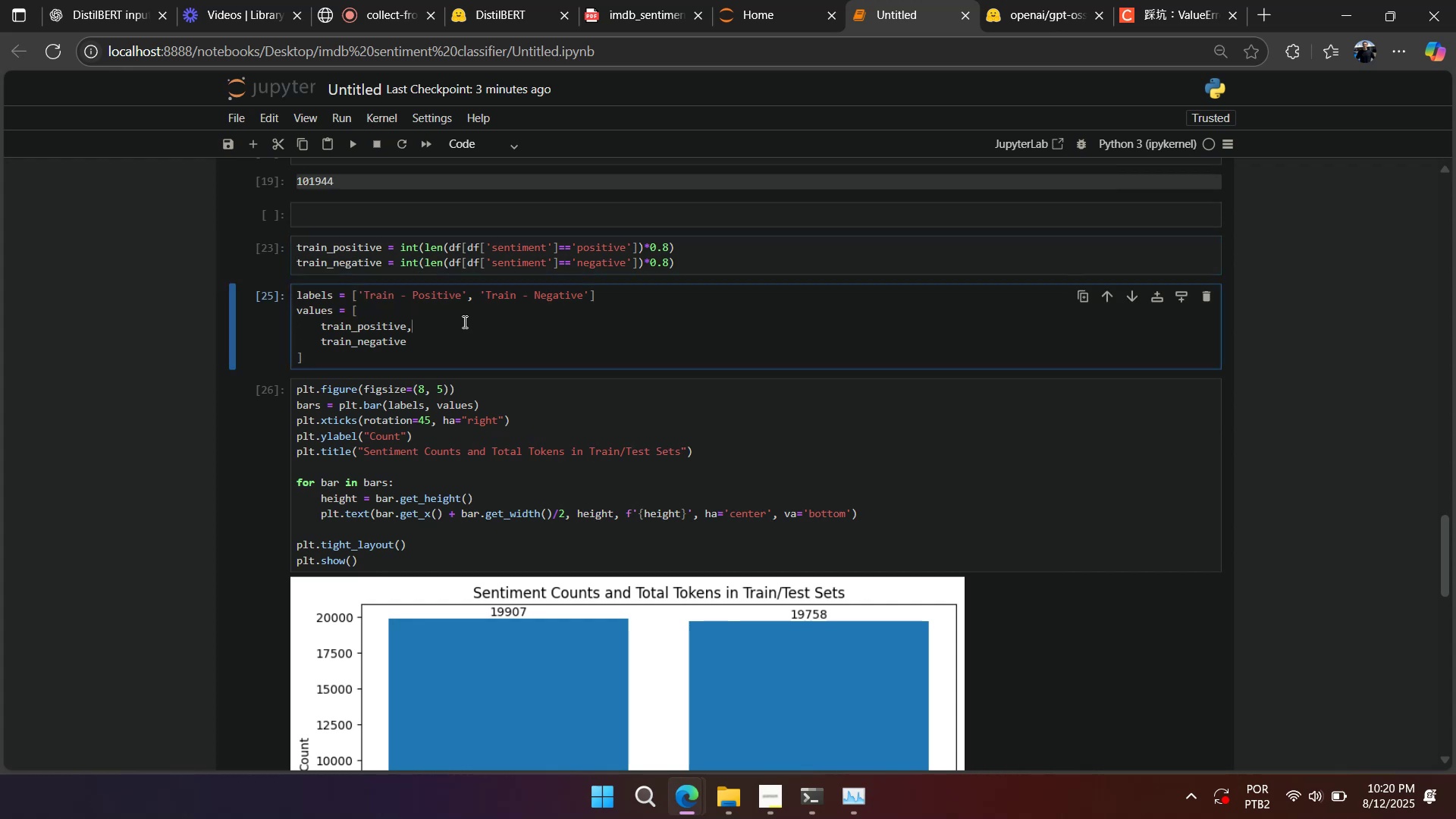 
key(Control+Z)
 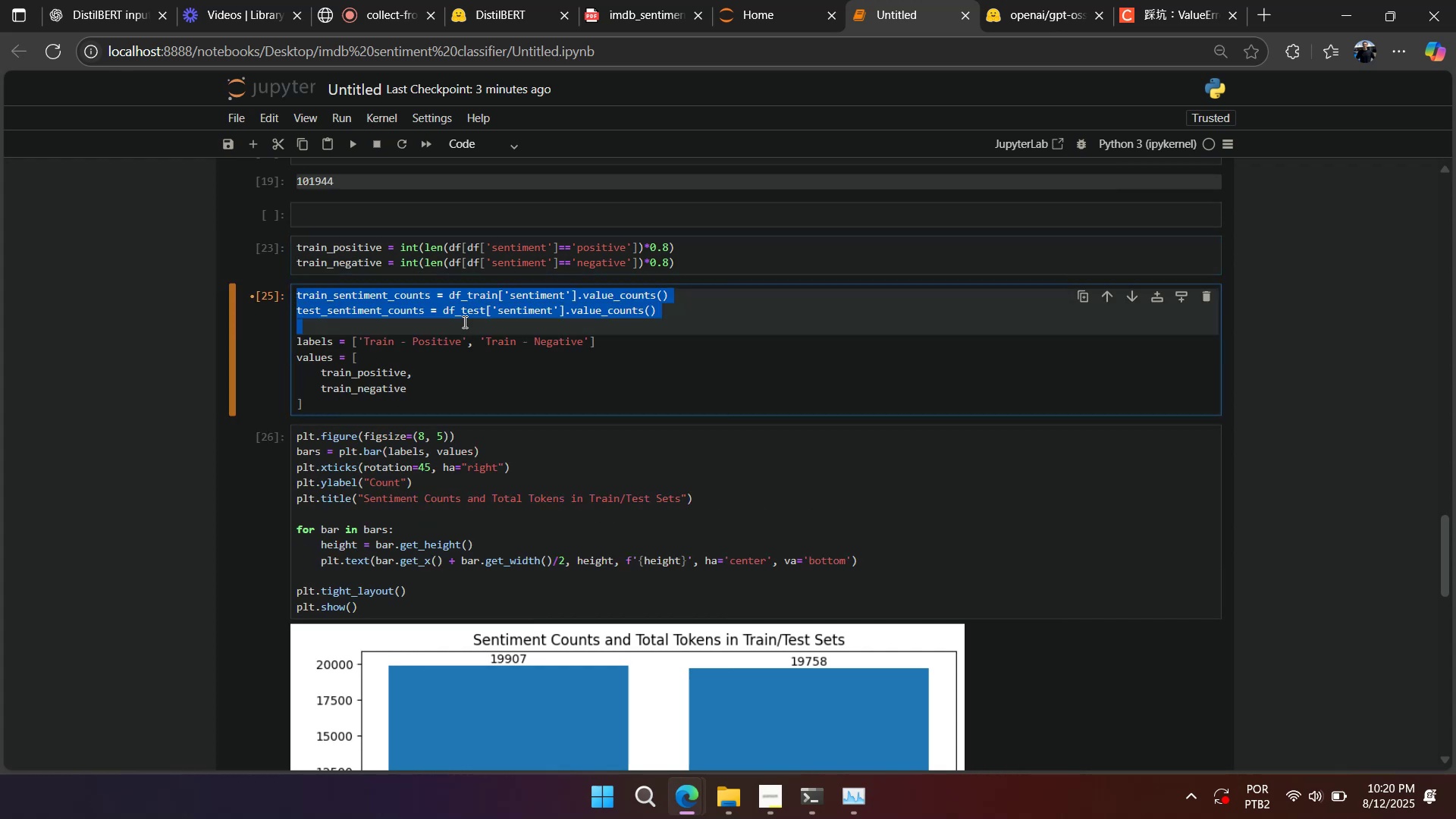 
key(Control+Z)
 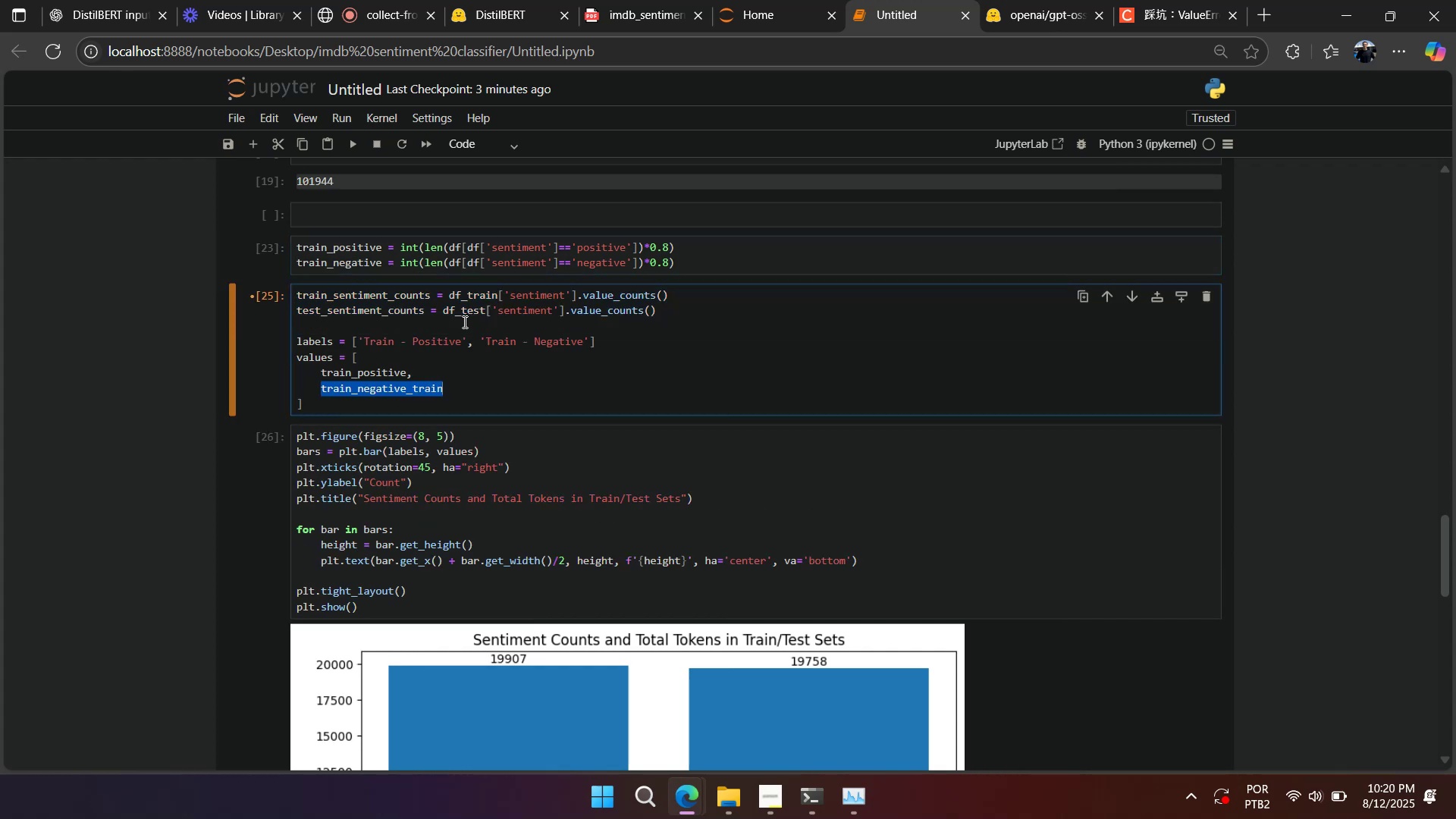 
key(Control+Z)
 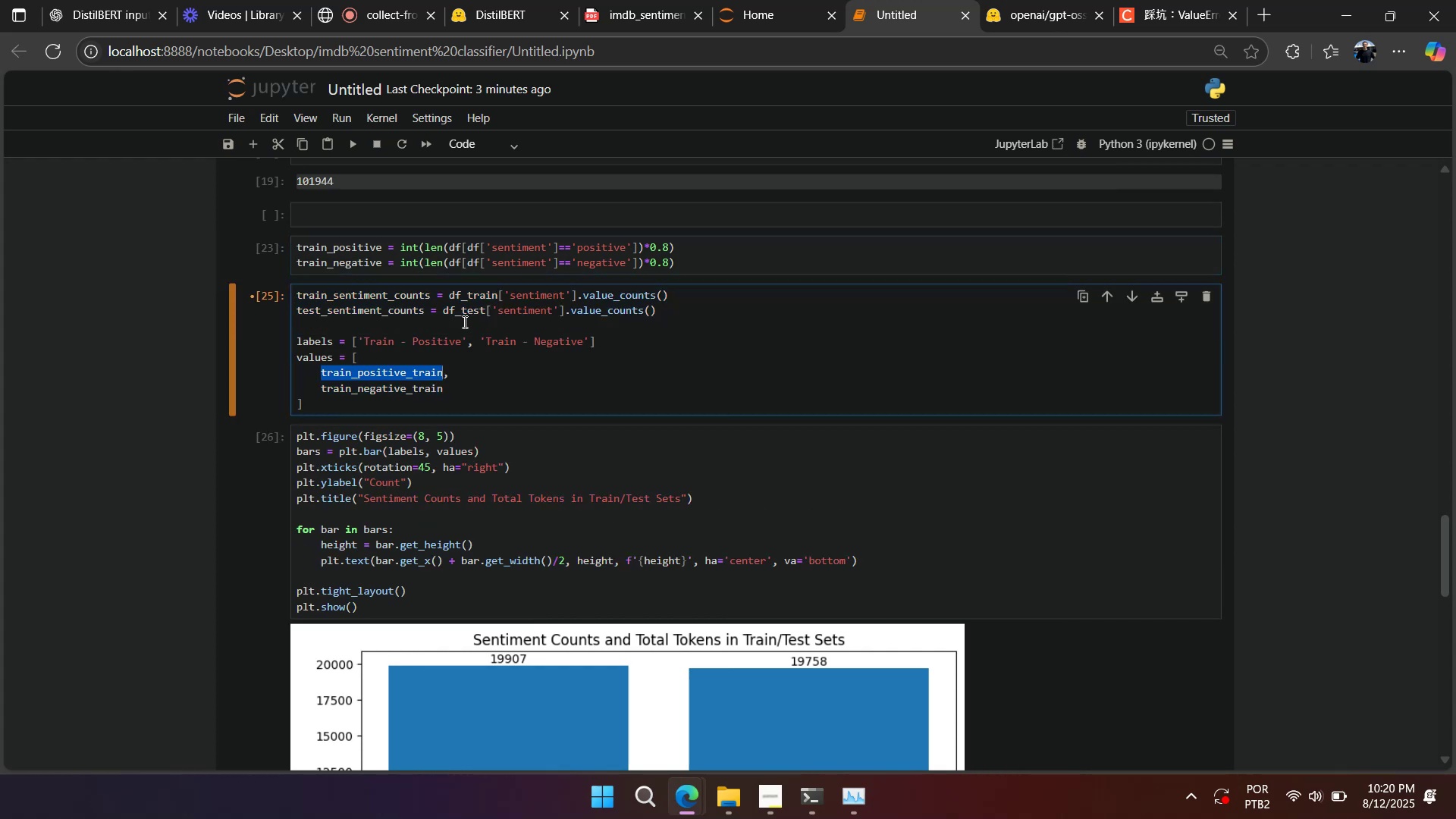 
key(Control+Z)
 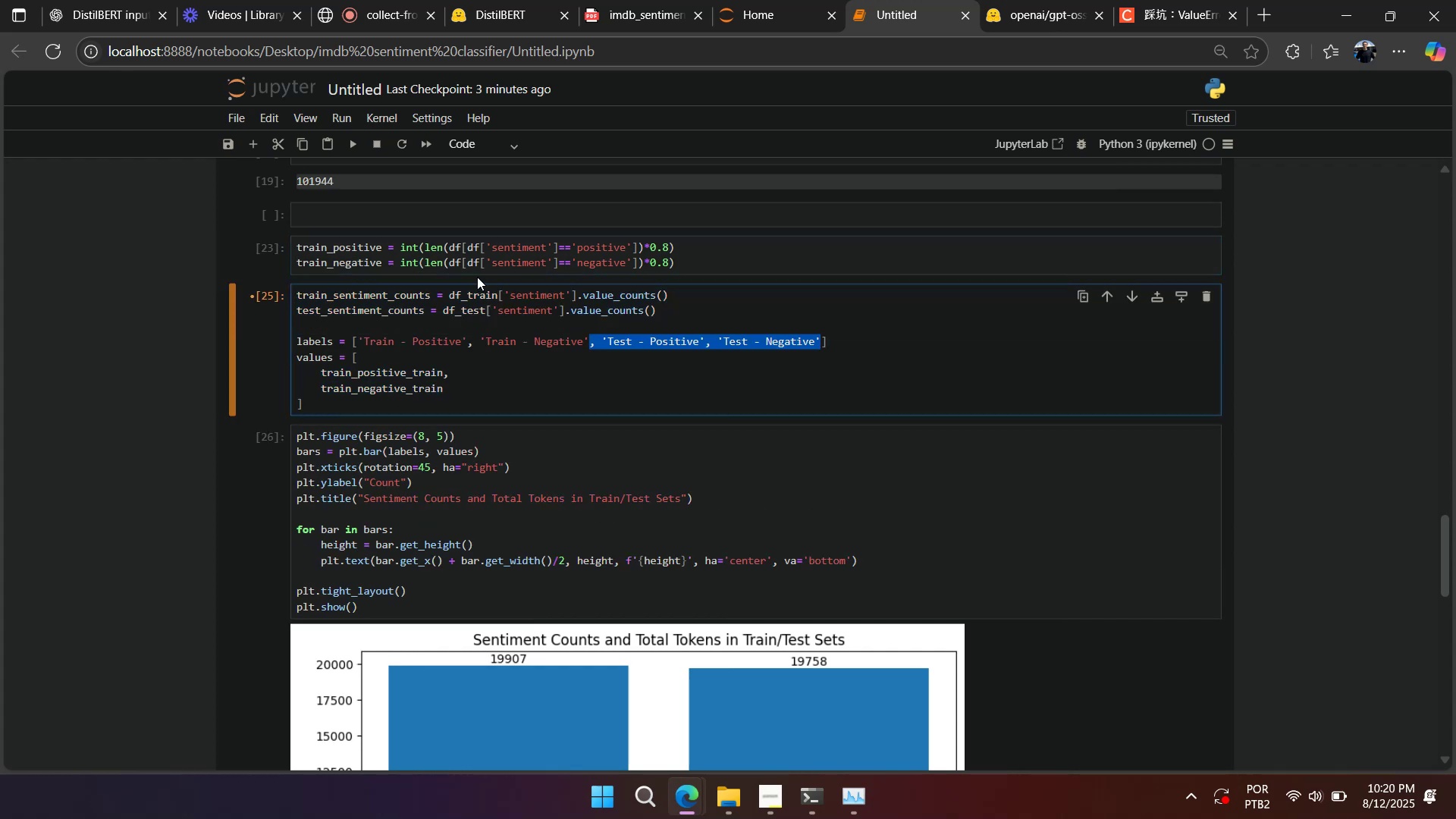 
left_click([477, 263])
 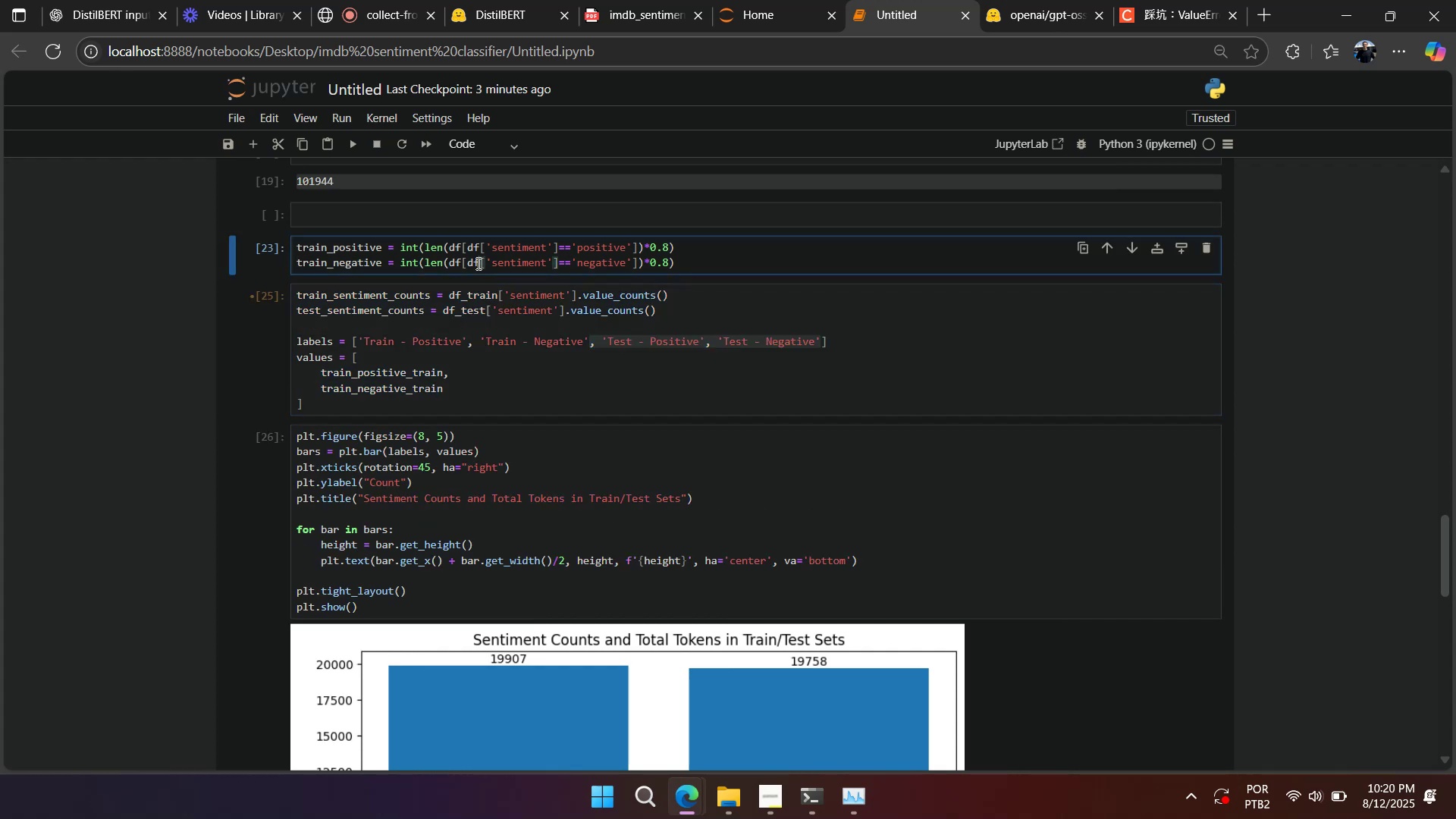 
key(Control+A)
 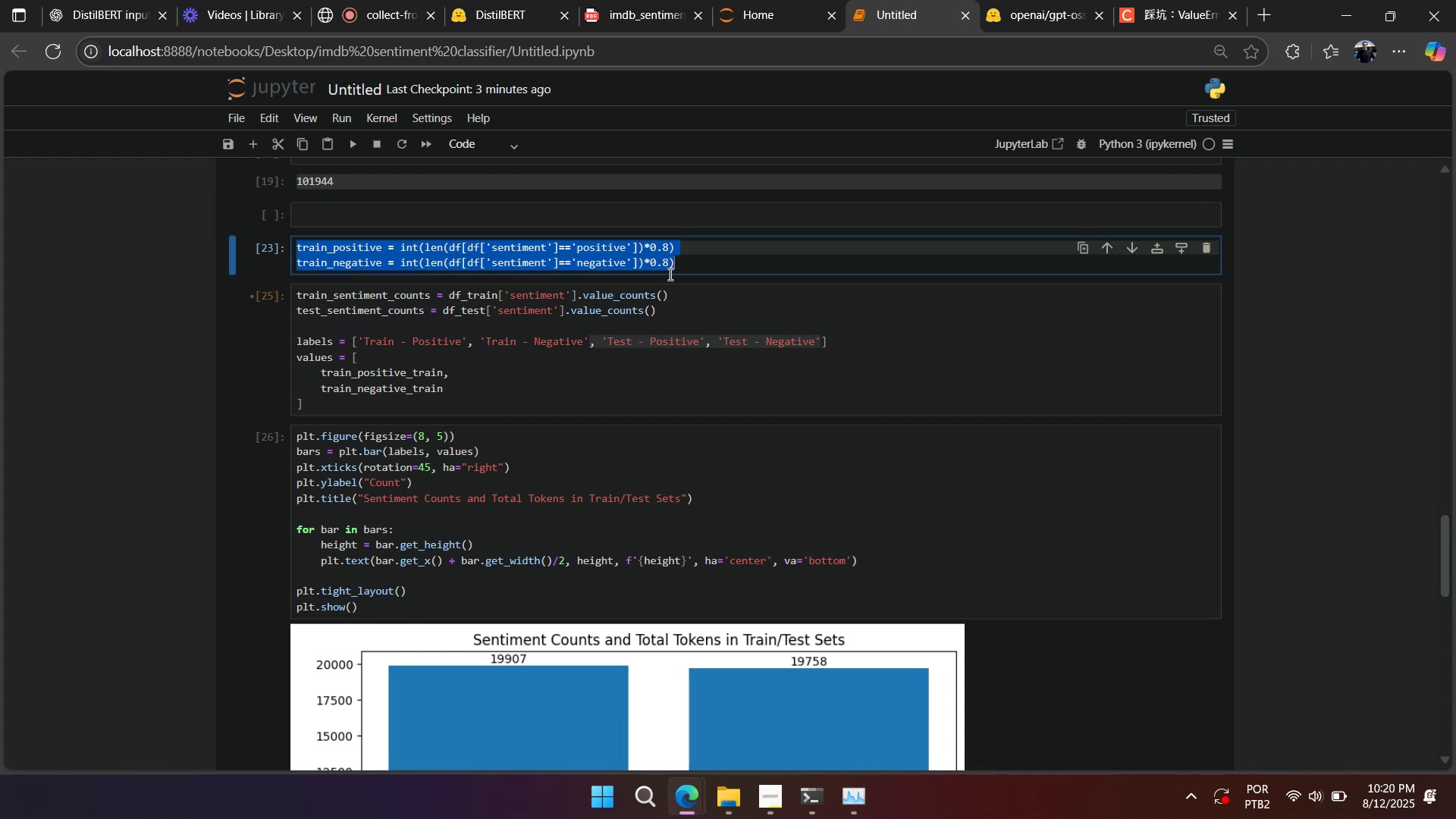 
left_click([693, 268])
 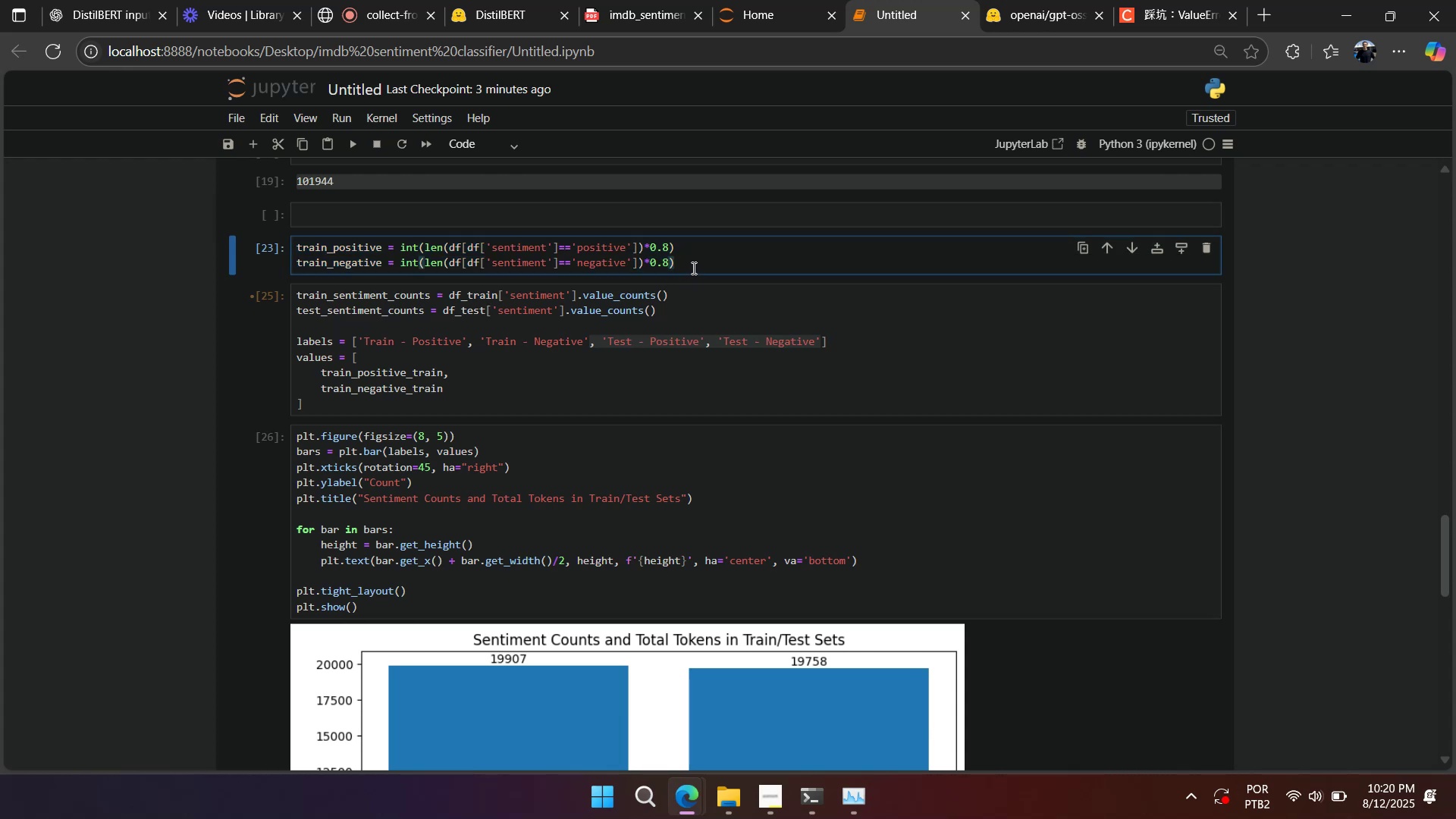 
key(Enter)
 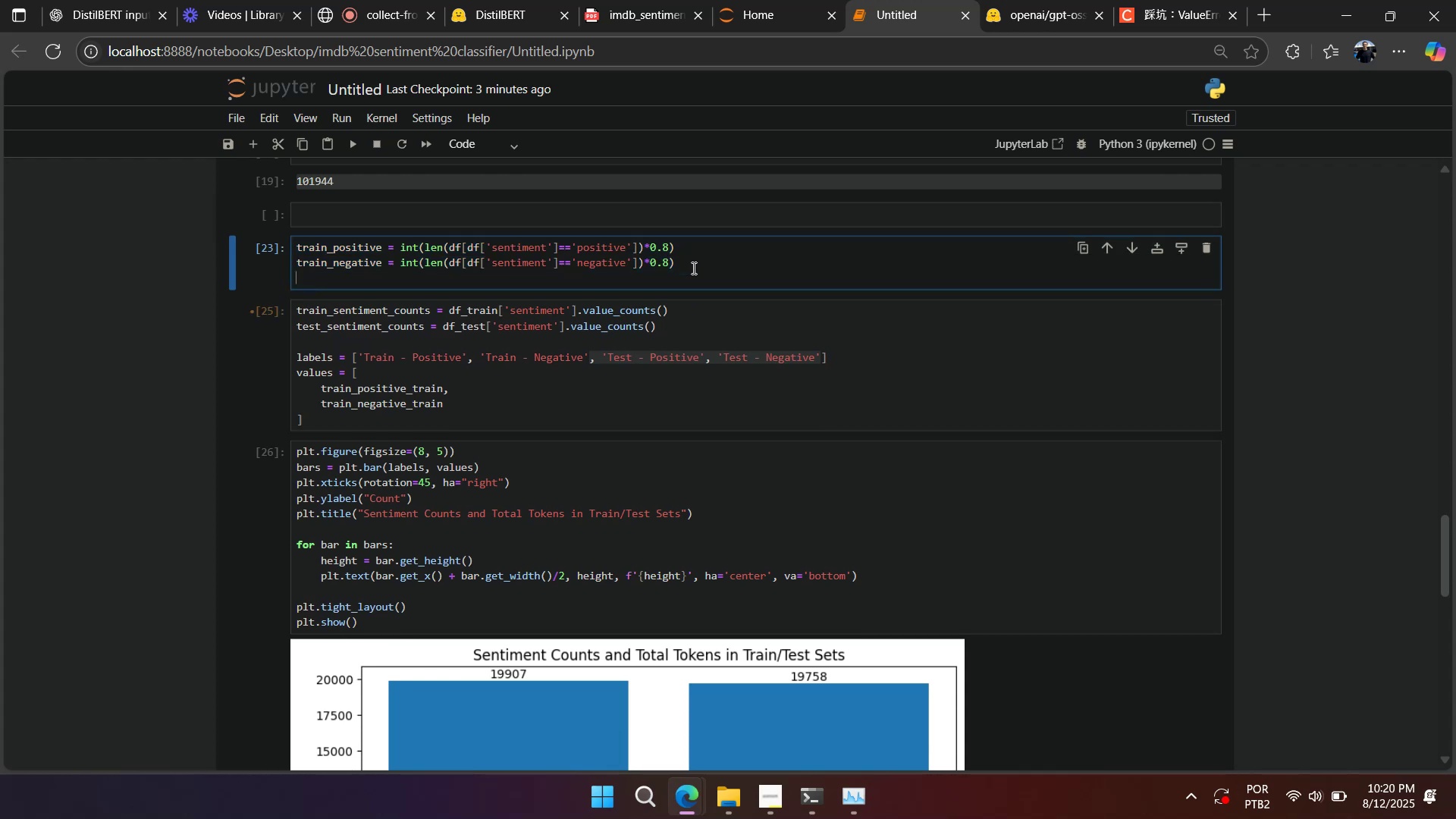 
key(Enter)
 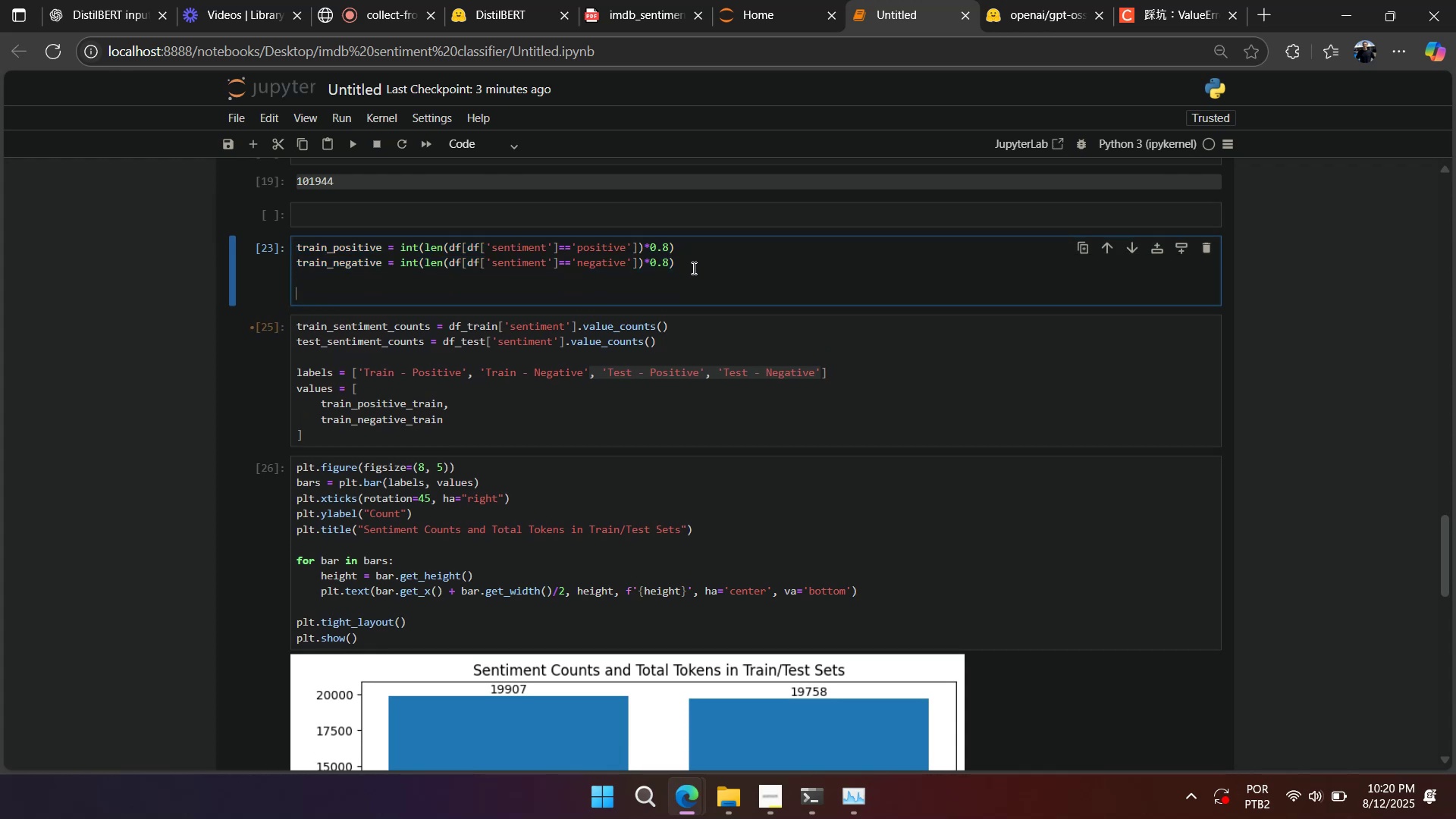 
key(Control+V)
 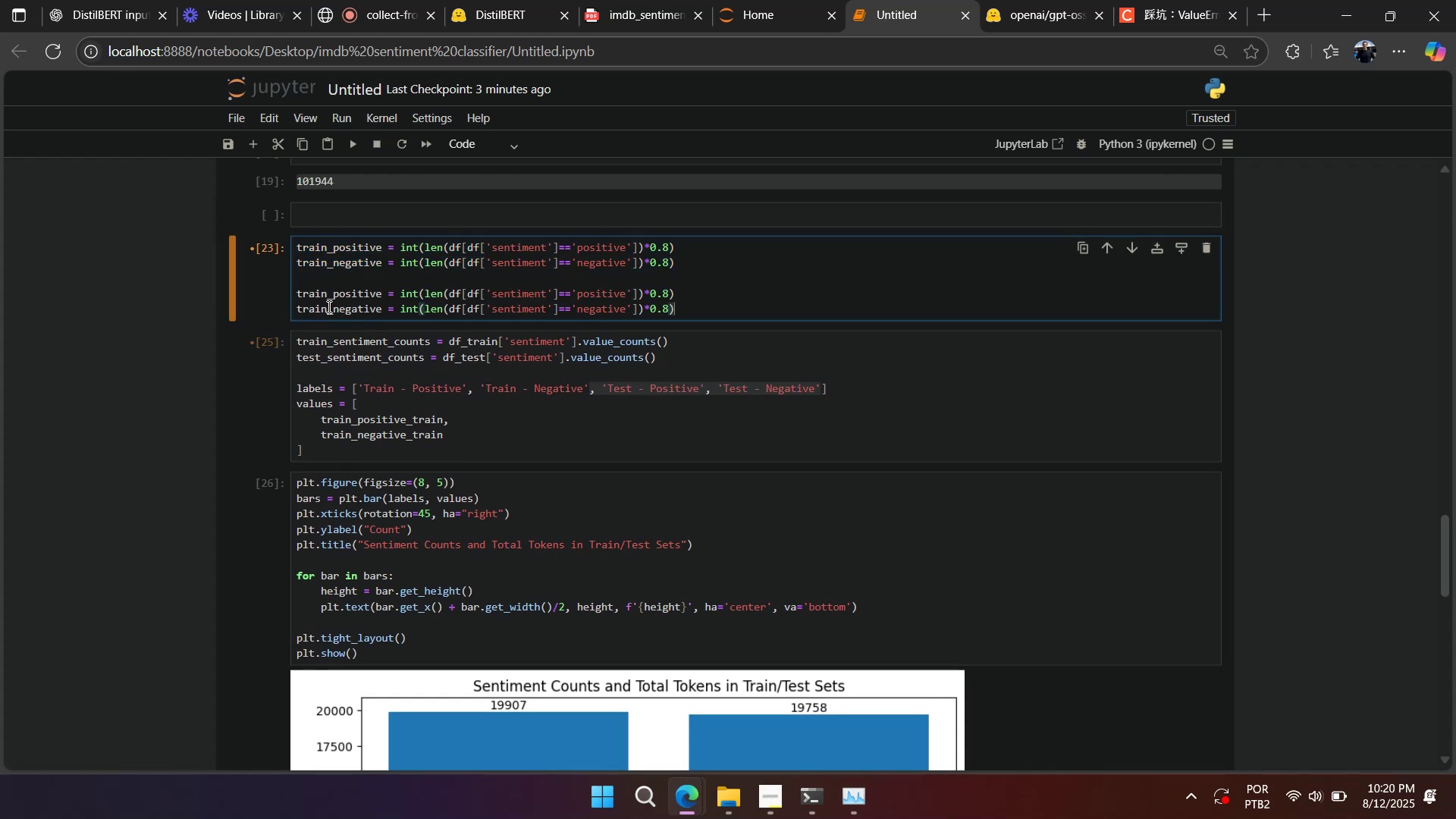 
left_click_drag(start_coordinate=[327, 295], to_coordinate=[301, 295])
 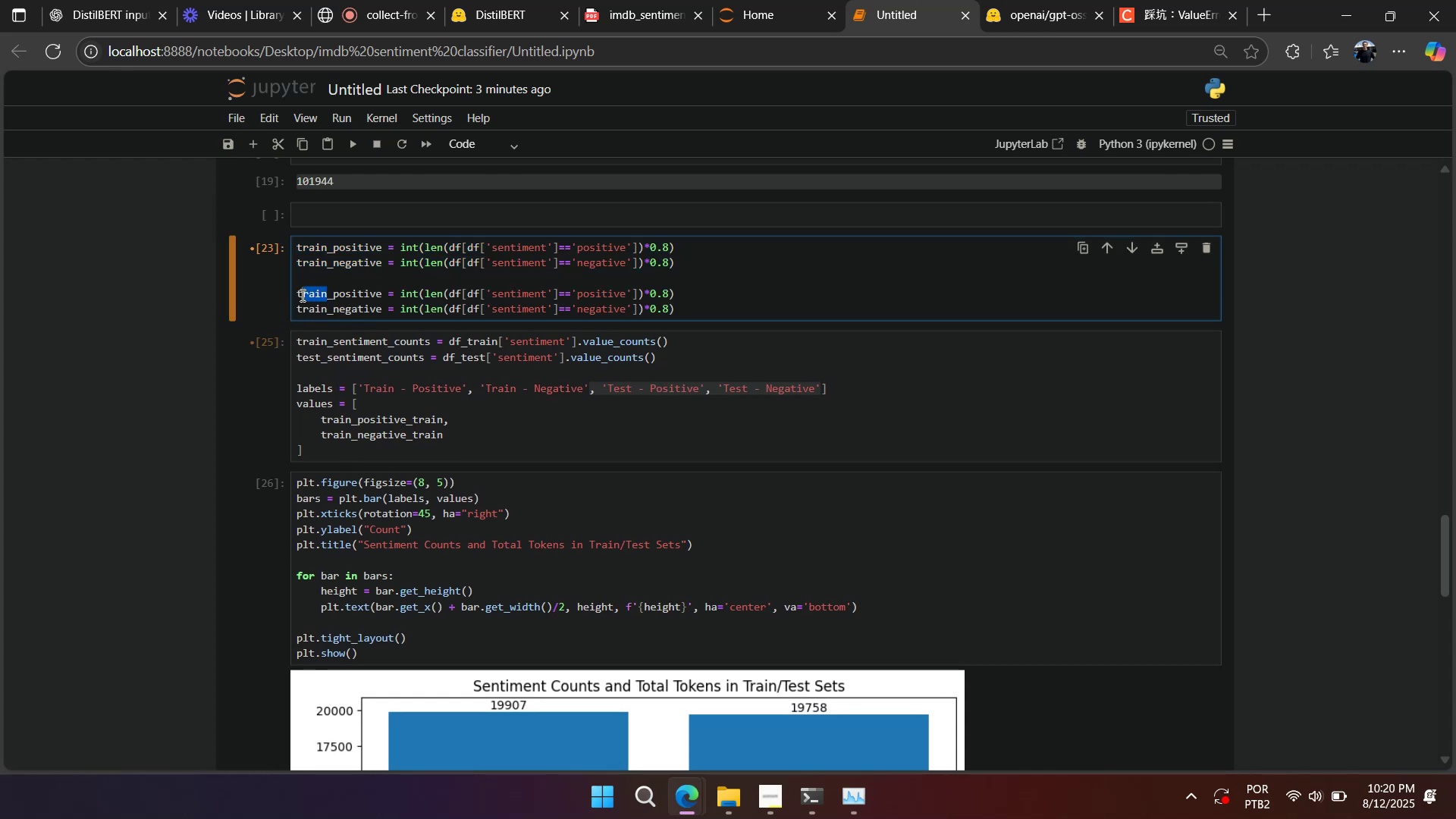 
type(esst)
 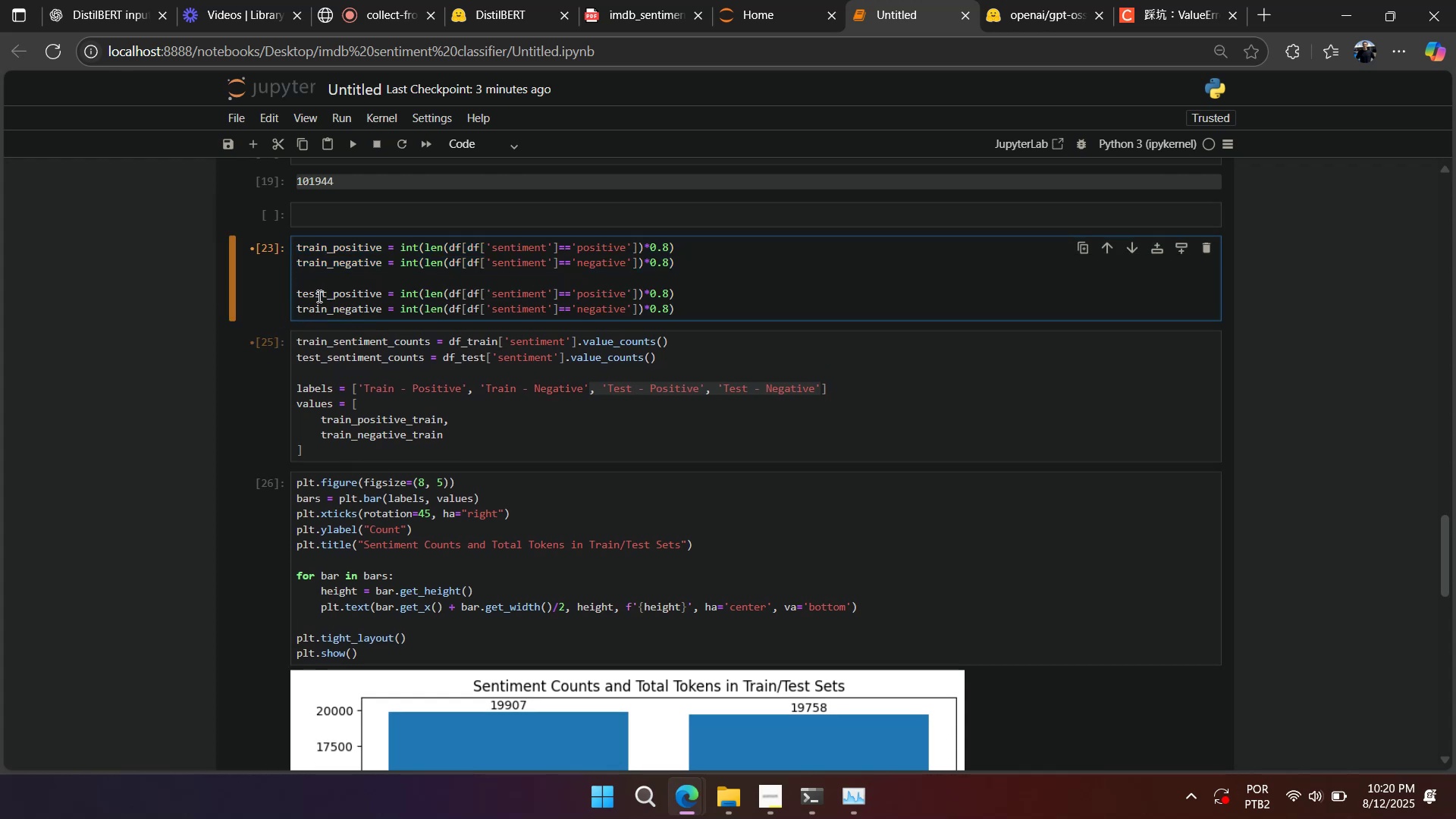 
left_click([319, 296])
 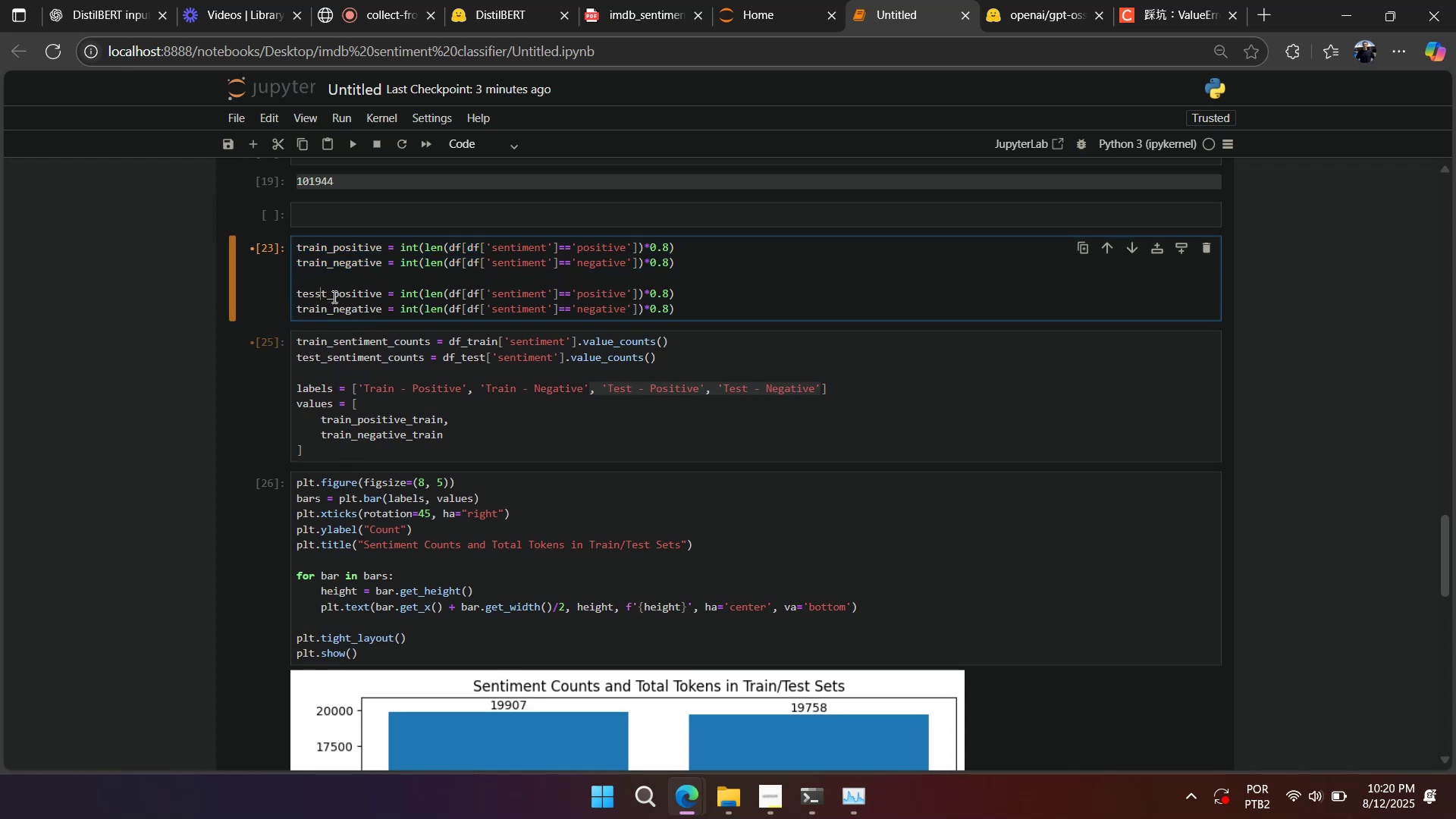 
key(Backspace)
 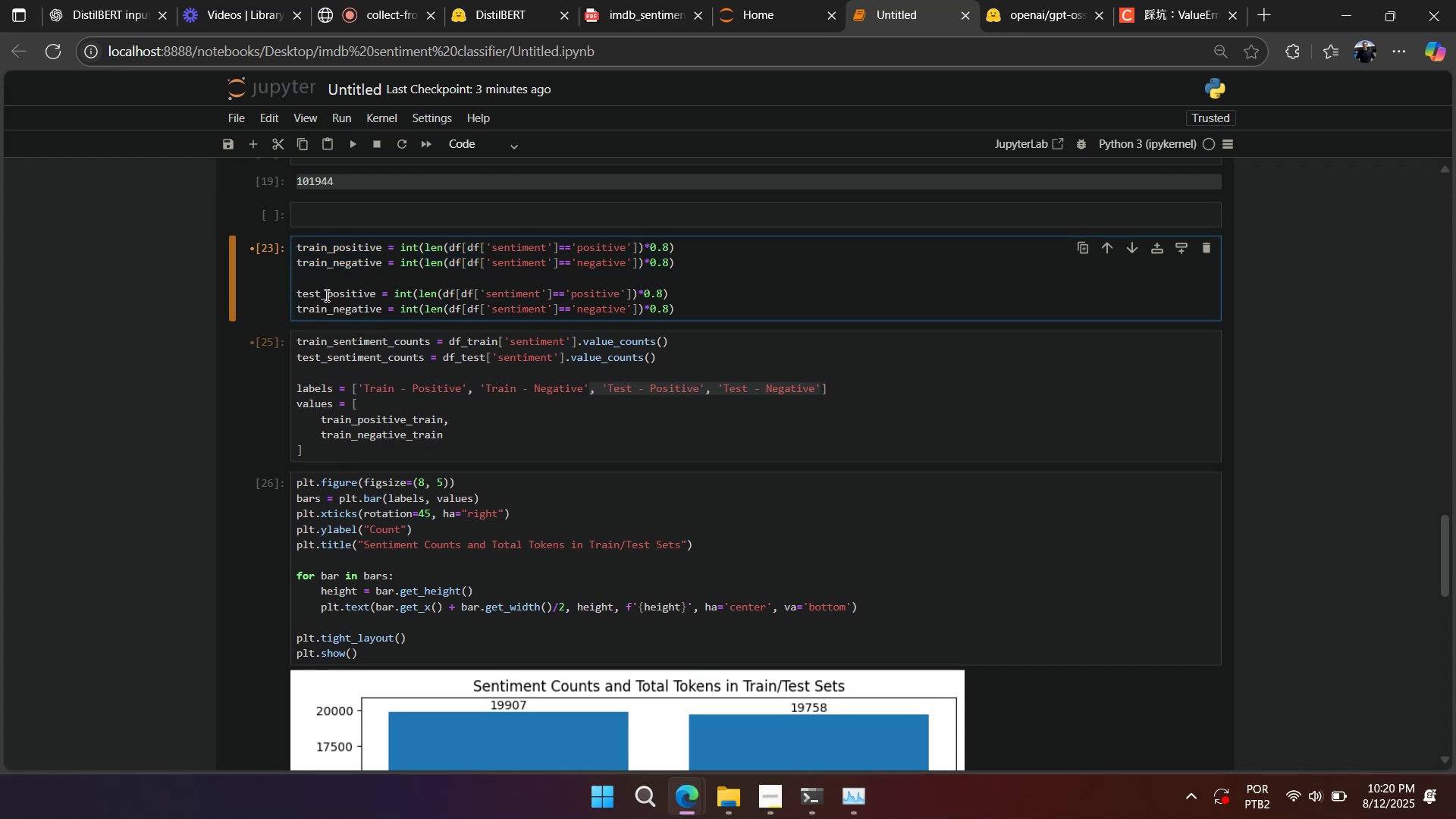 
left_click_drag(start_coordinate=[296, 291], to_coordinate=[256, 293])
 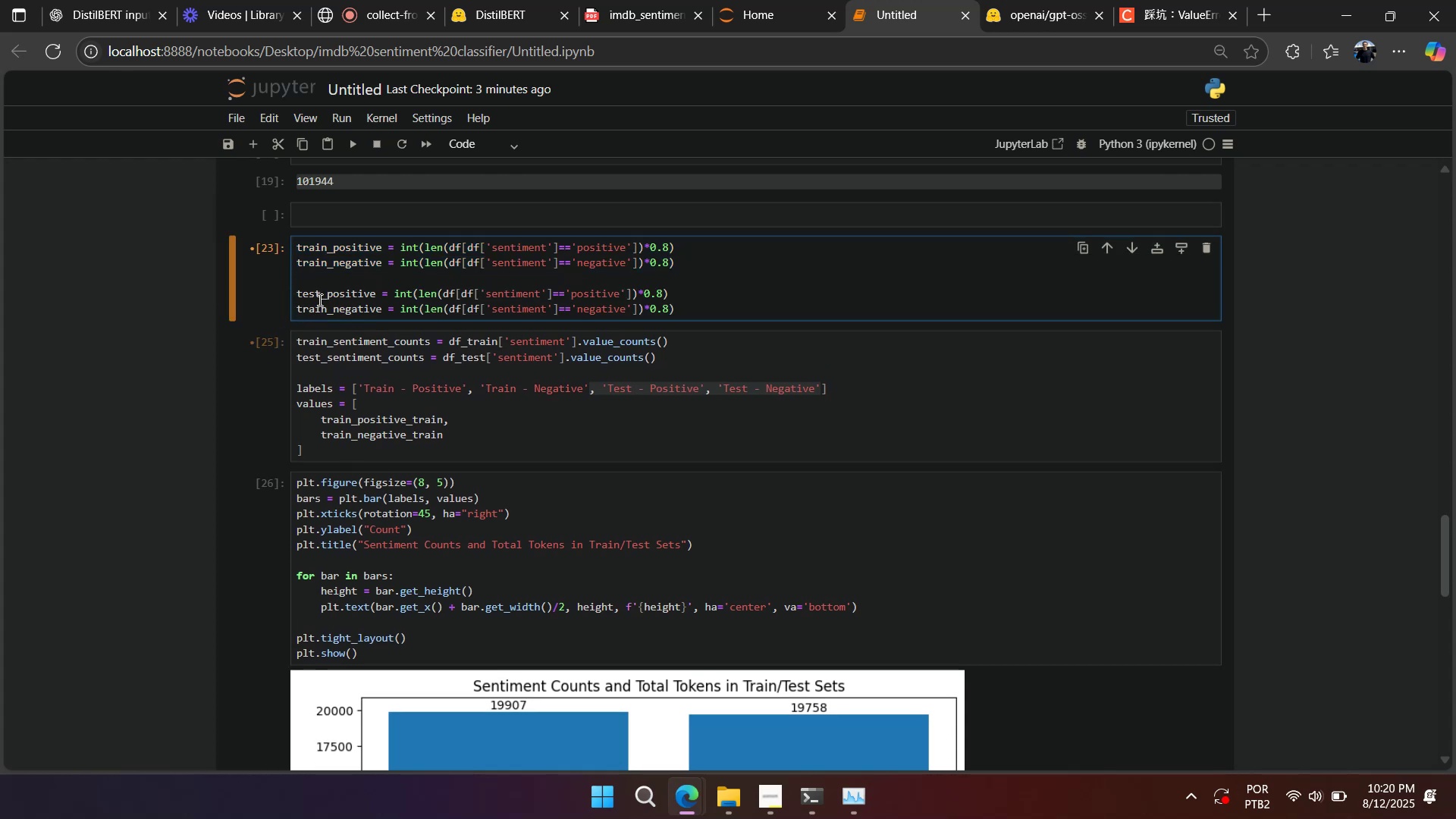 
left_click_drag(start_coordinate=[320, 297], to_coordinate=[277, 295])
 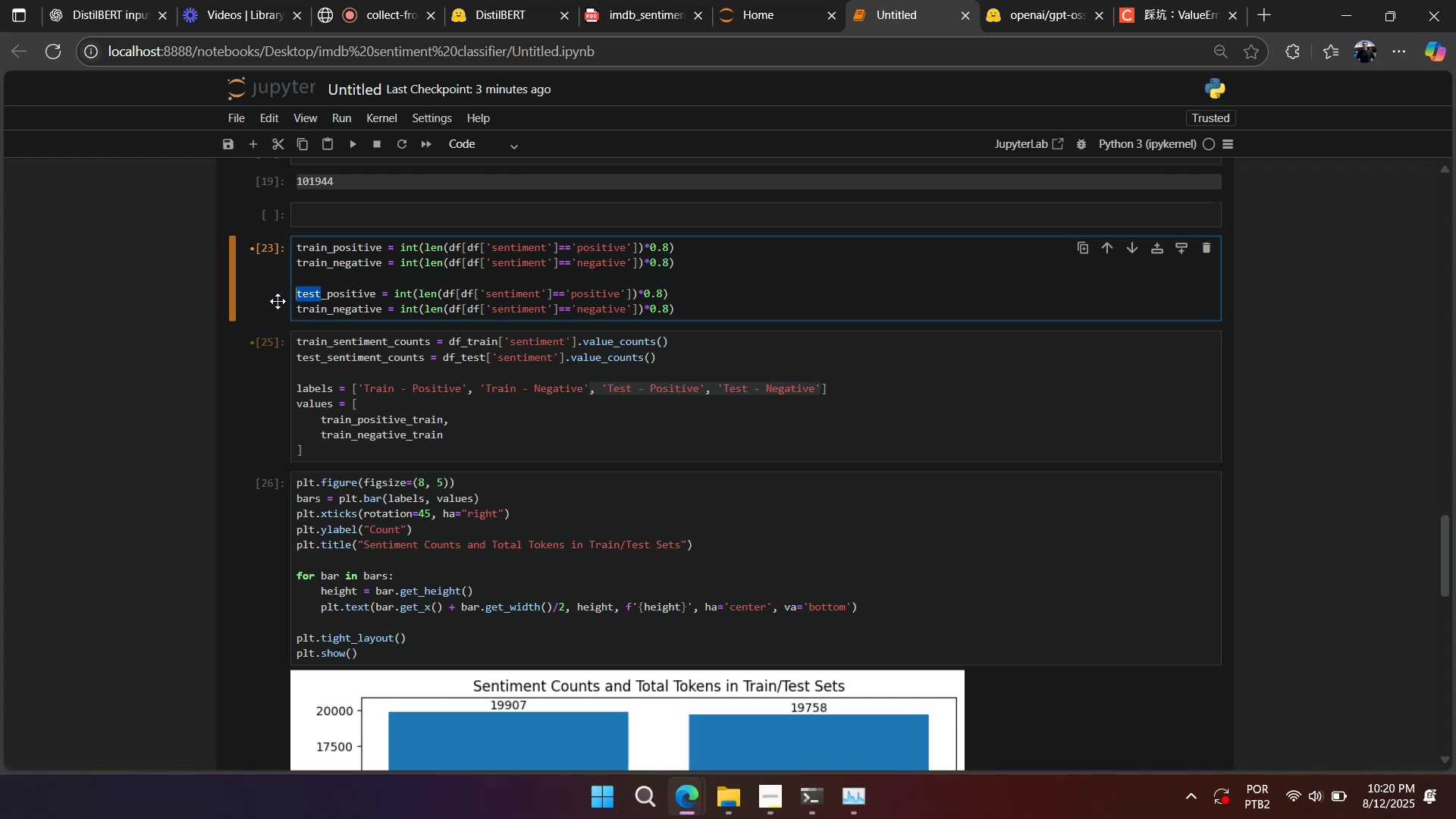 
key(Control+C)
 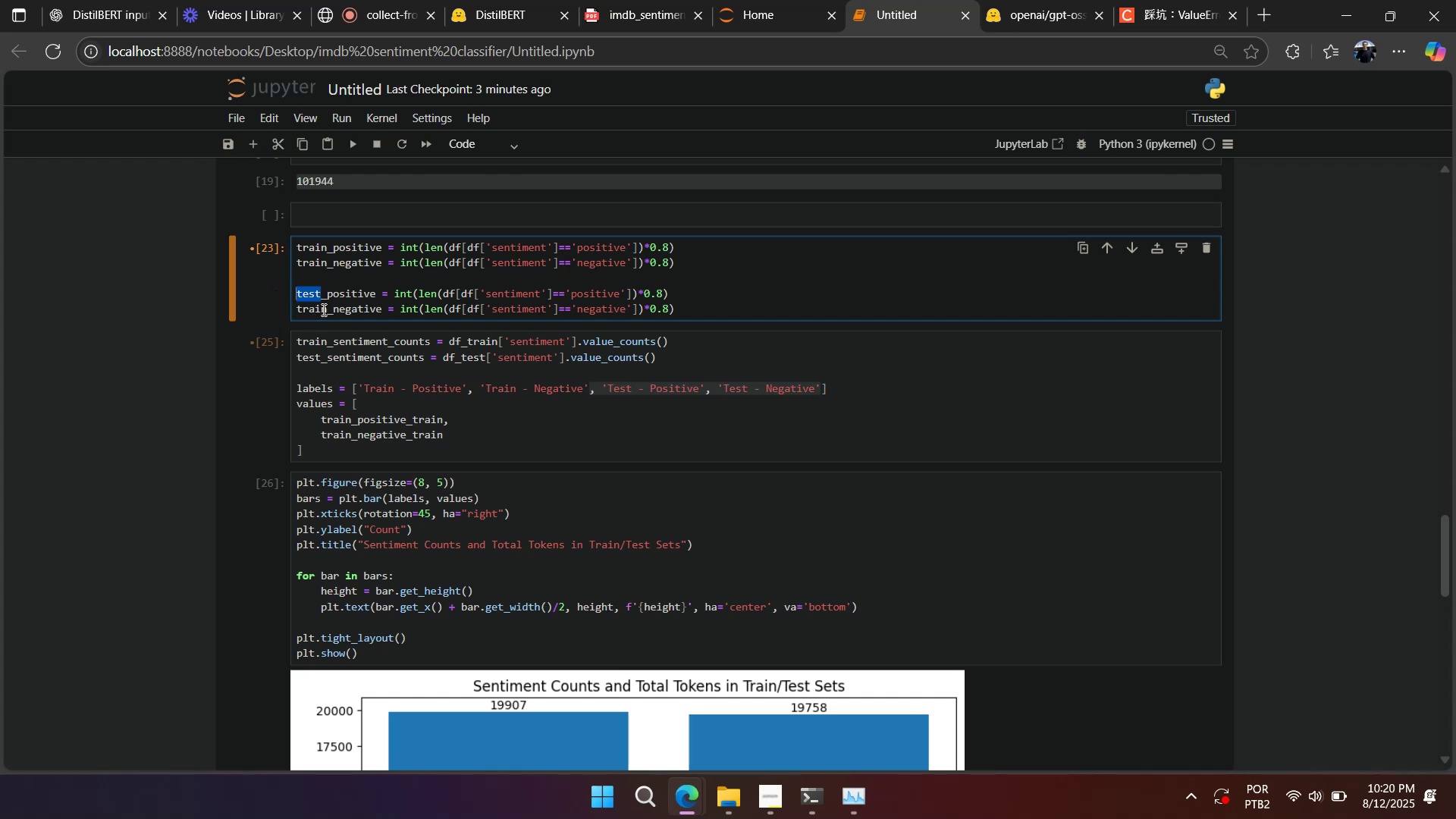 
left_click_drag(start_coordinate=[325, 309], to_coordinate=[280, 310])
 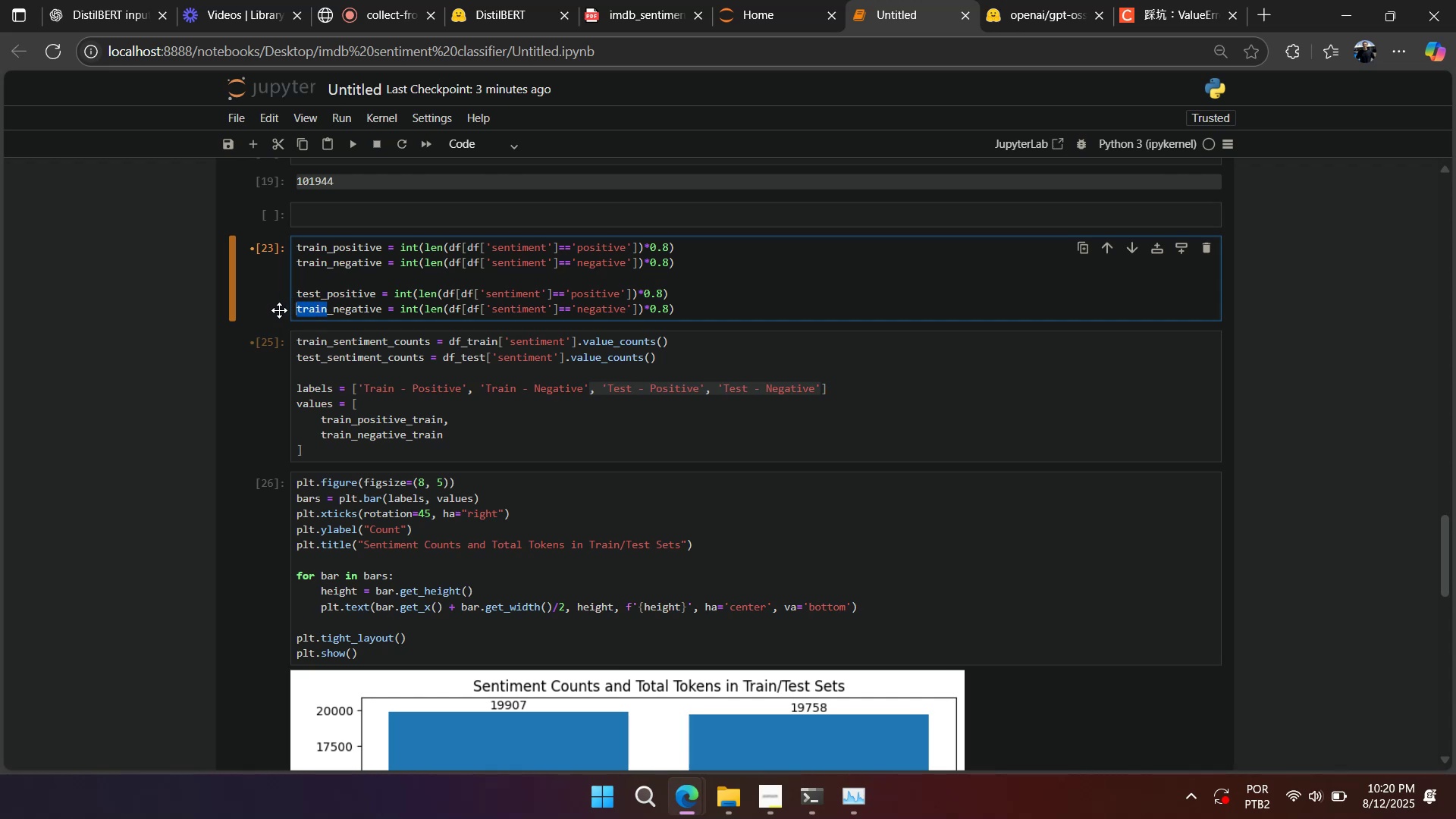 
key(Control+V)
 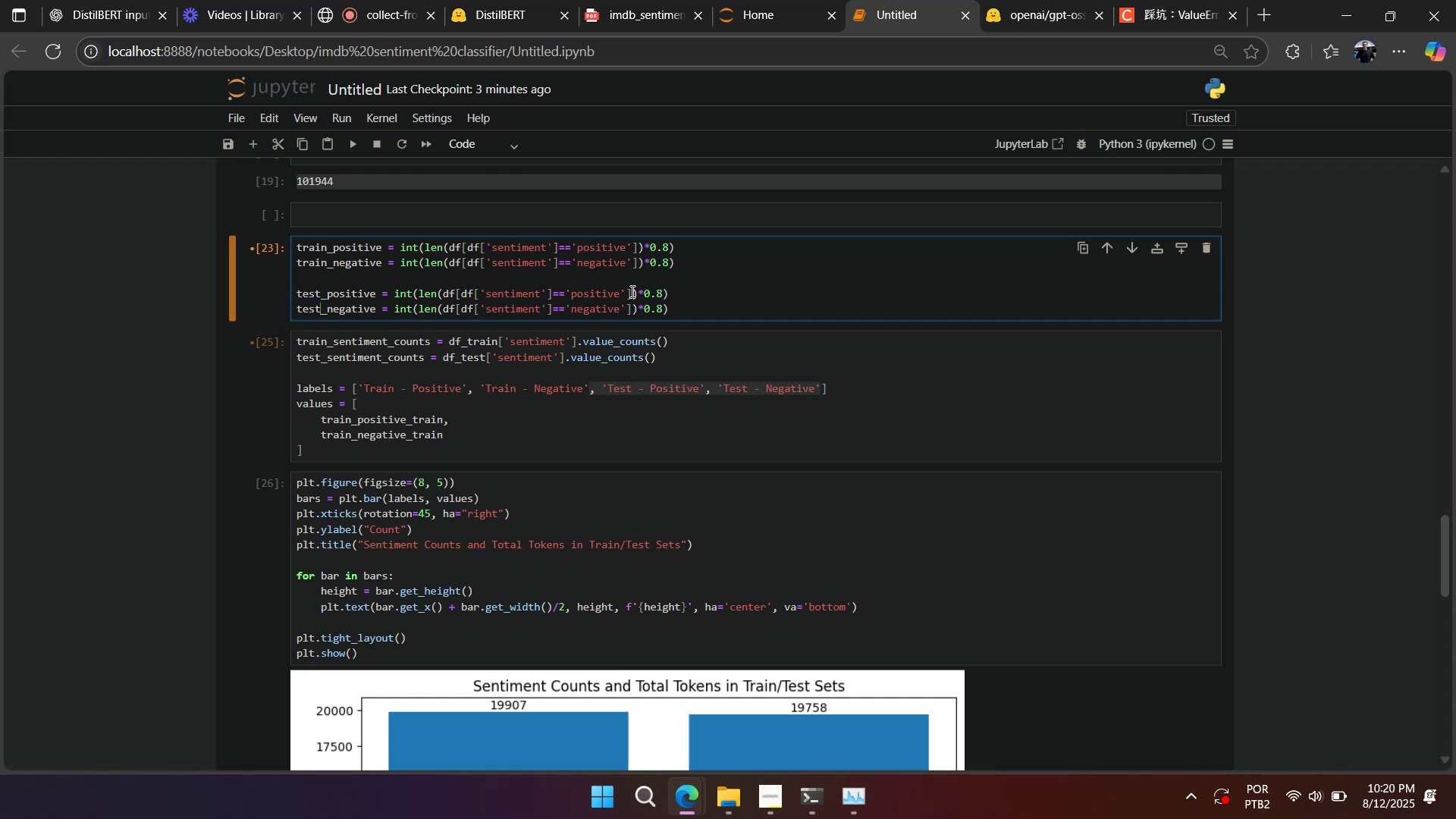 
left_click_drag(start_coordinate=[664, 291], to_coordinate=[659, 293])
 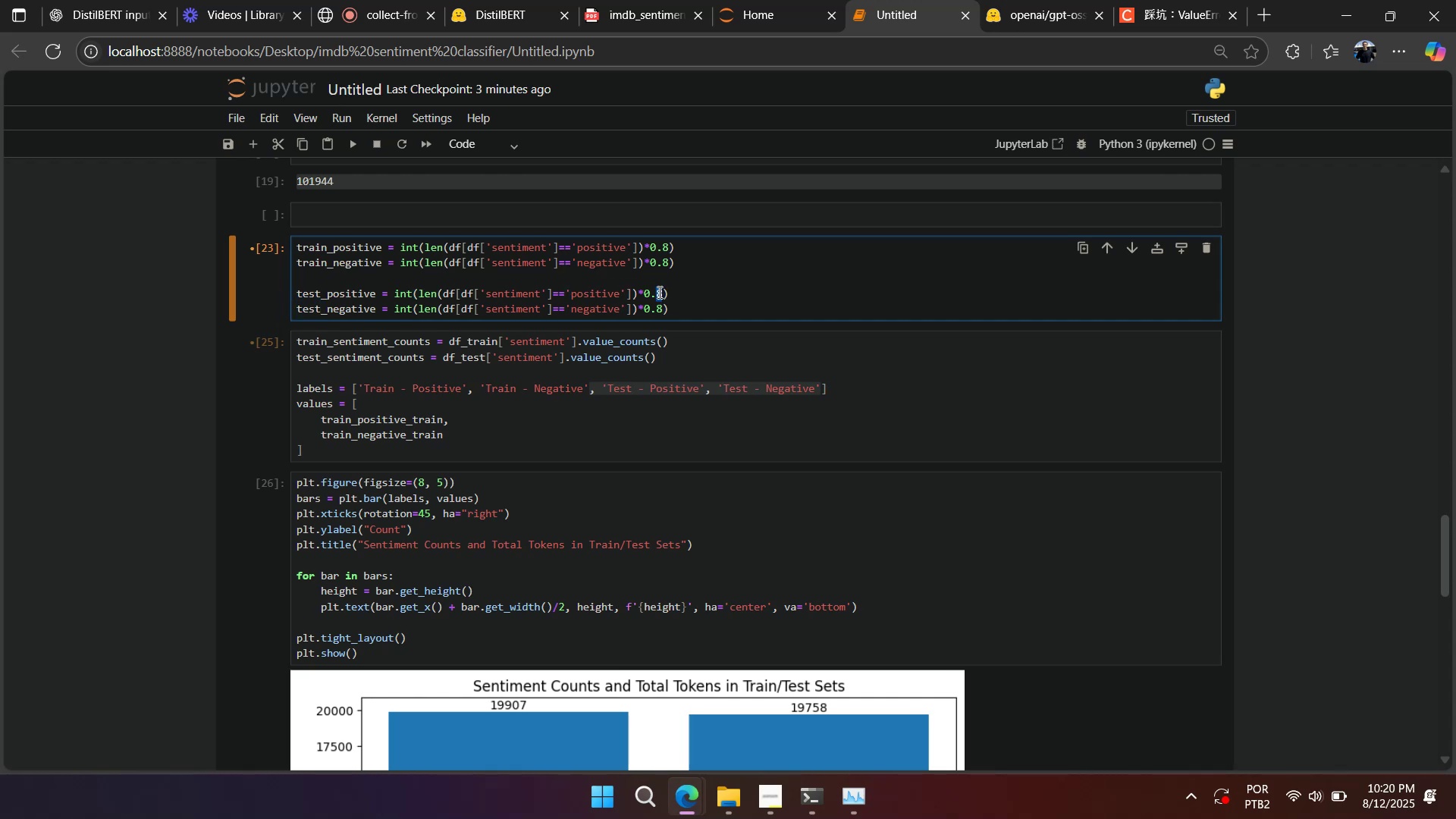 
key(Numpad2)
 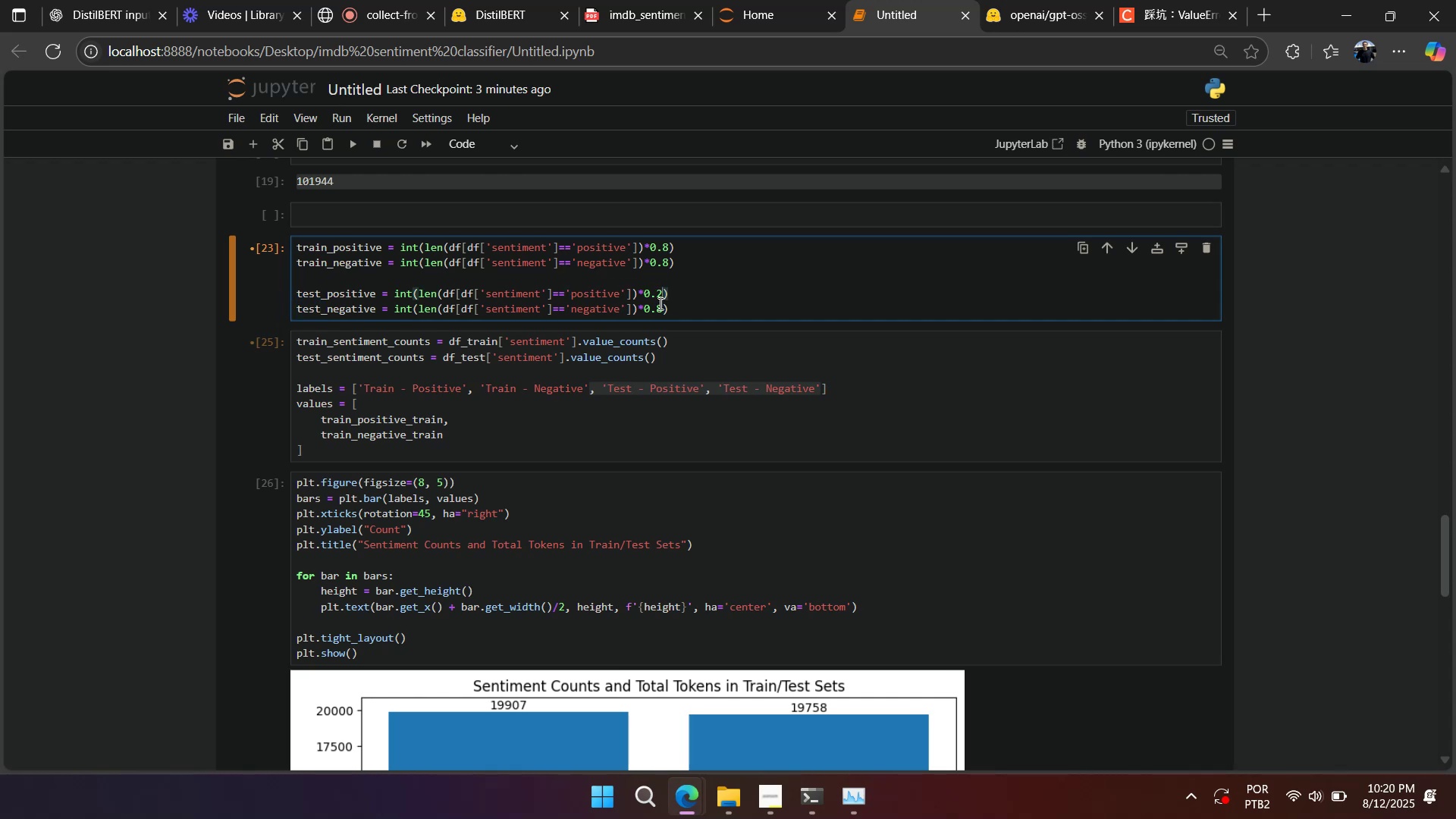 
left_click([660, 304])
 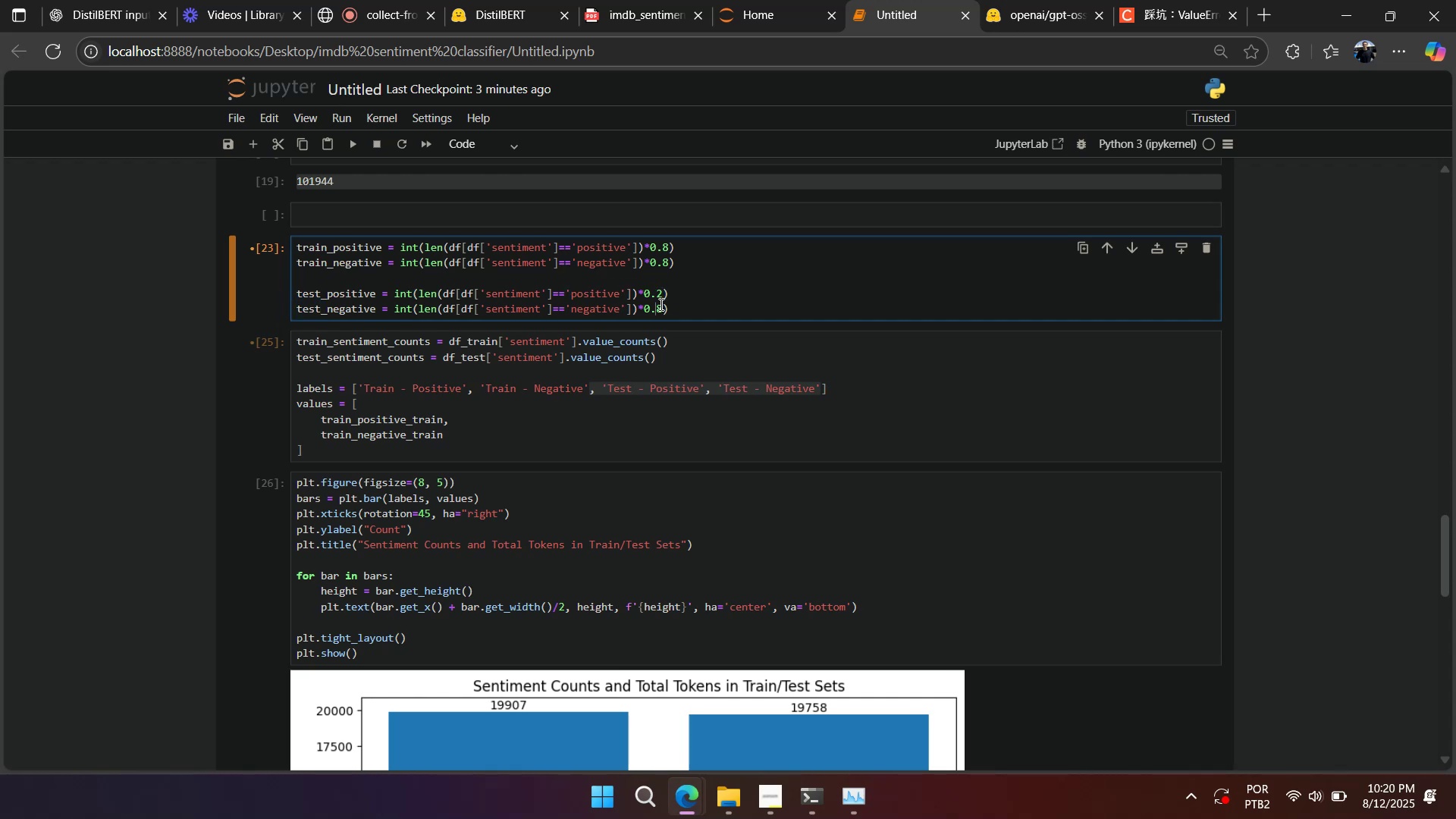 
key(NumpadSubtract)
 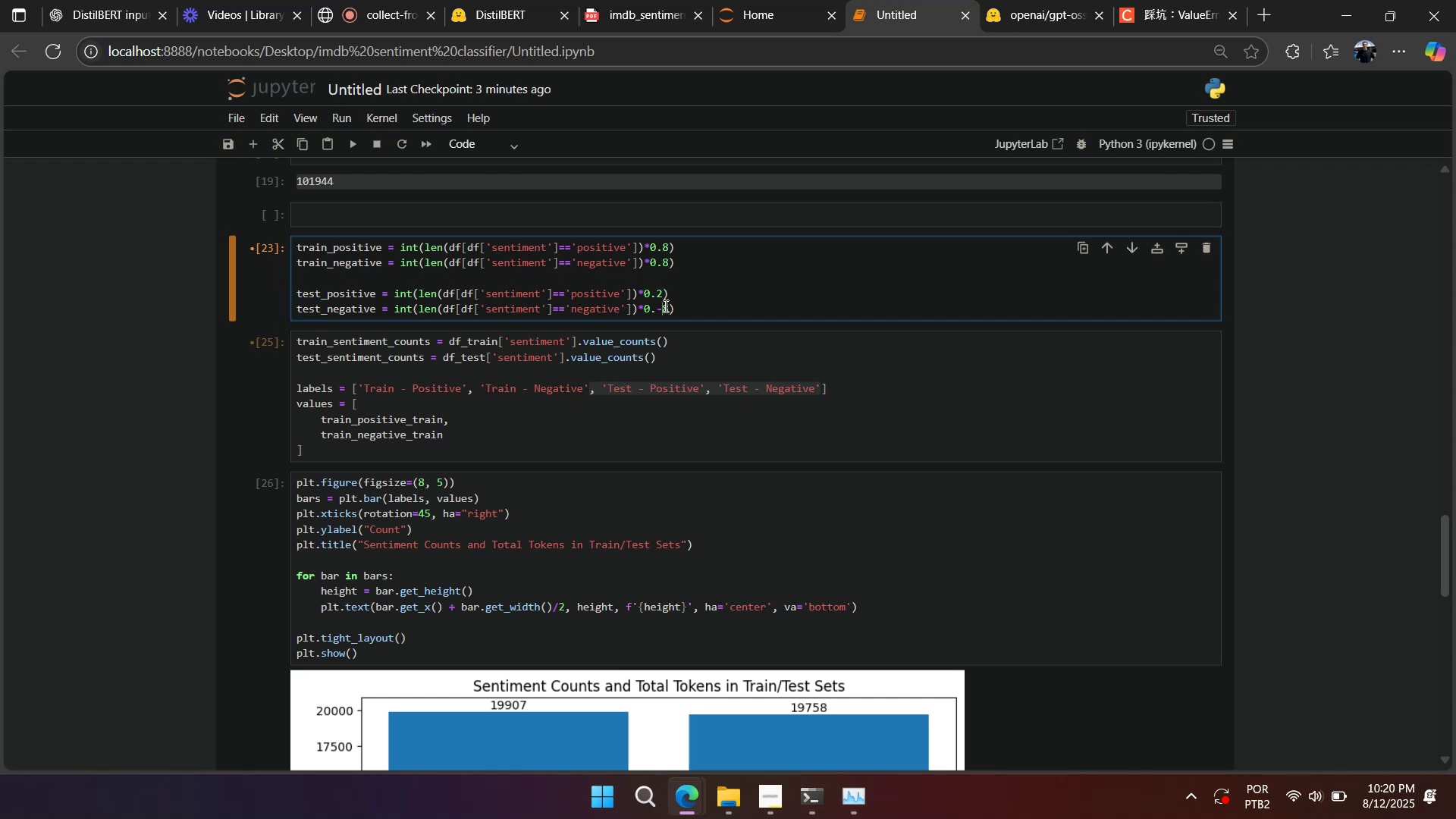 
left_click([666, 307])
 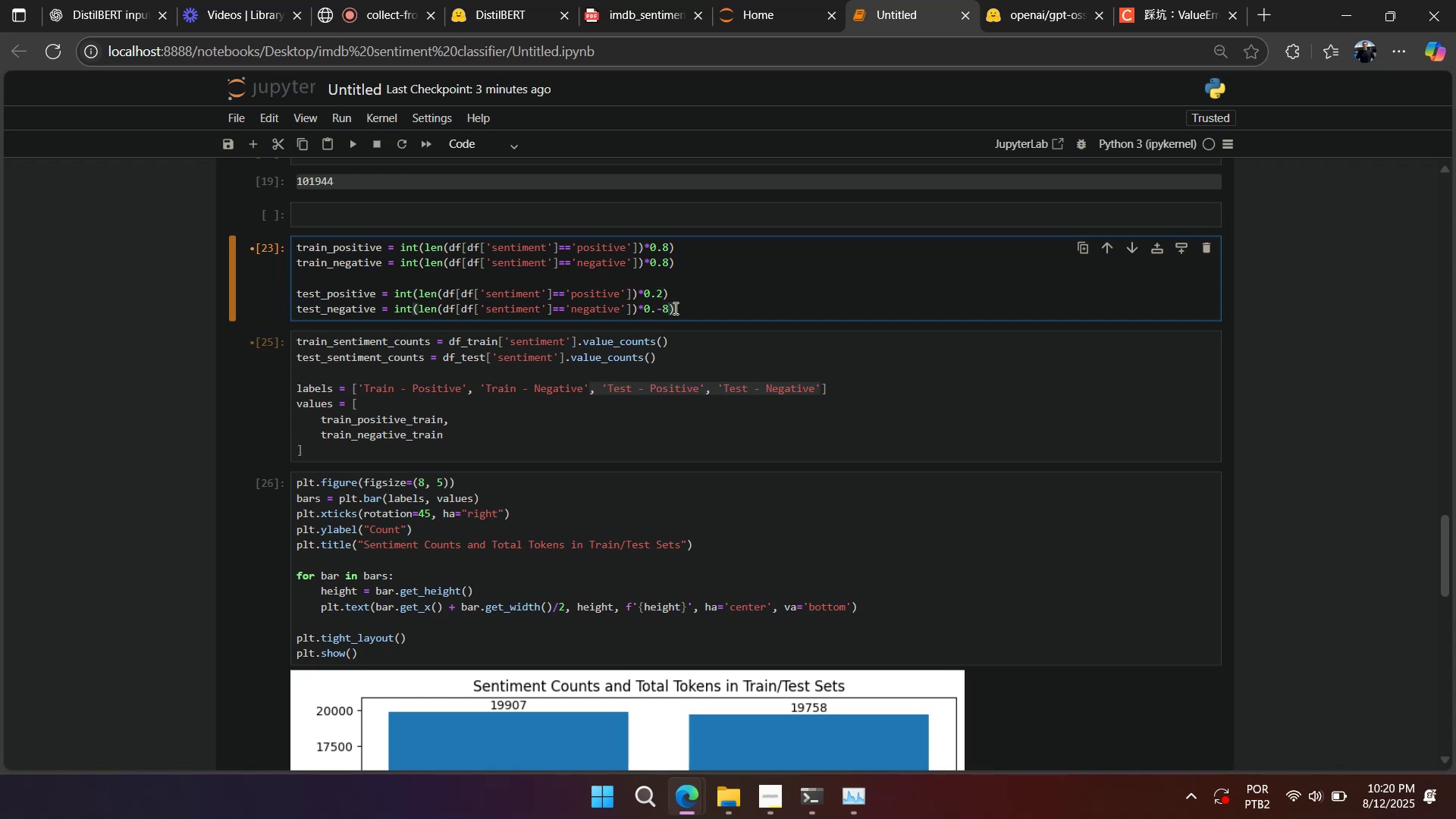 
key(Backspace)
 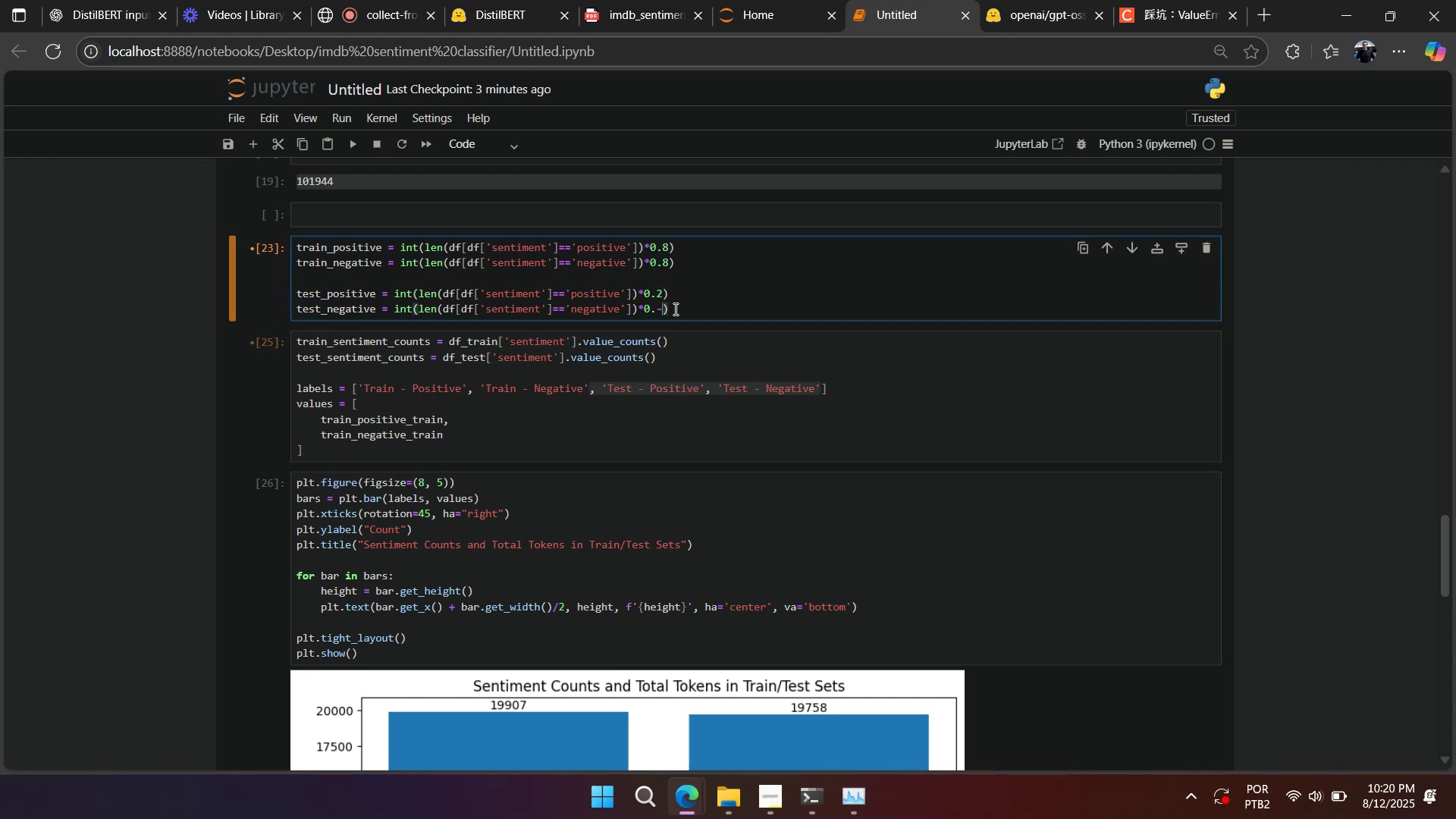 
key(Backspace)
 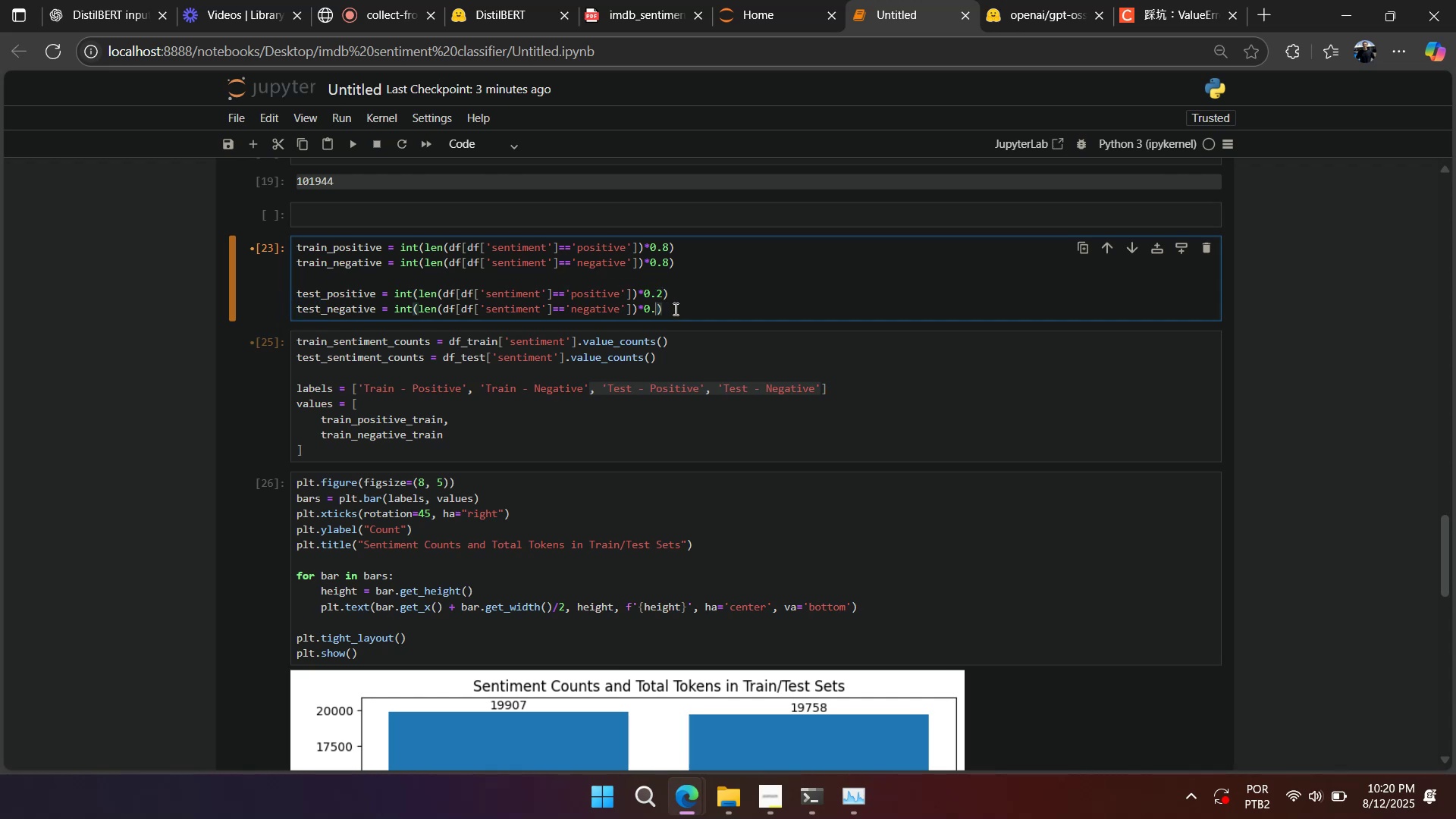 
key(Numpad2)
 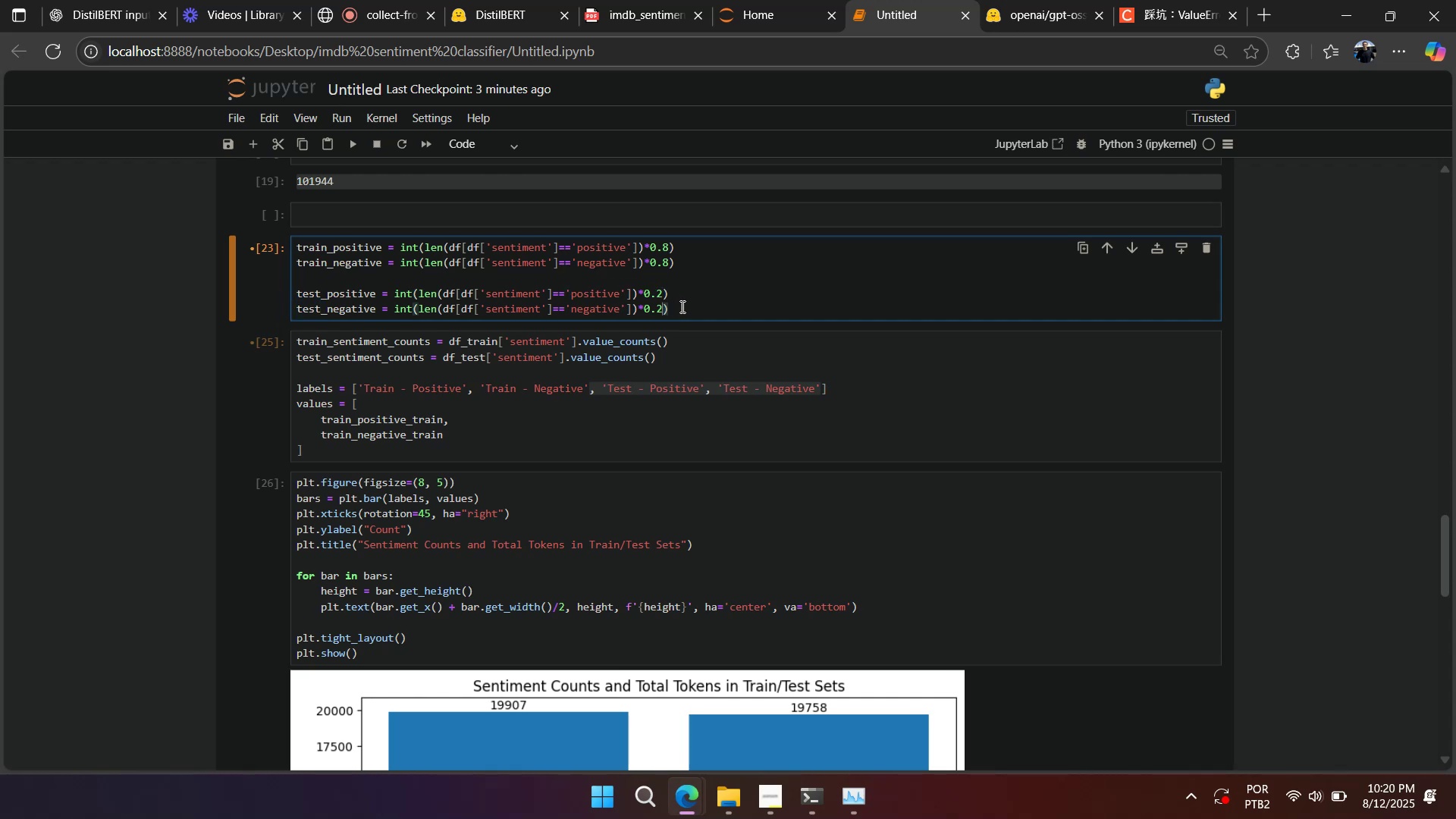 
left_click([682, 306])
 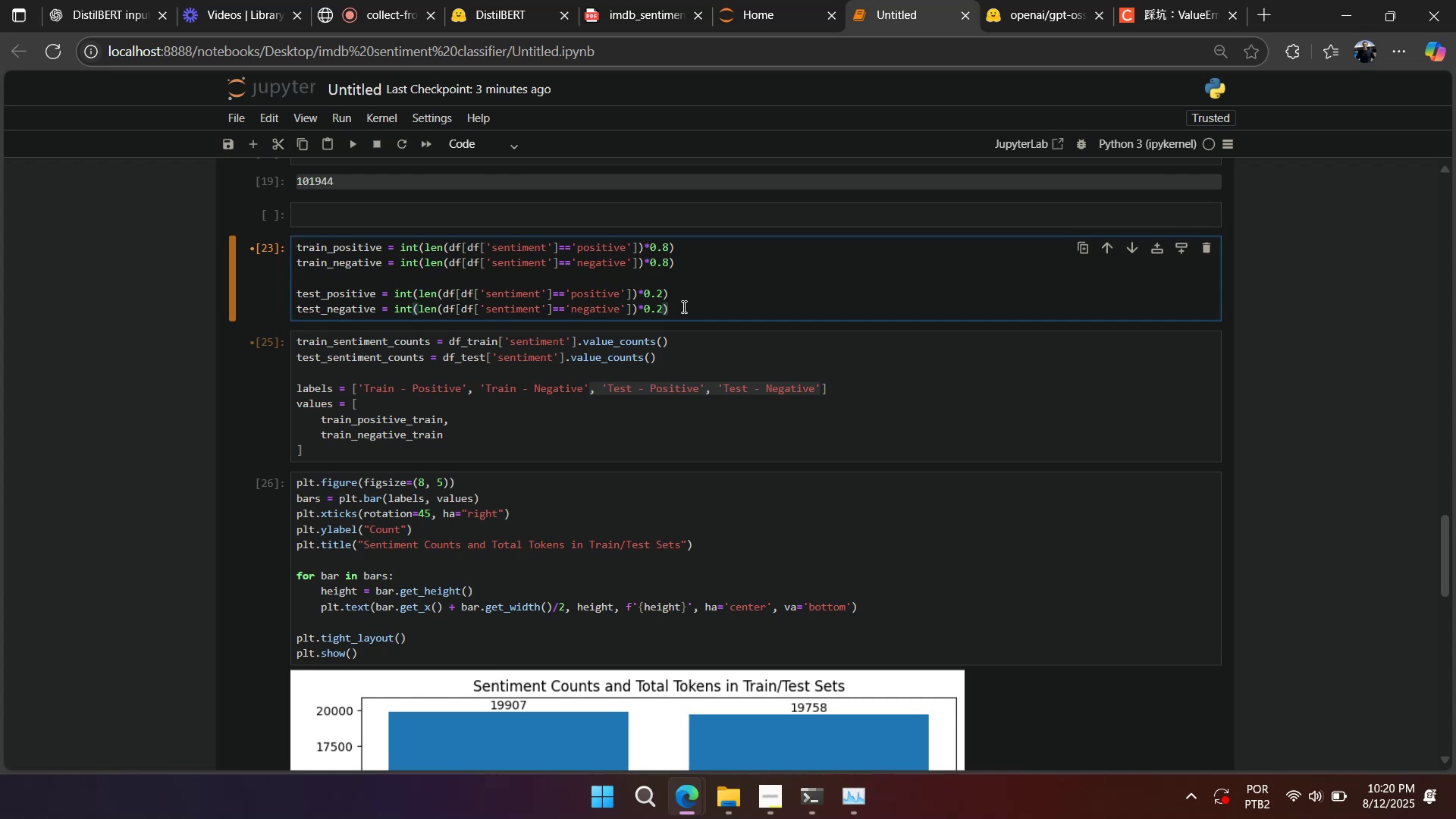 
key(Shift+Enter)
 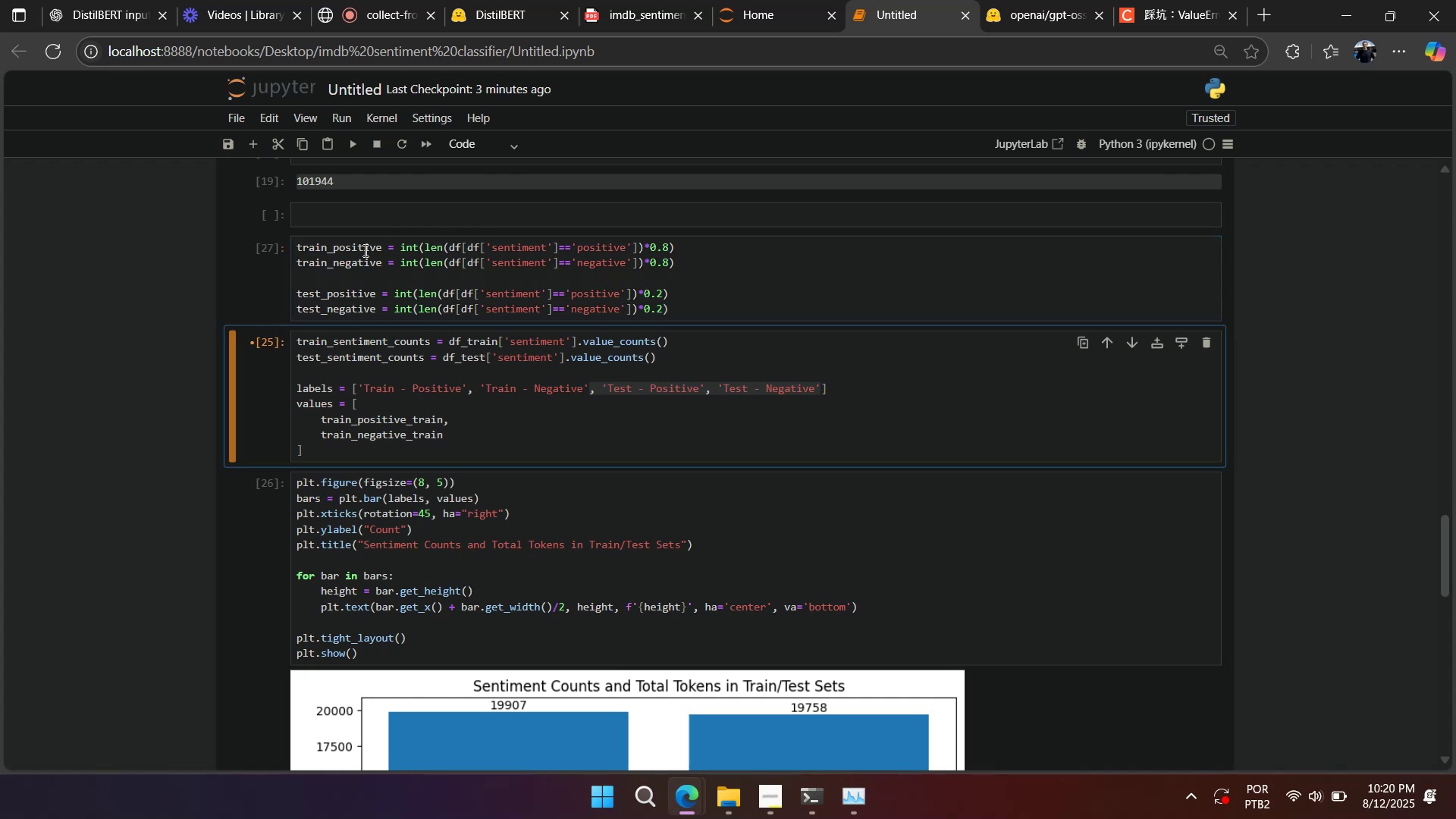 
double_click([364, 248])
 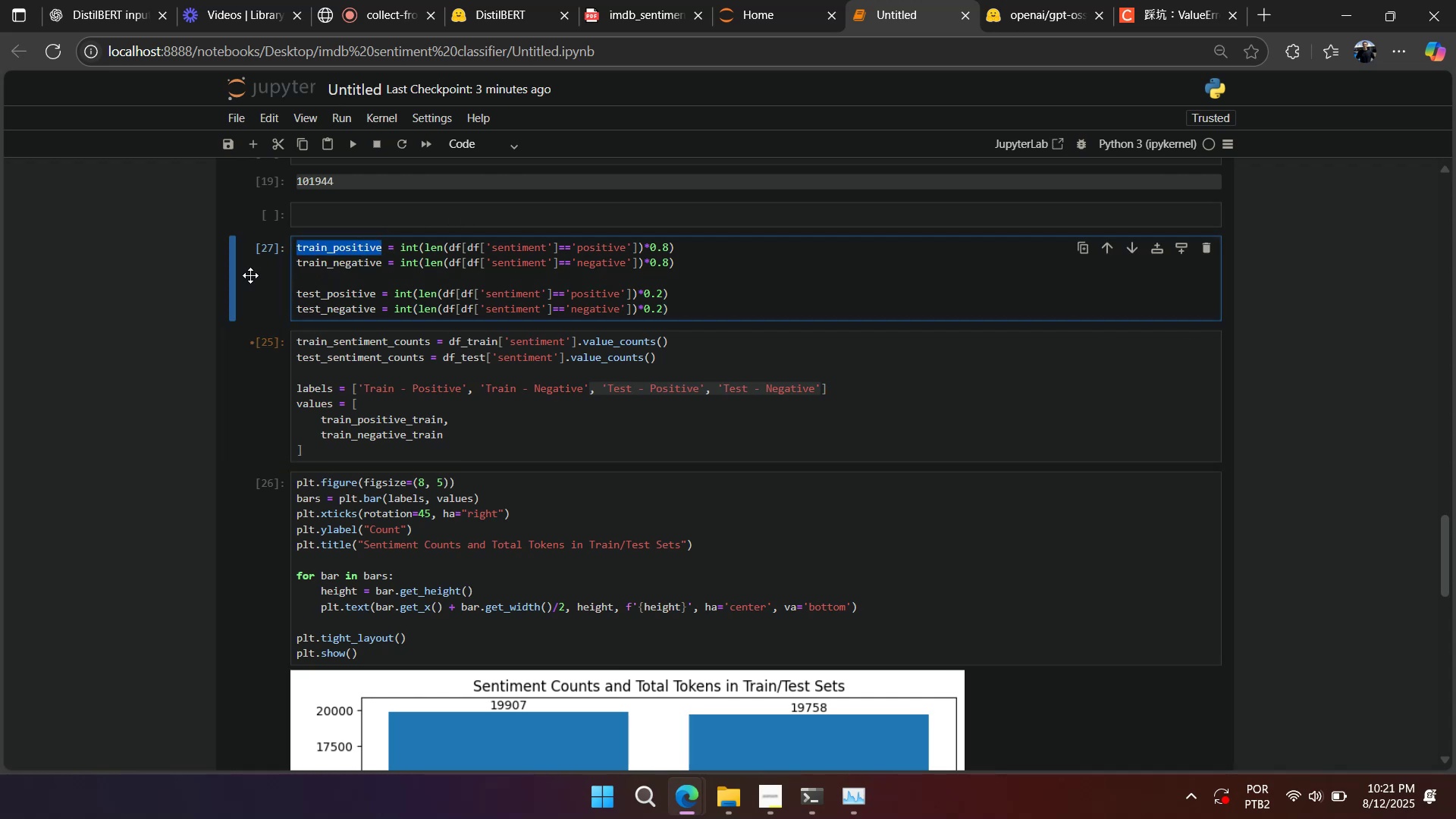 
double_click([375, 423])
 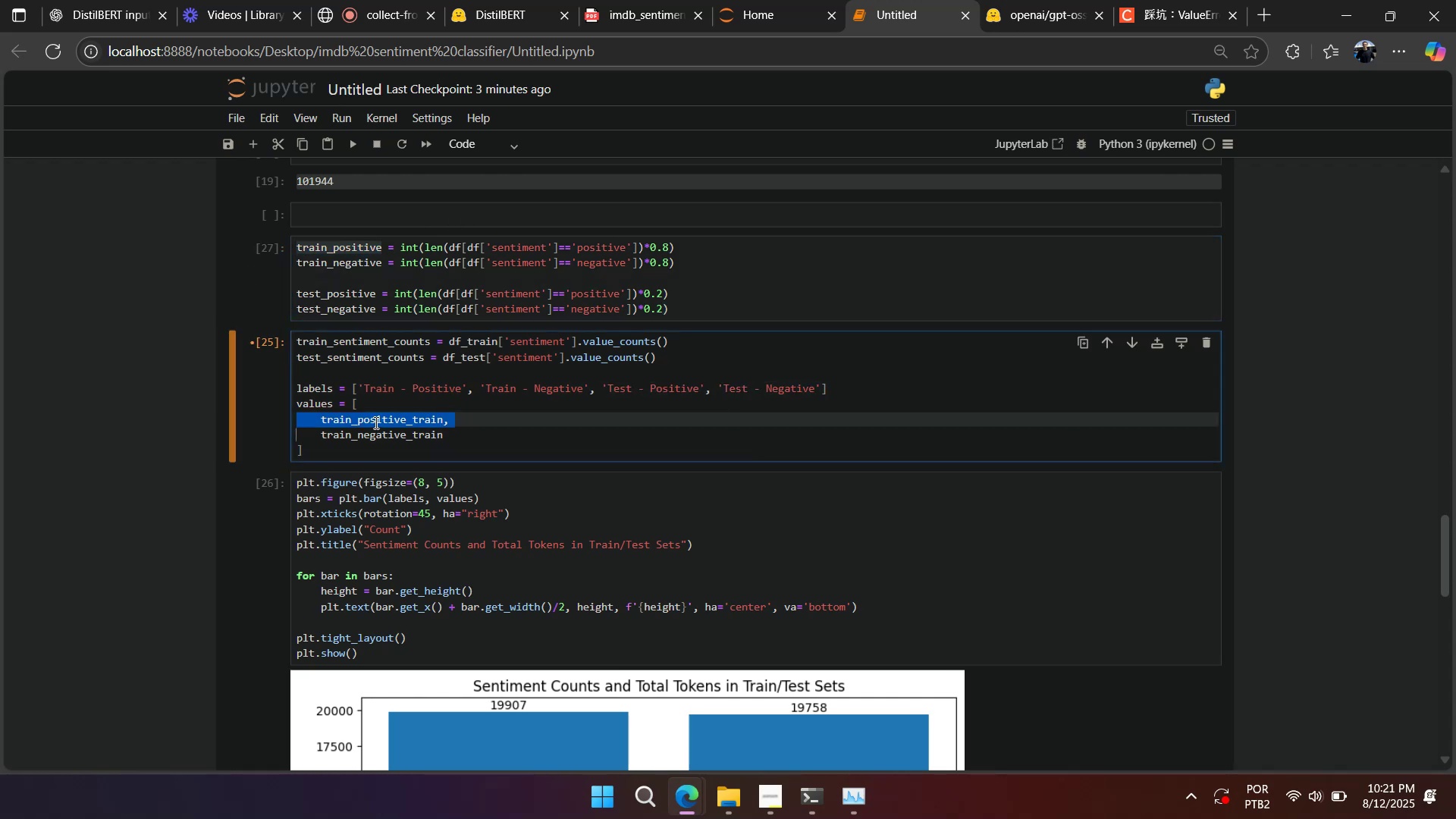 
key(Control+C)
 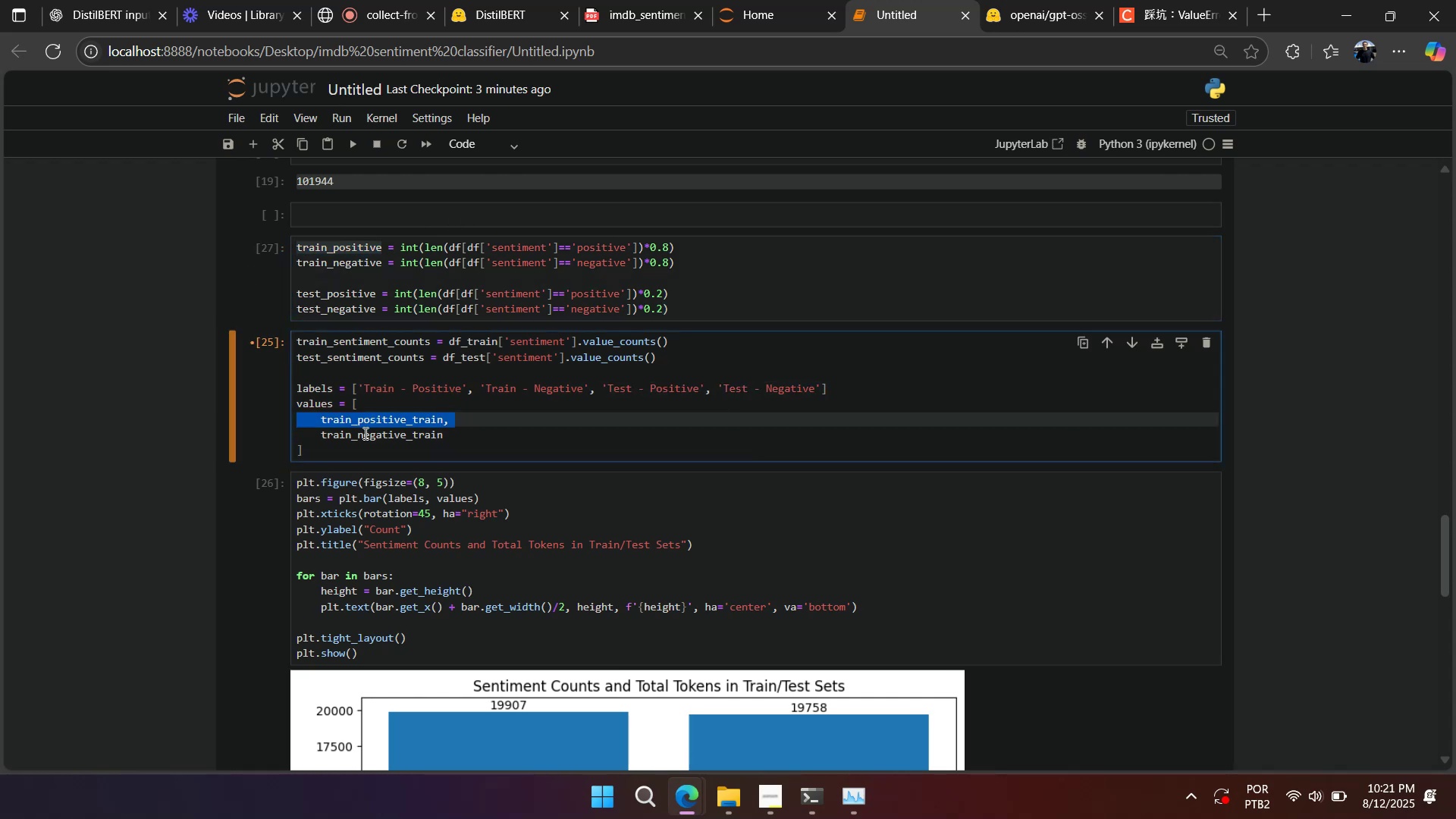 
double_click([364, 433])
 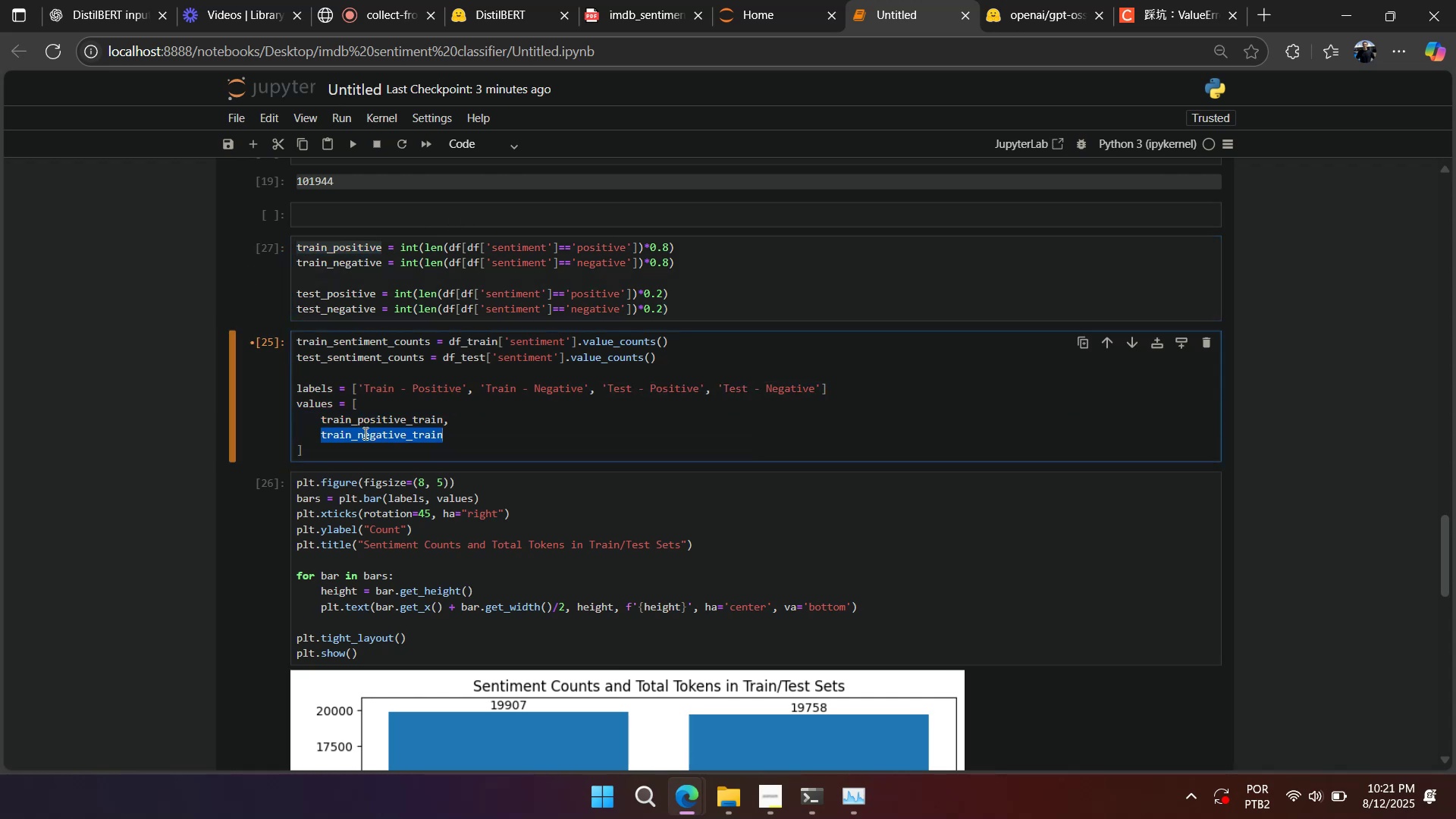 
triple_click([364, 433])
 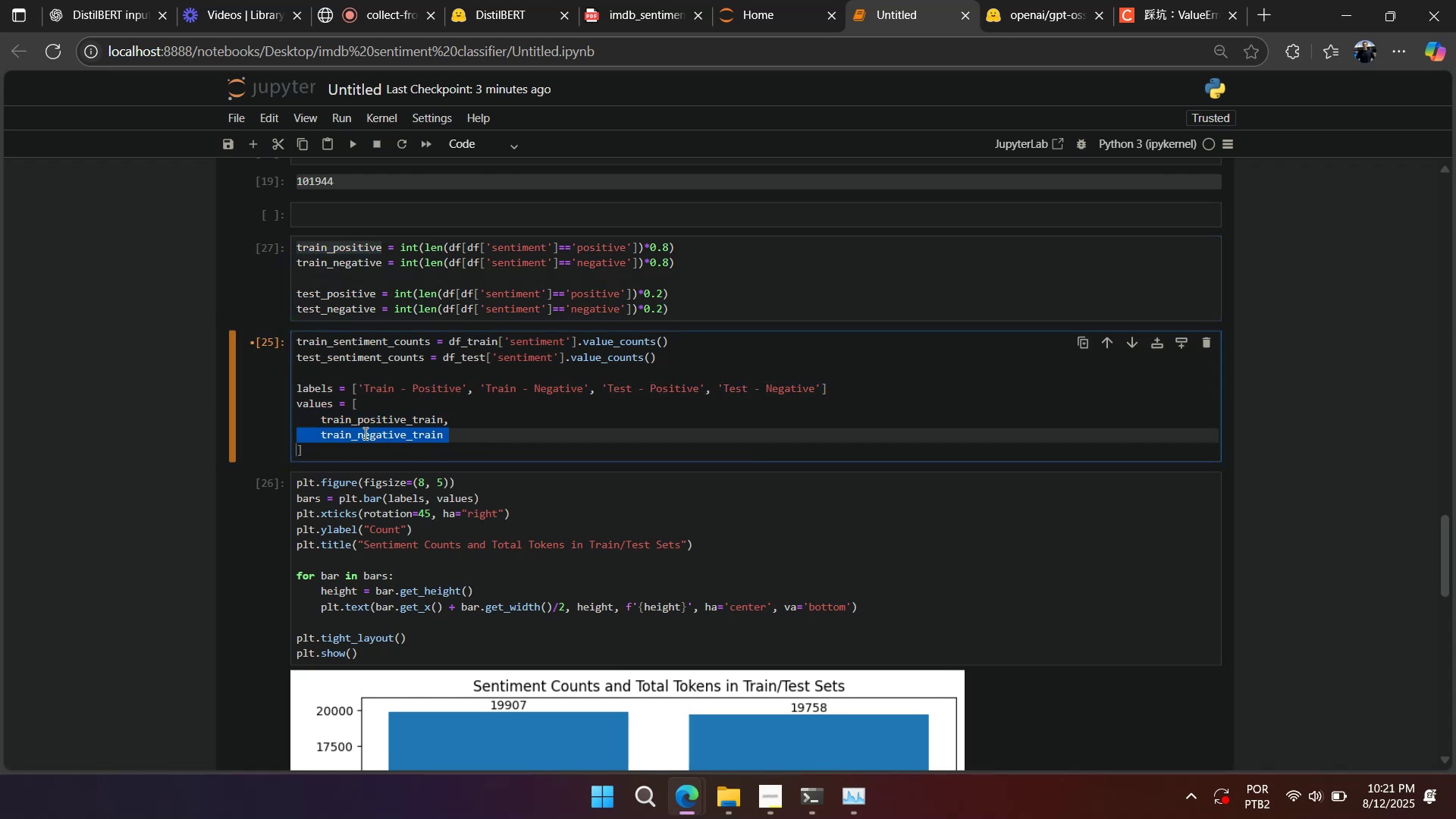 
key(Control+V)
 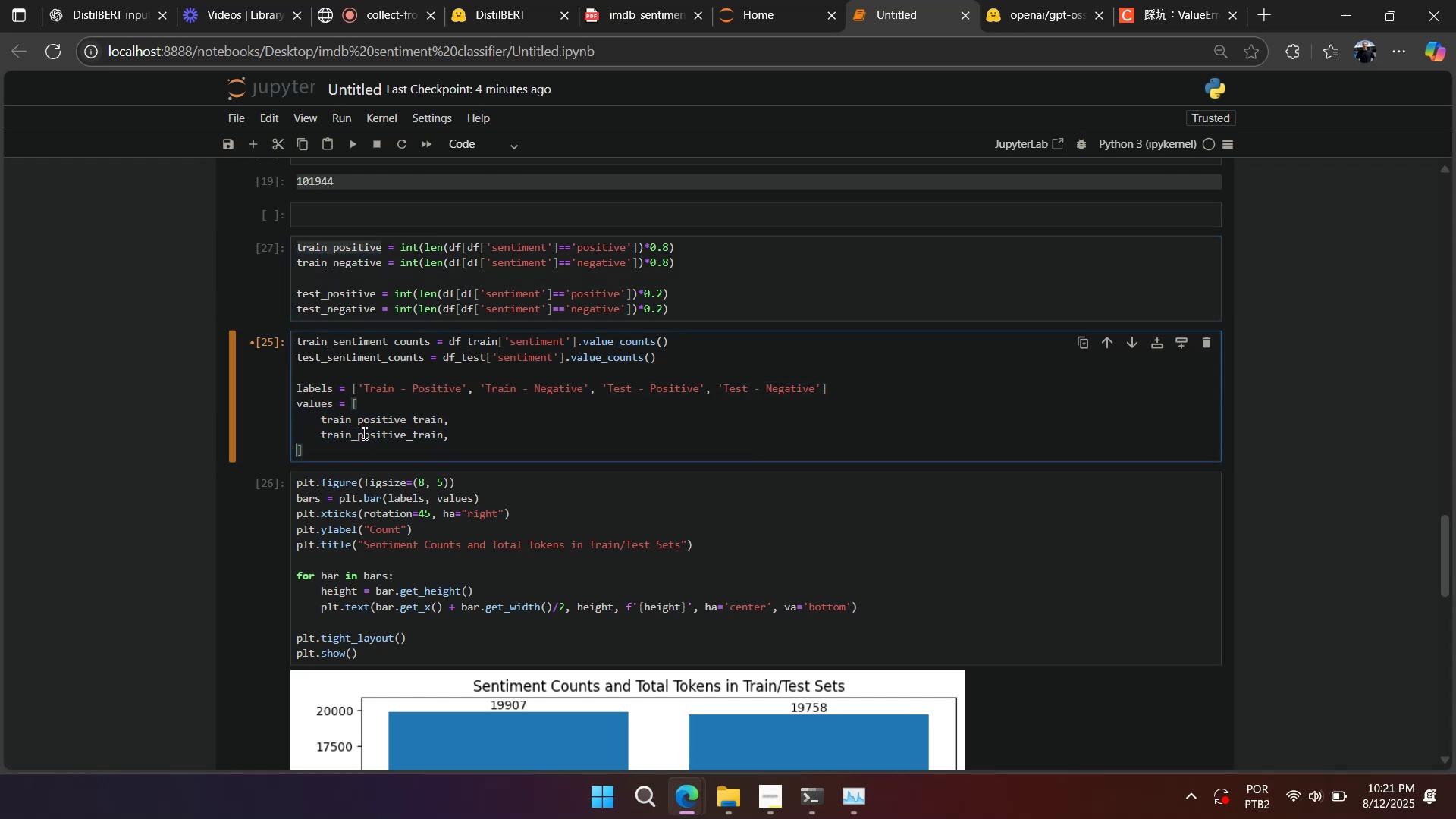 
key(Control+V)
 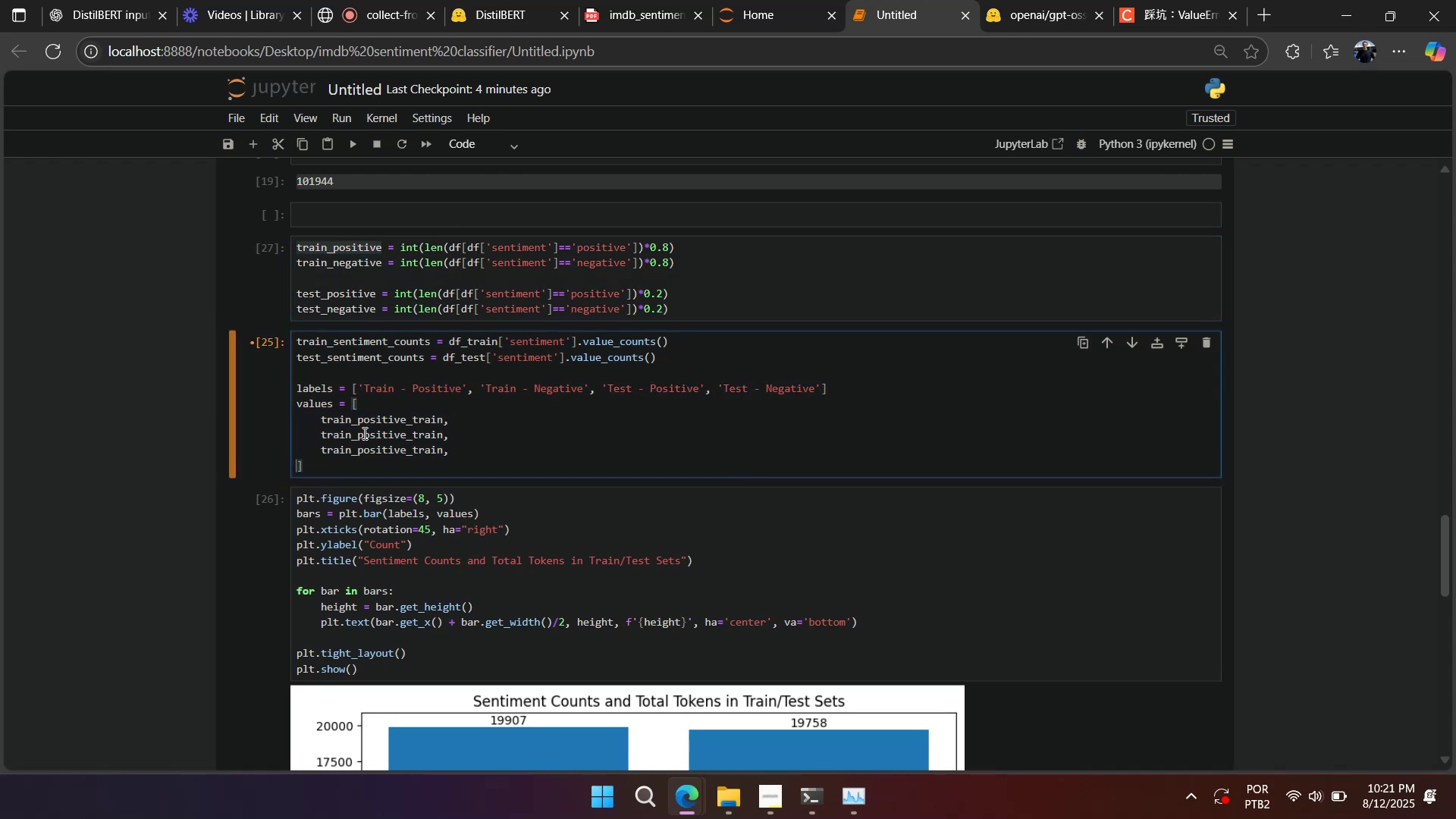 
key(Control+V)
 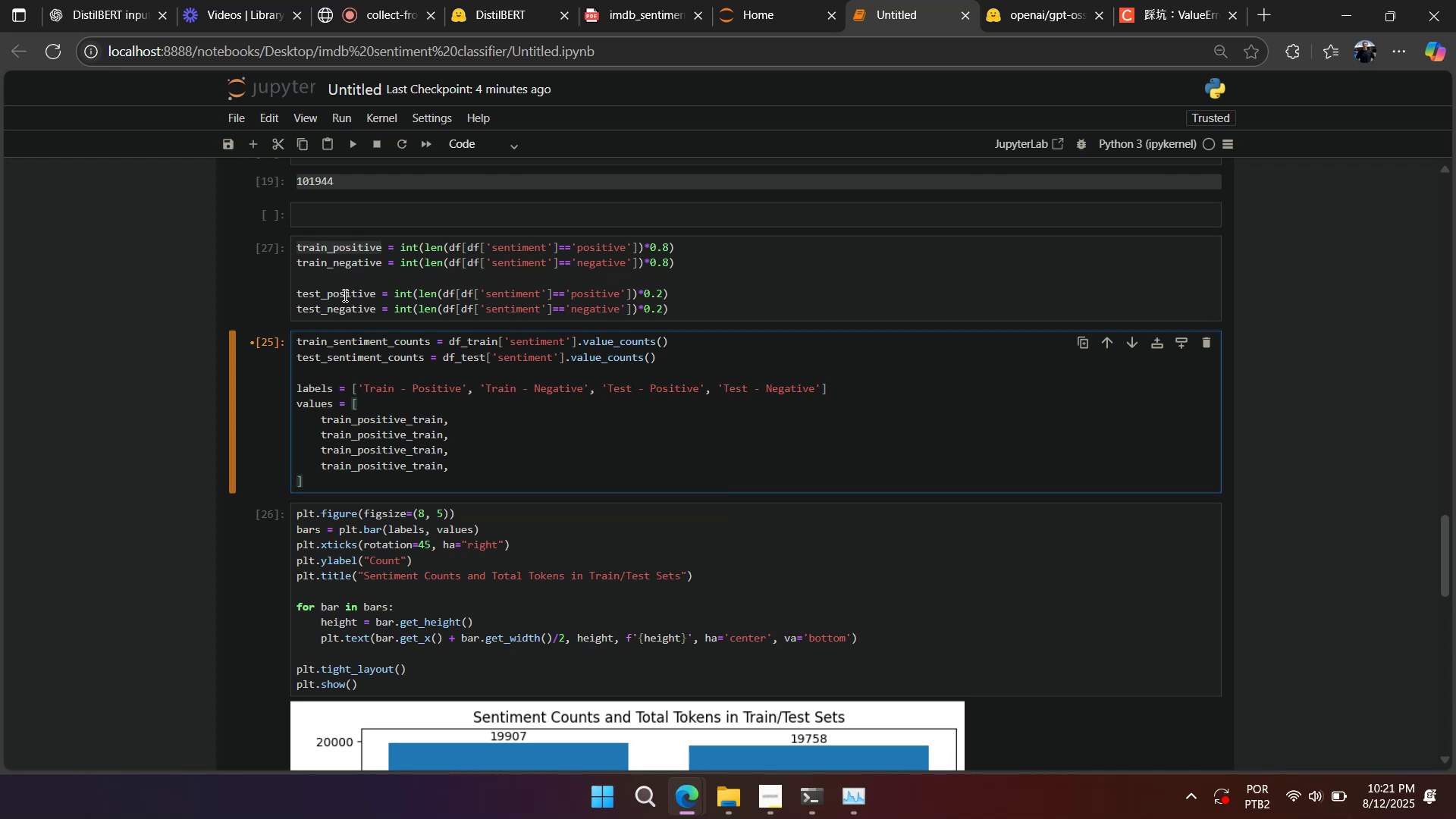 
double_click([344, 295])
 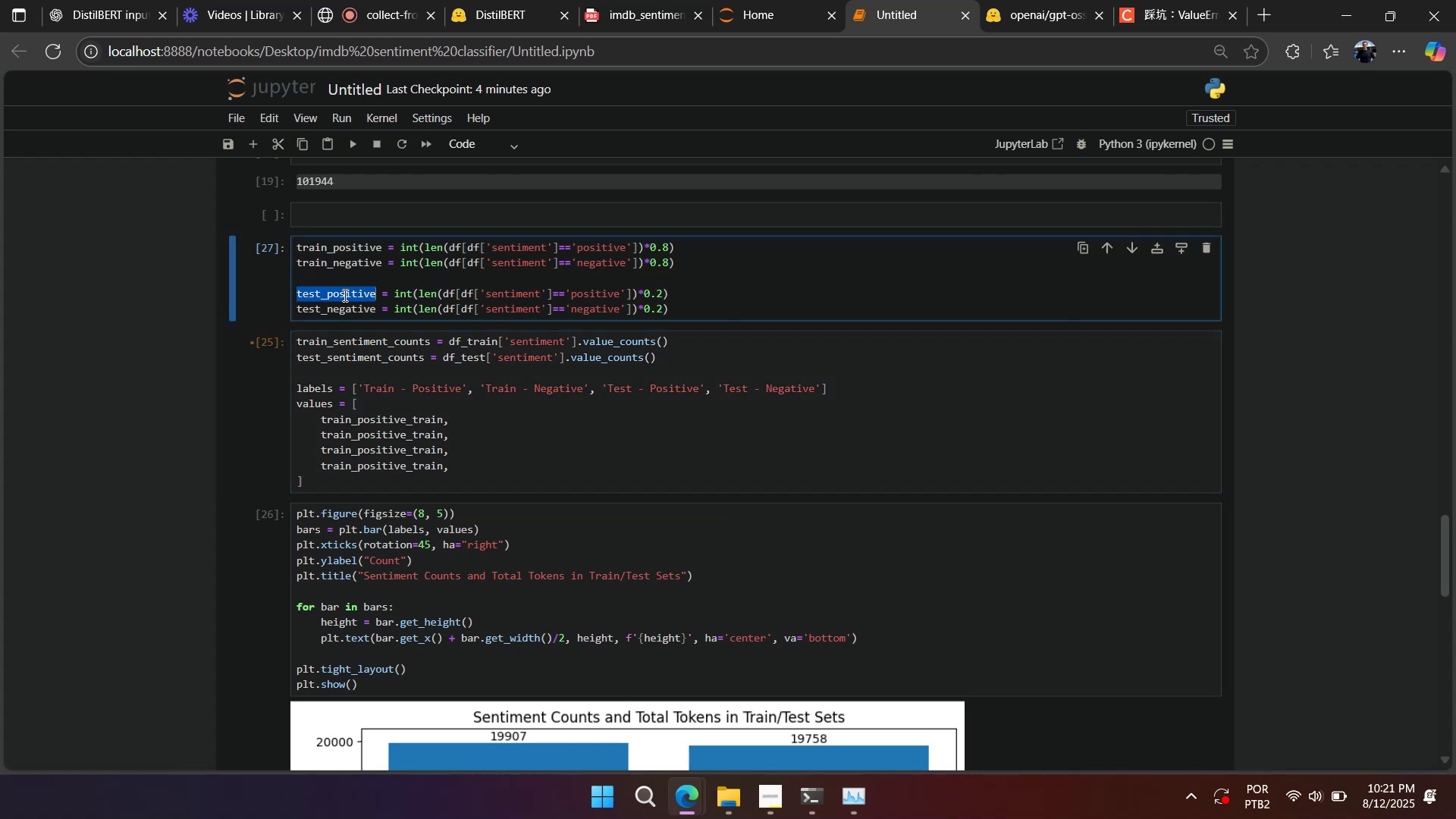 
key(Control+C)
 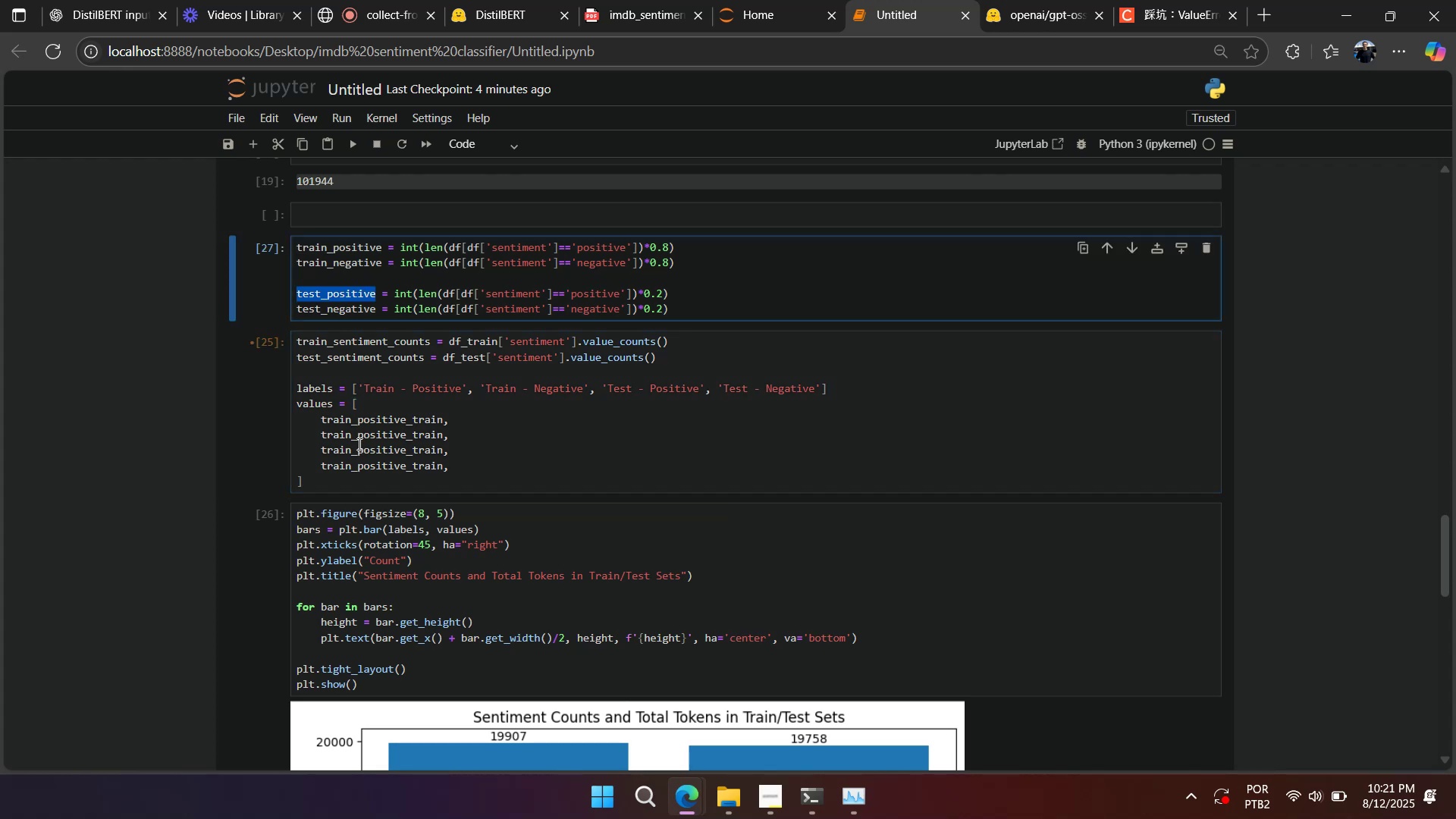 
double_click([358, 444])
 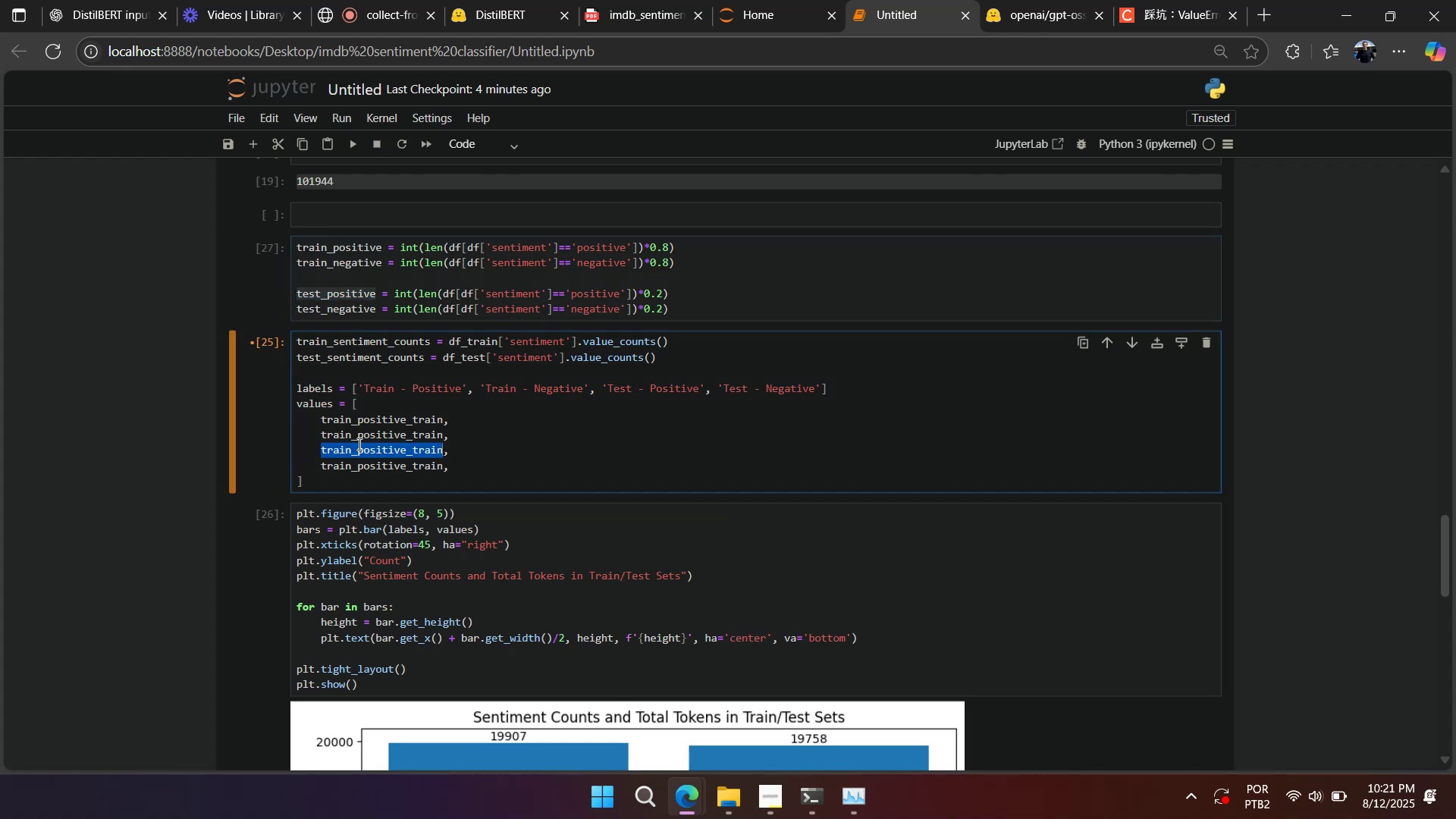 
key(Control+V)
 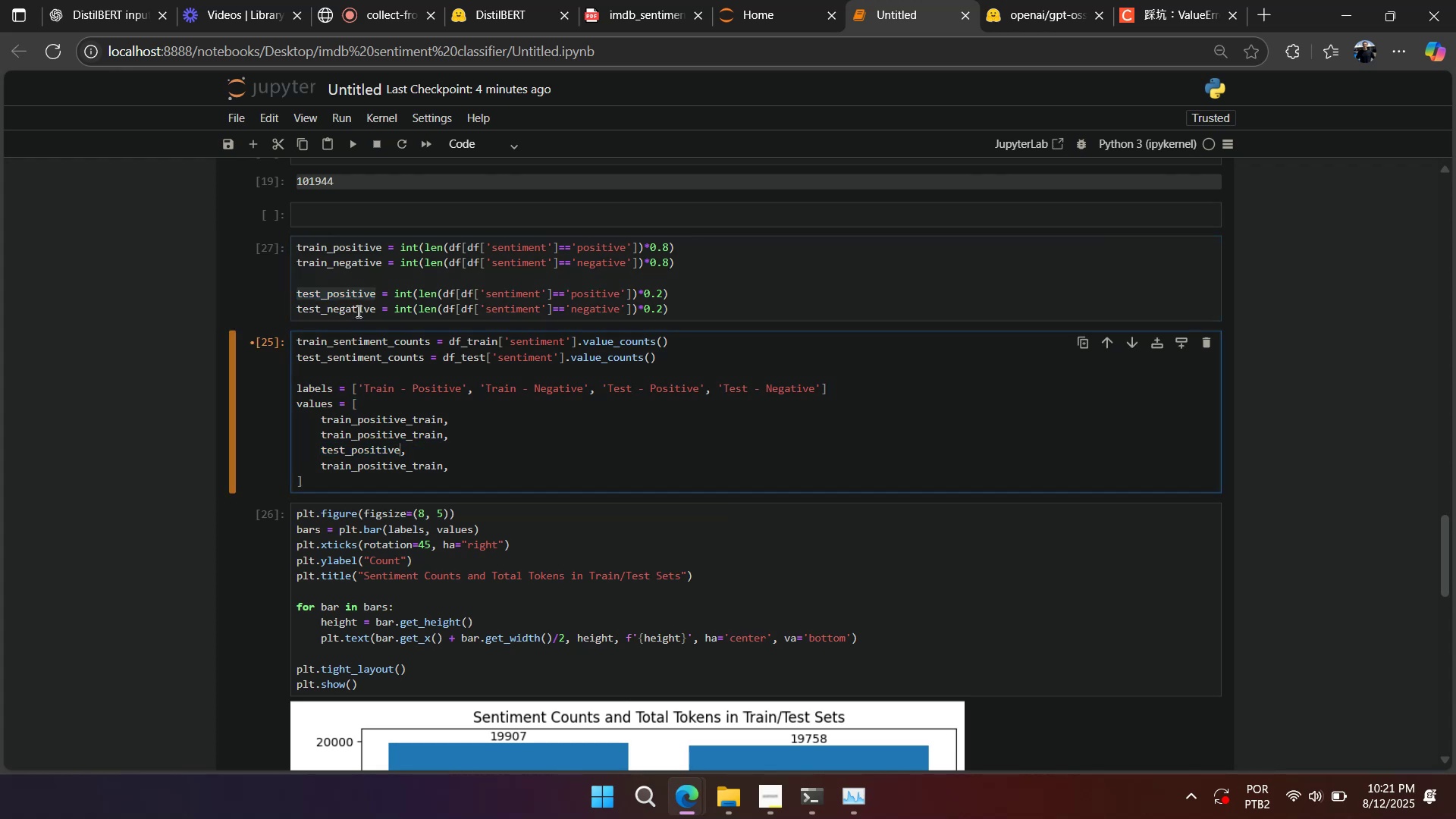 
double_click([357, 311])
 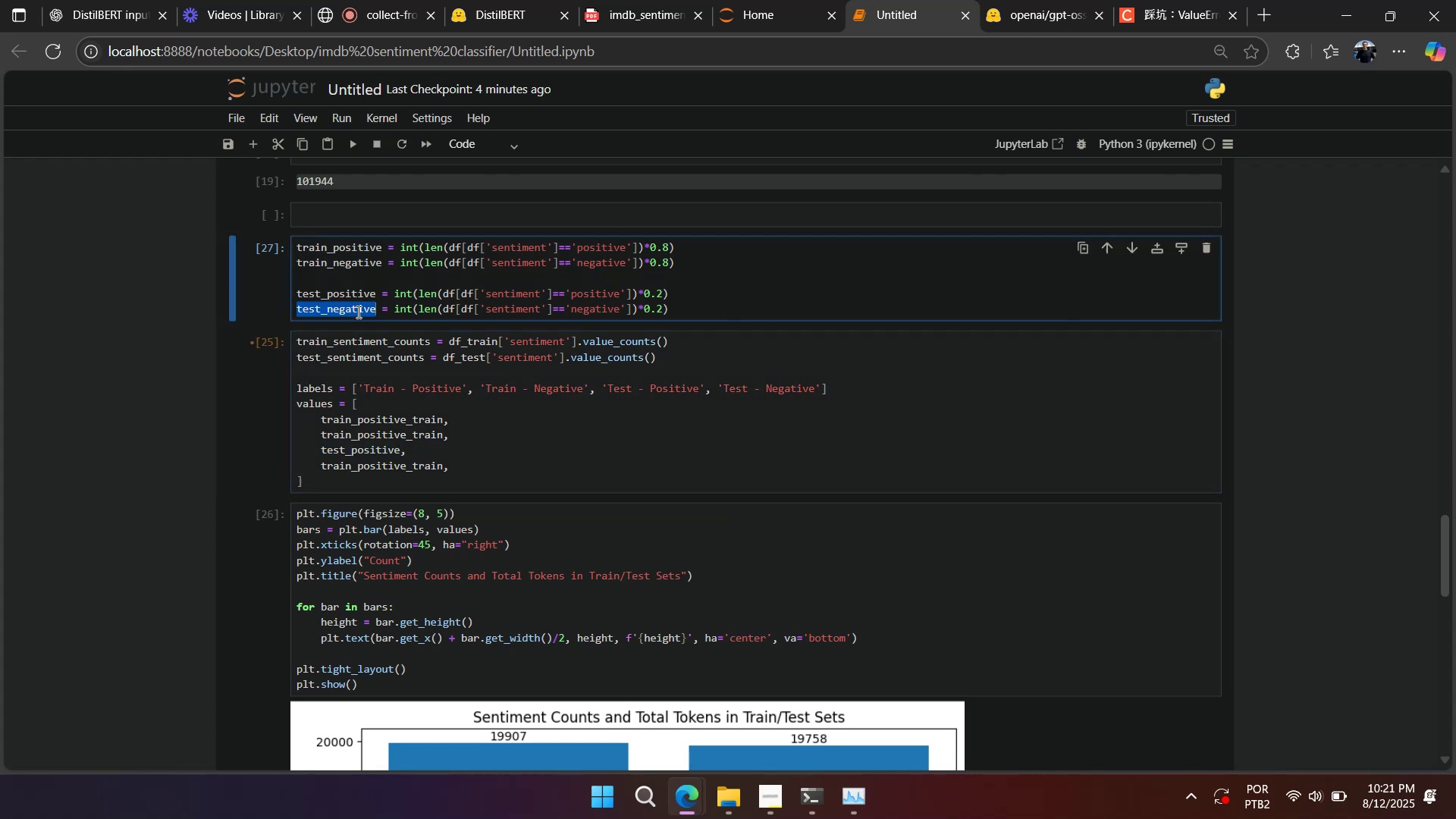 
key(Control+ControlLeft)
 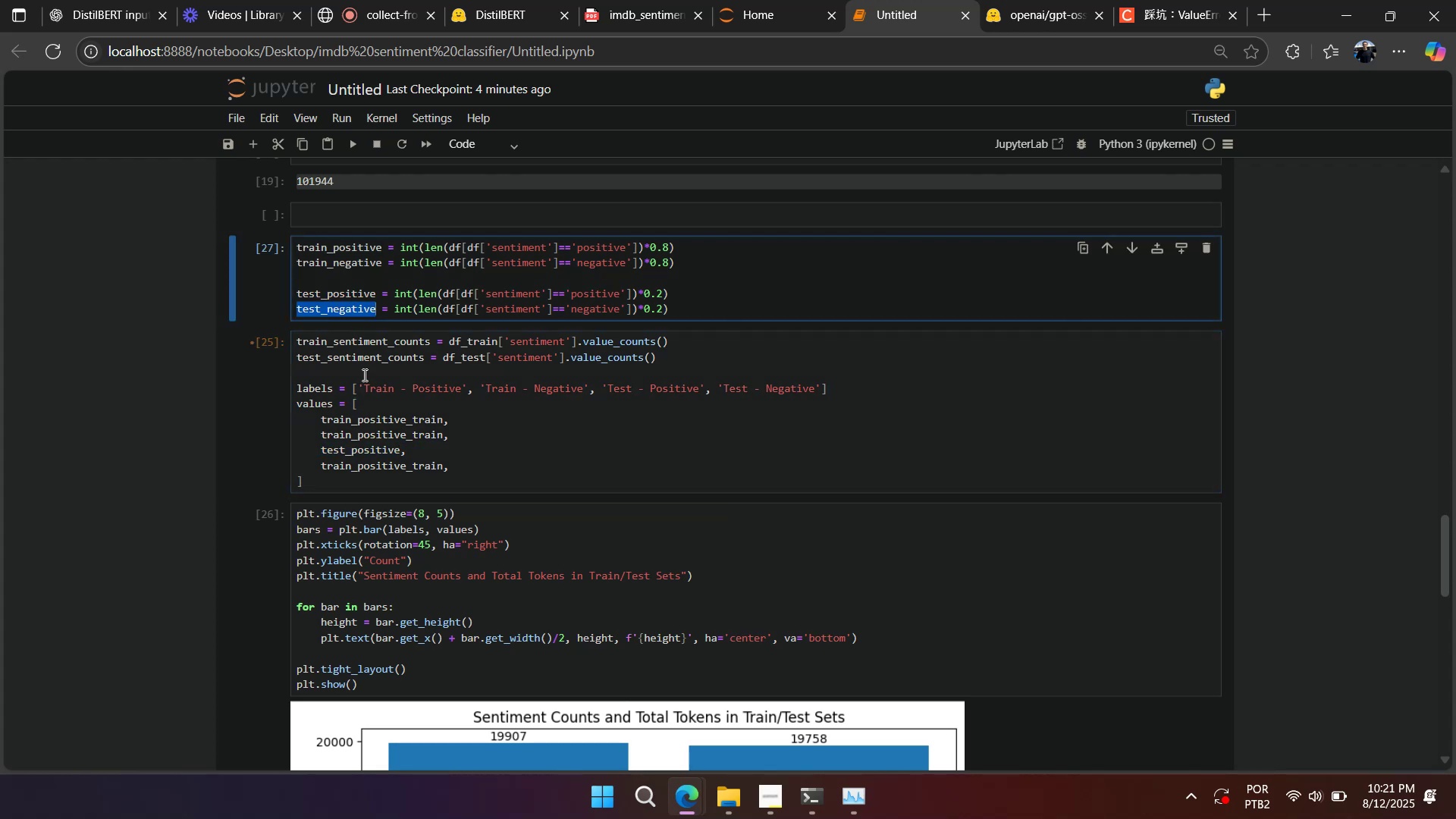 
key(Control+C)
 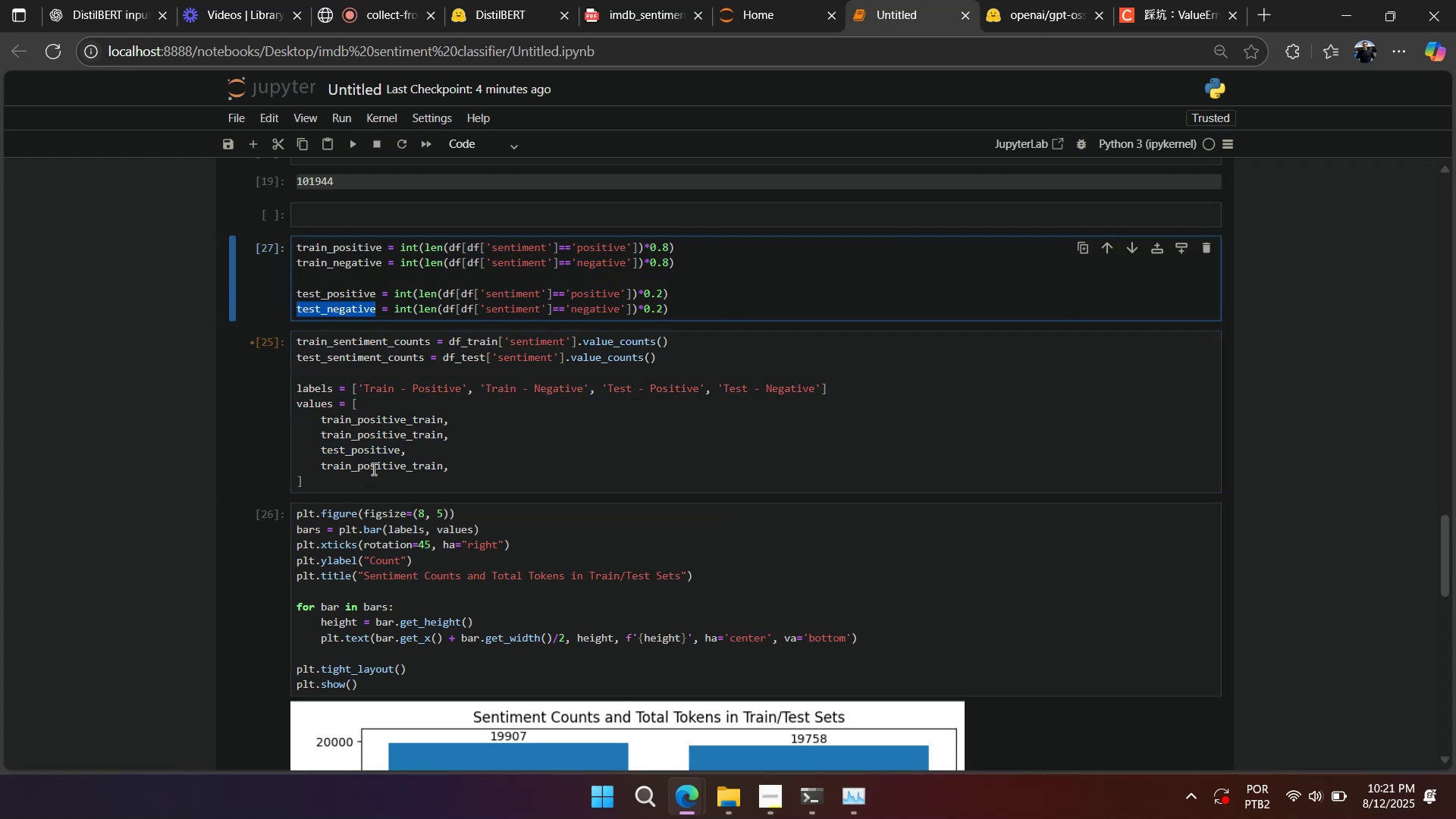 
key(Control+V)
 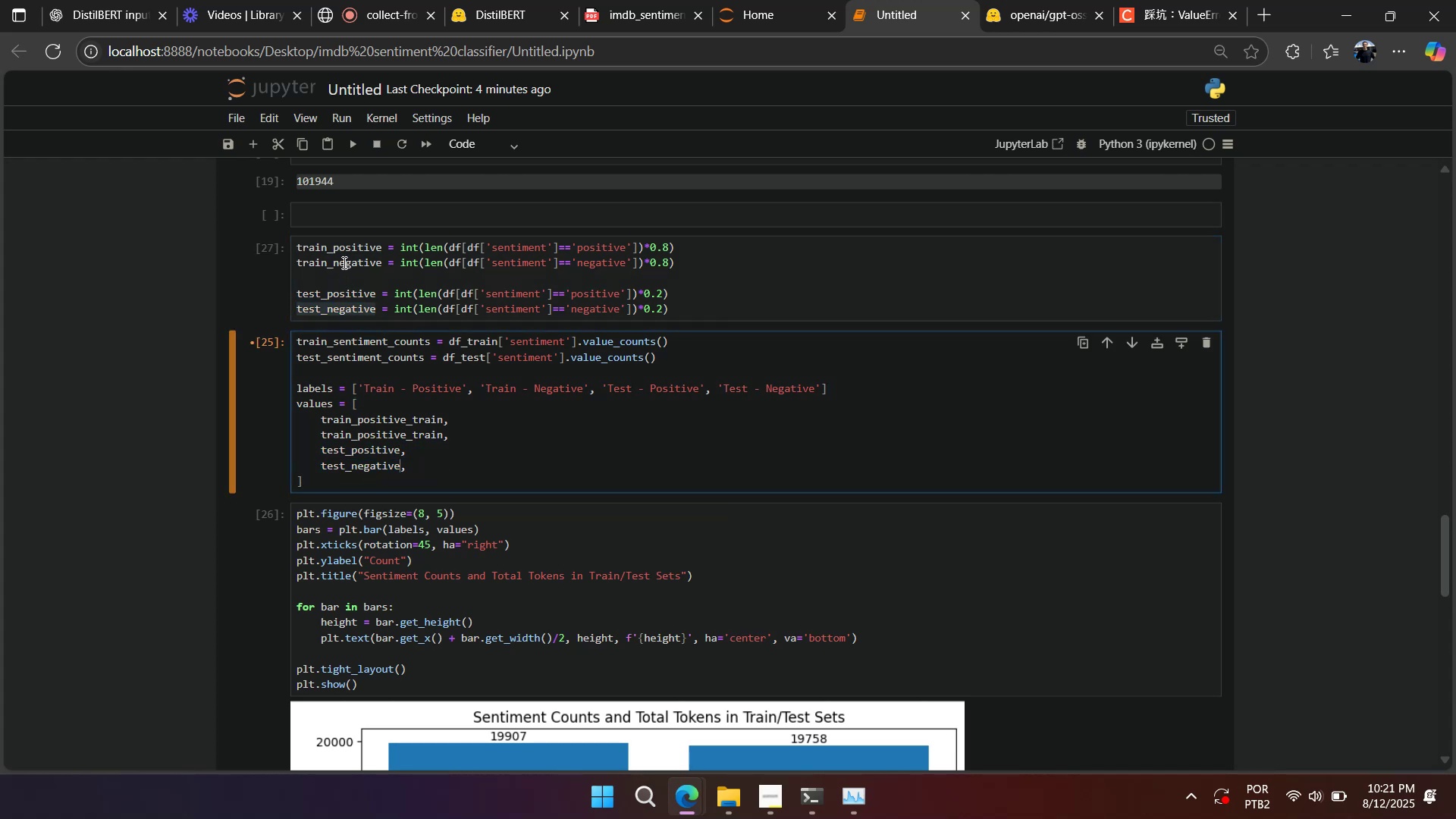 
double_click([343, 262])
 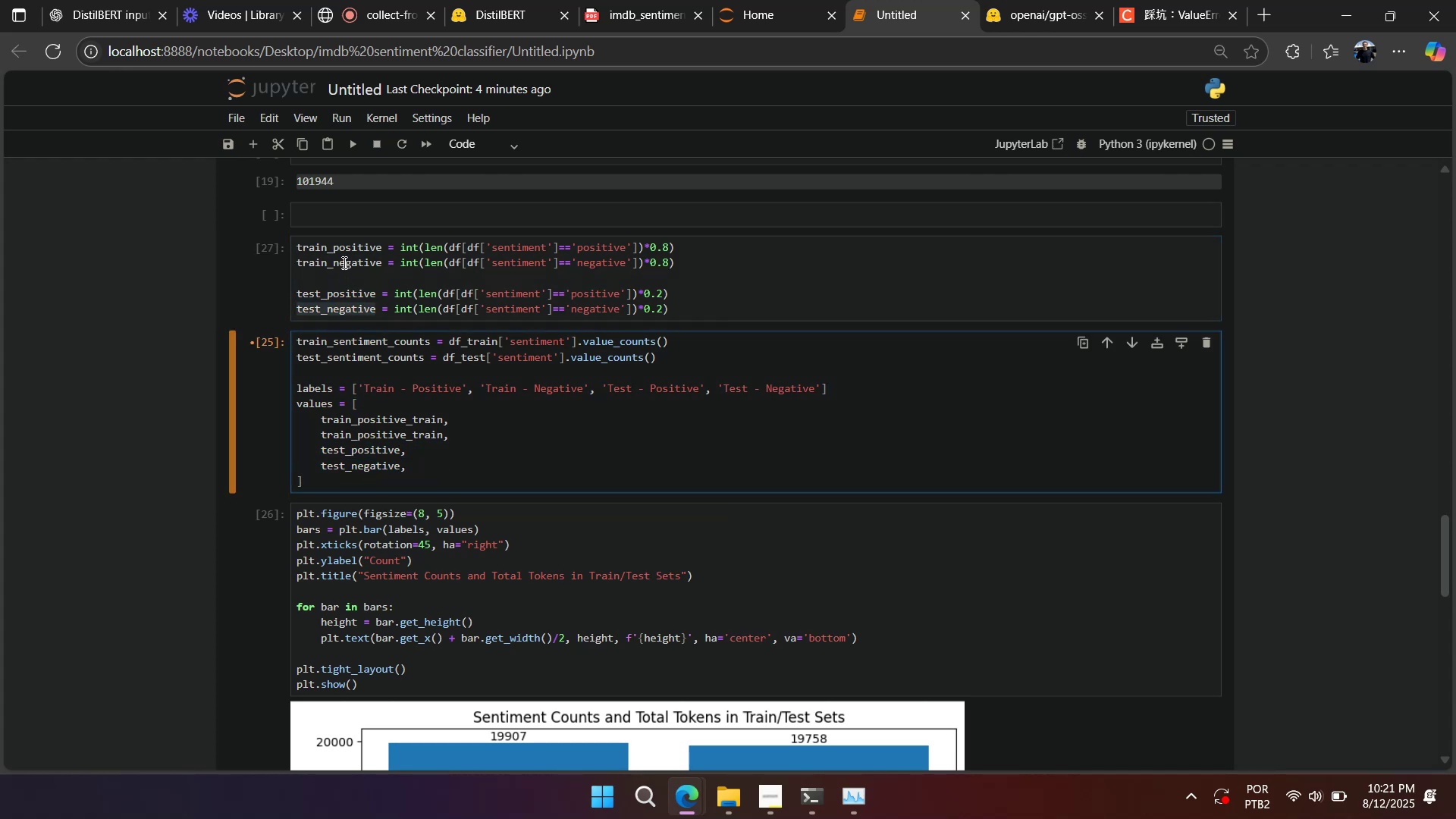 
key(Control+ControlLeft)
 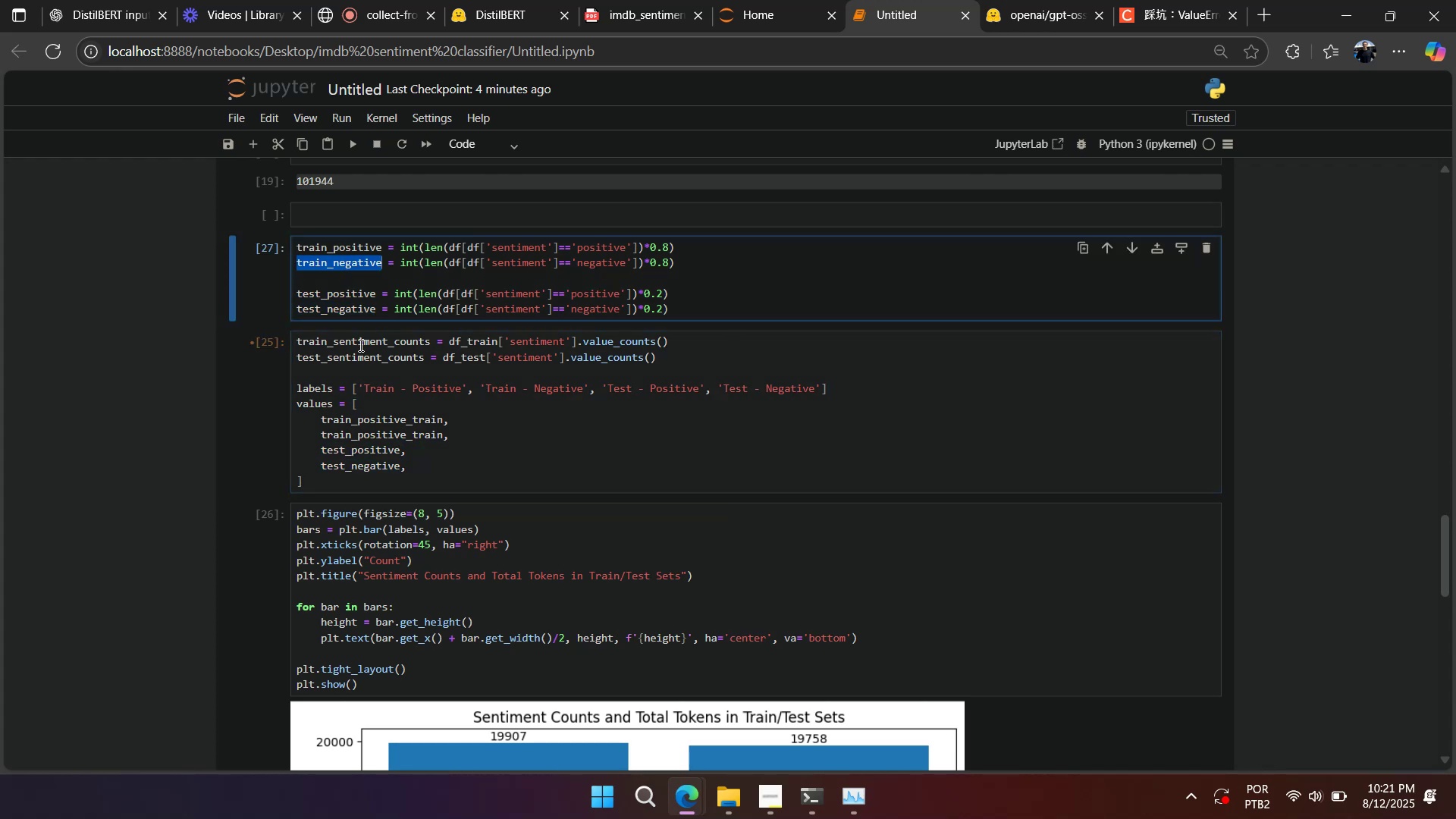 
key(Control+C)
 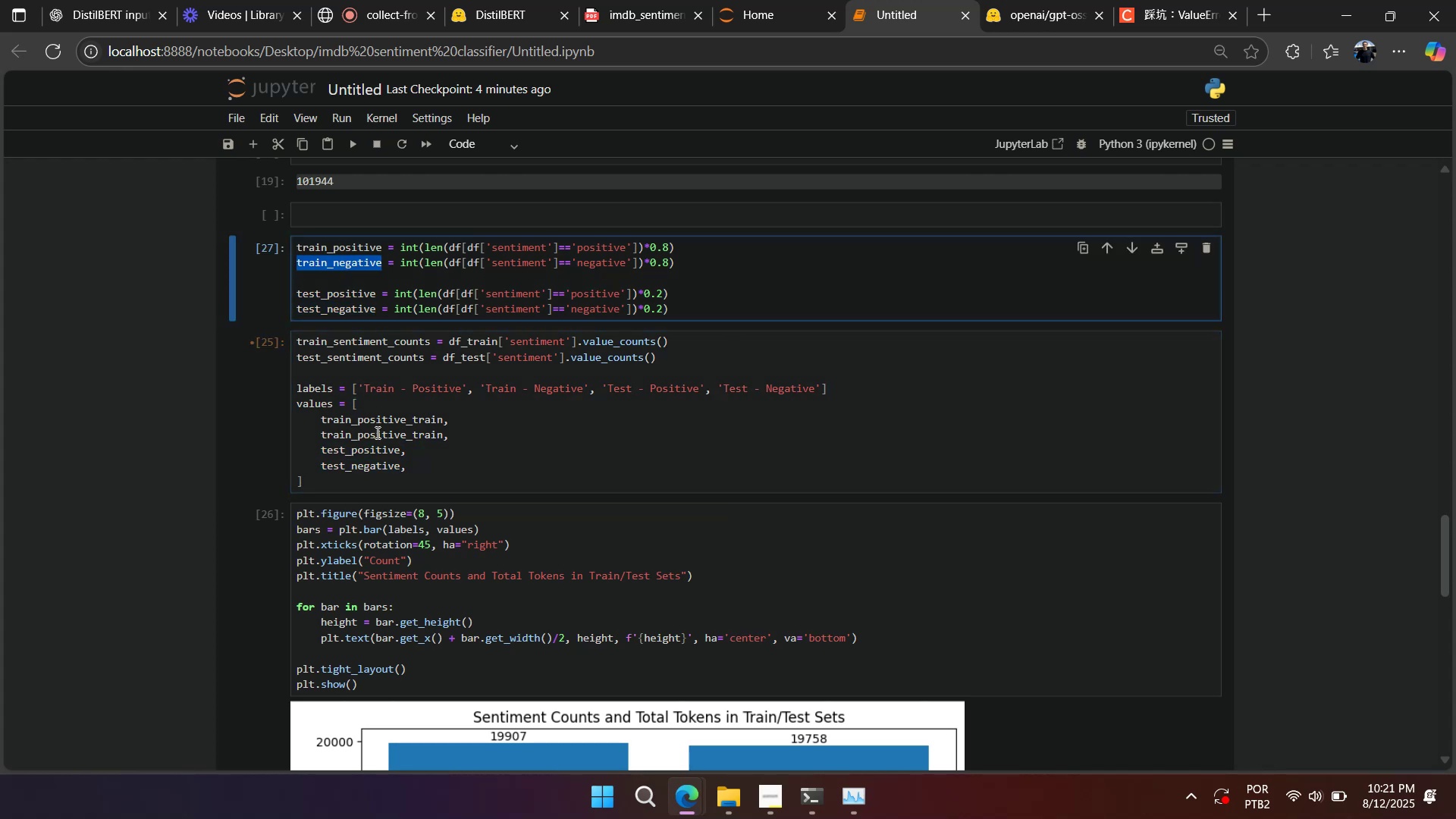 
double_click([376, 432])
 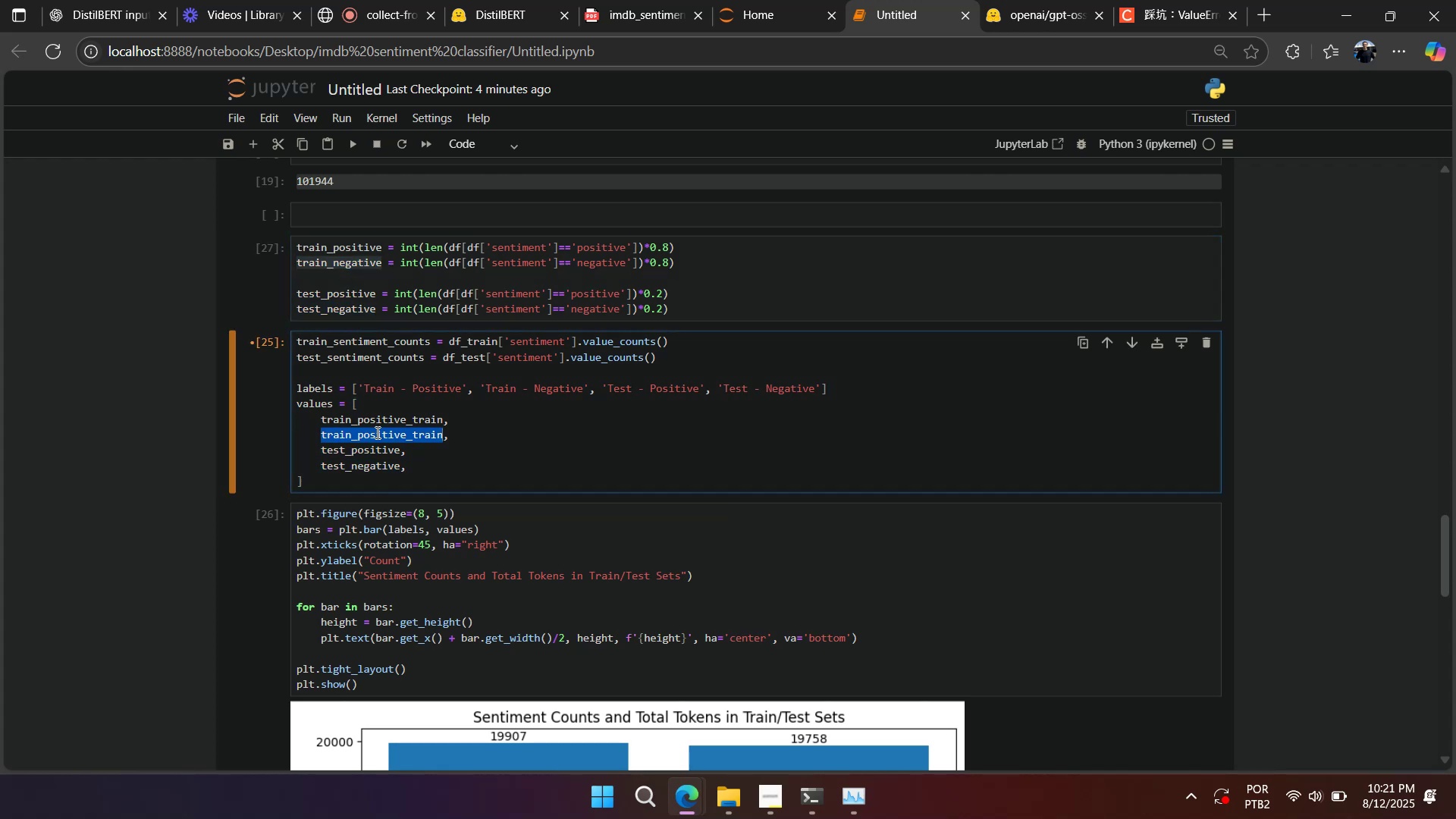 
key(Control+V)
 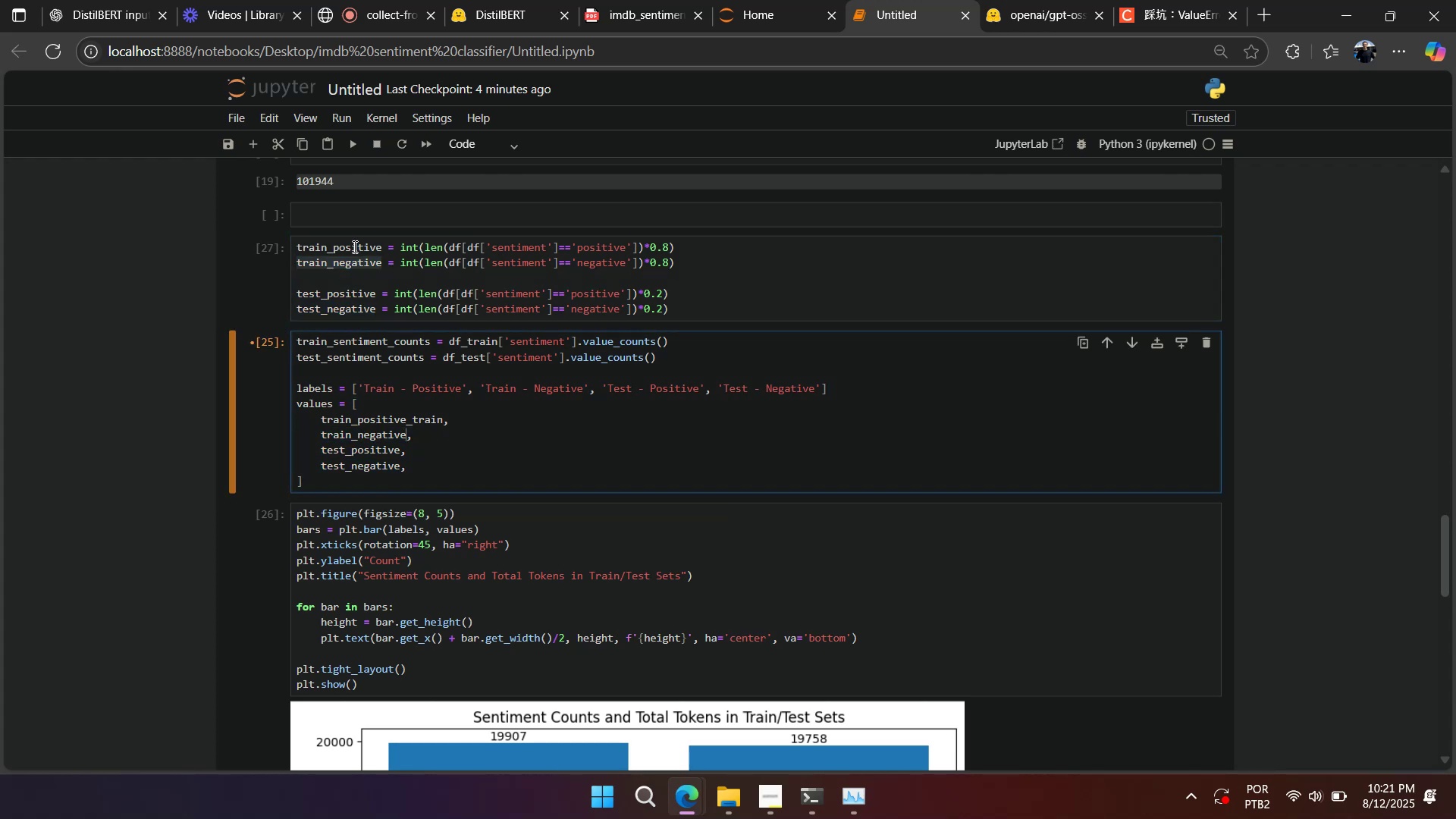 
double_click([353, 246])
 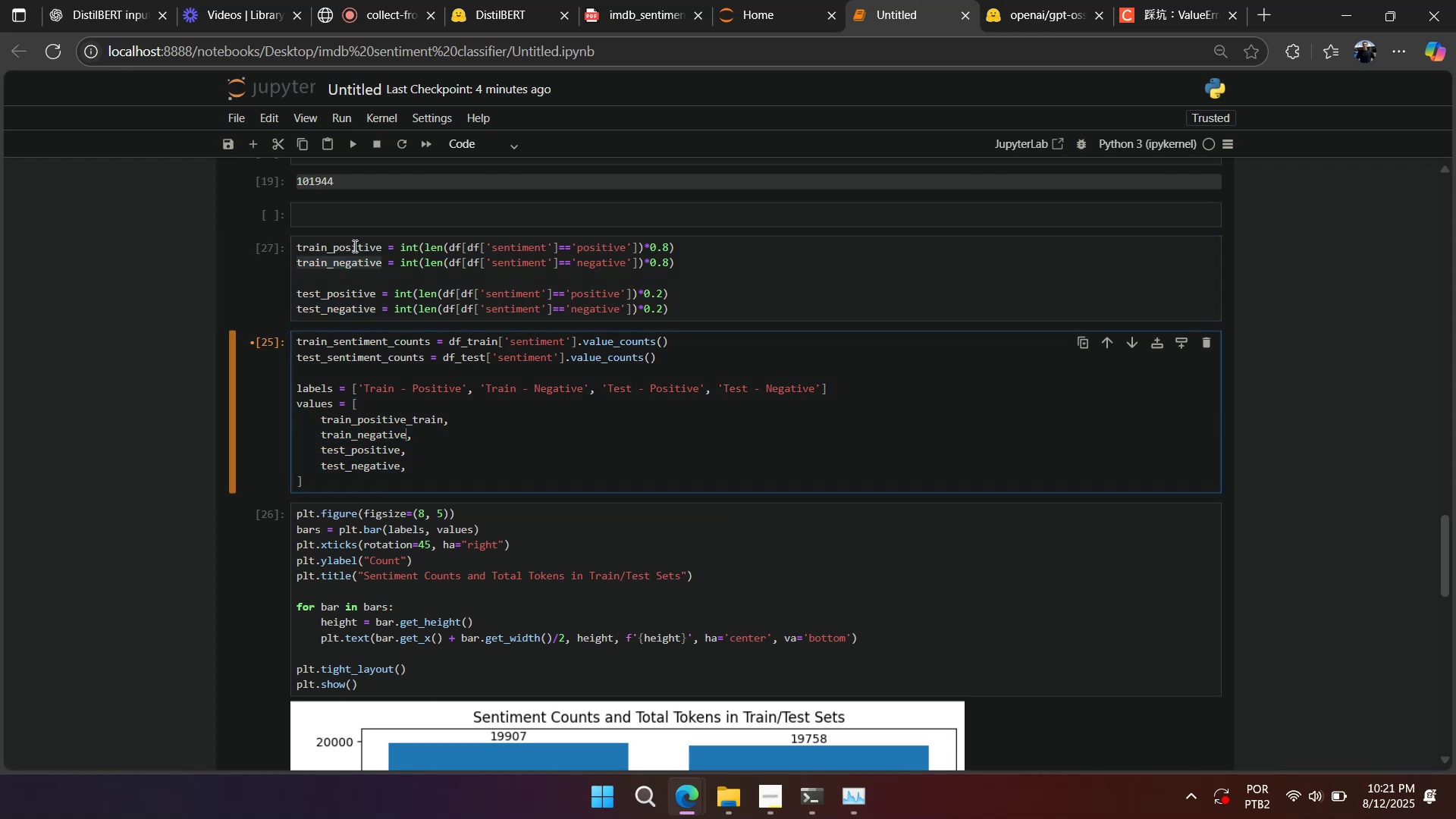 
key(Control+C)
 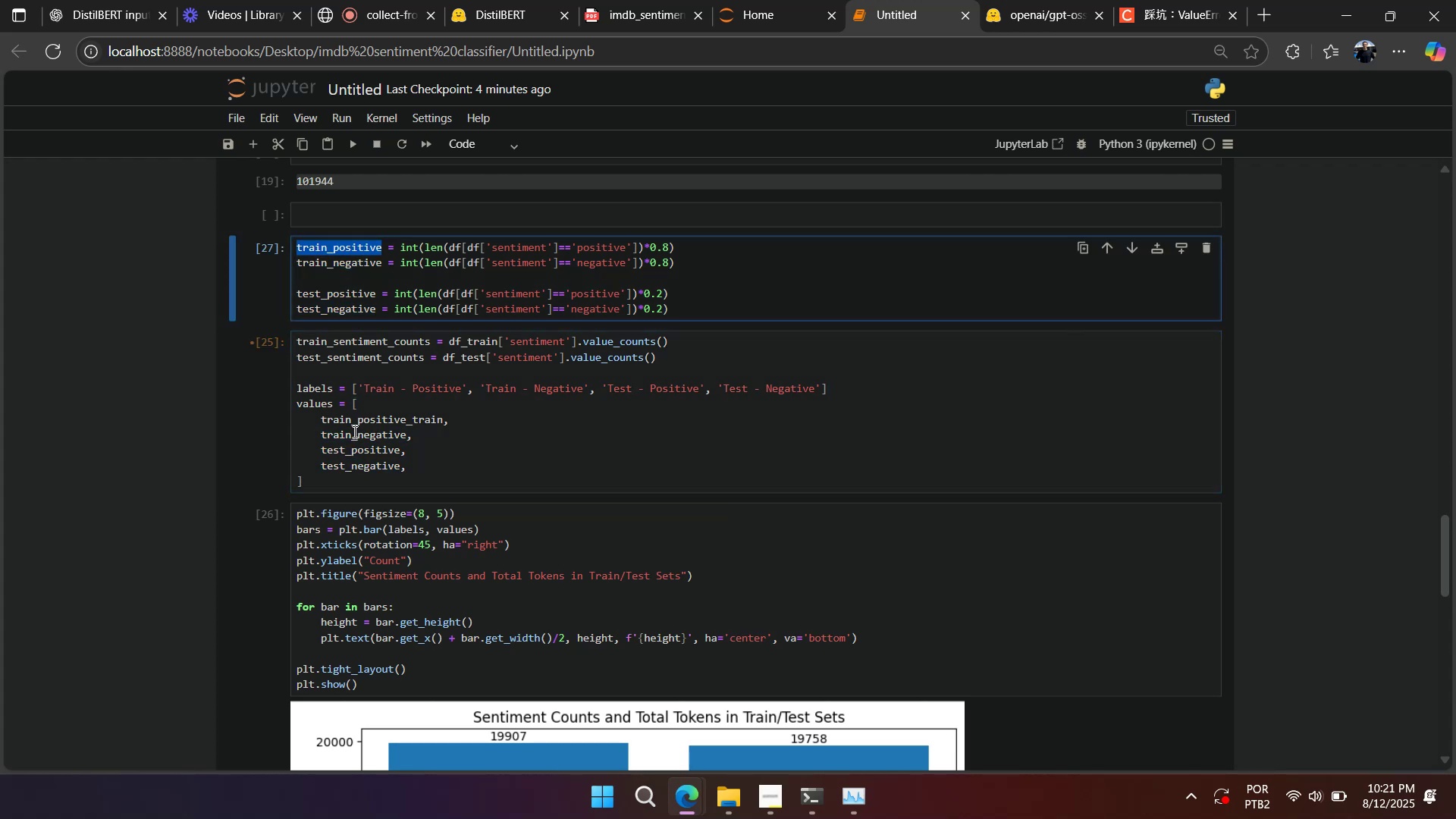 
double_click([353, 426])
 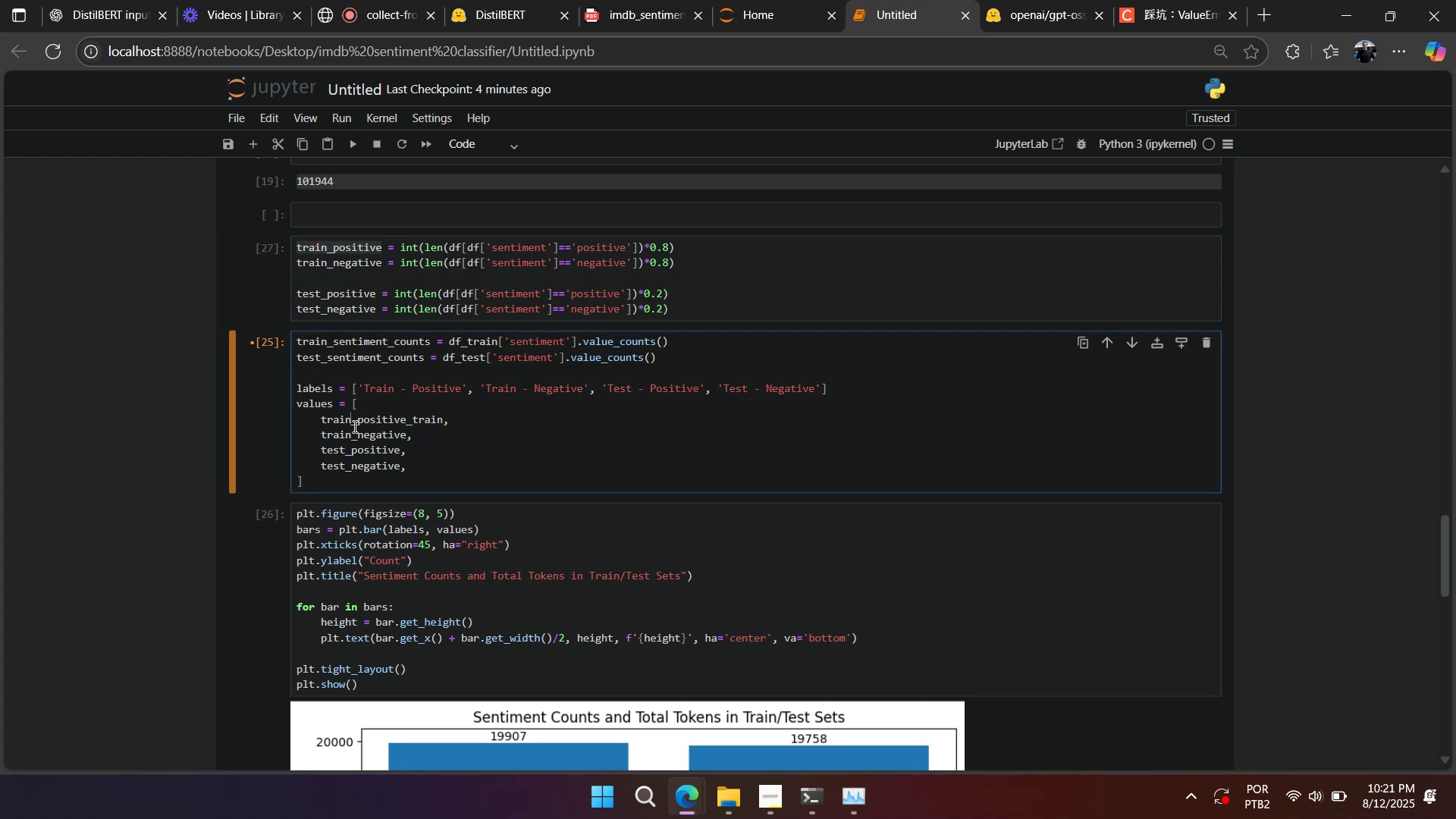 
triple_click([353, 426])
 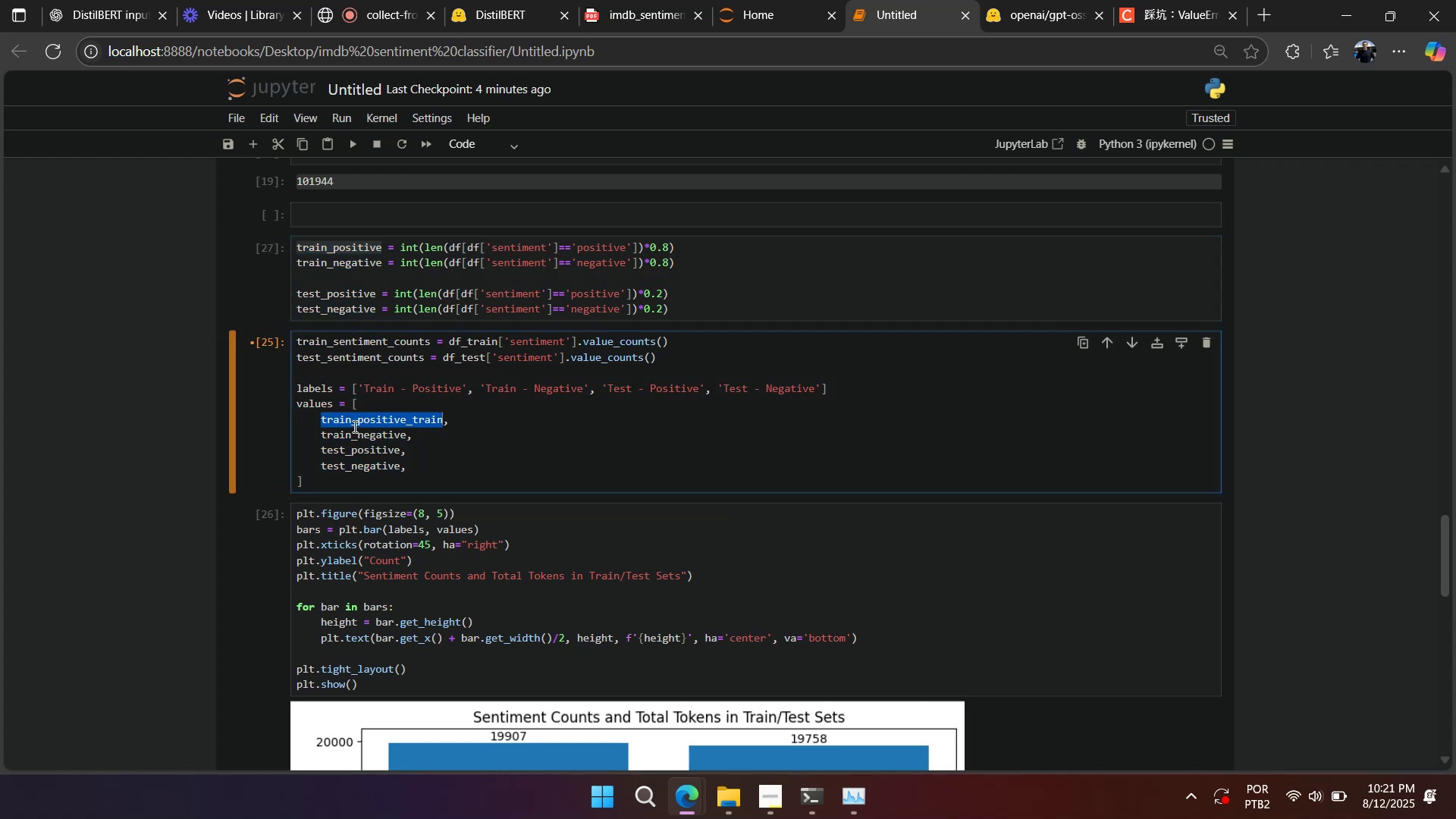 
key(Control+ControlLeft)
 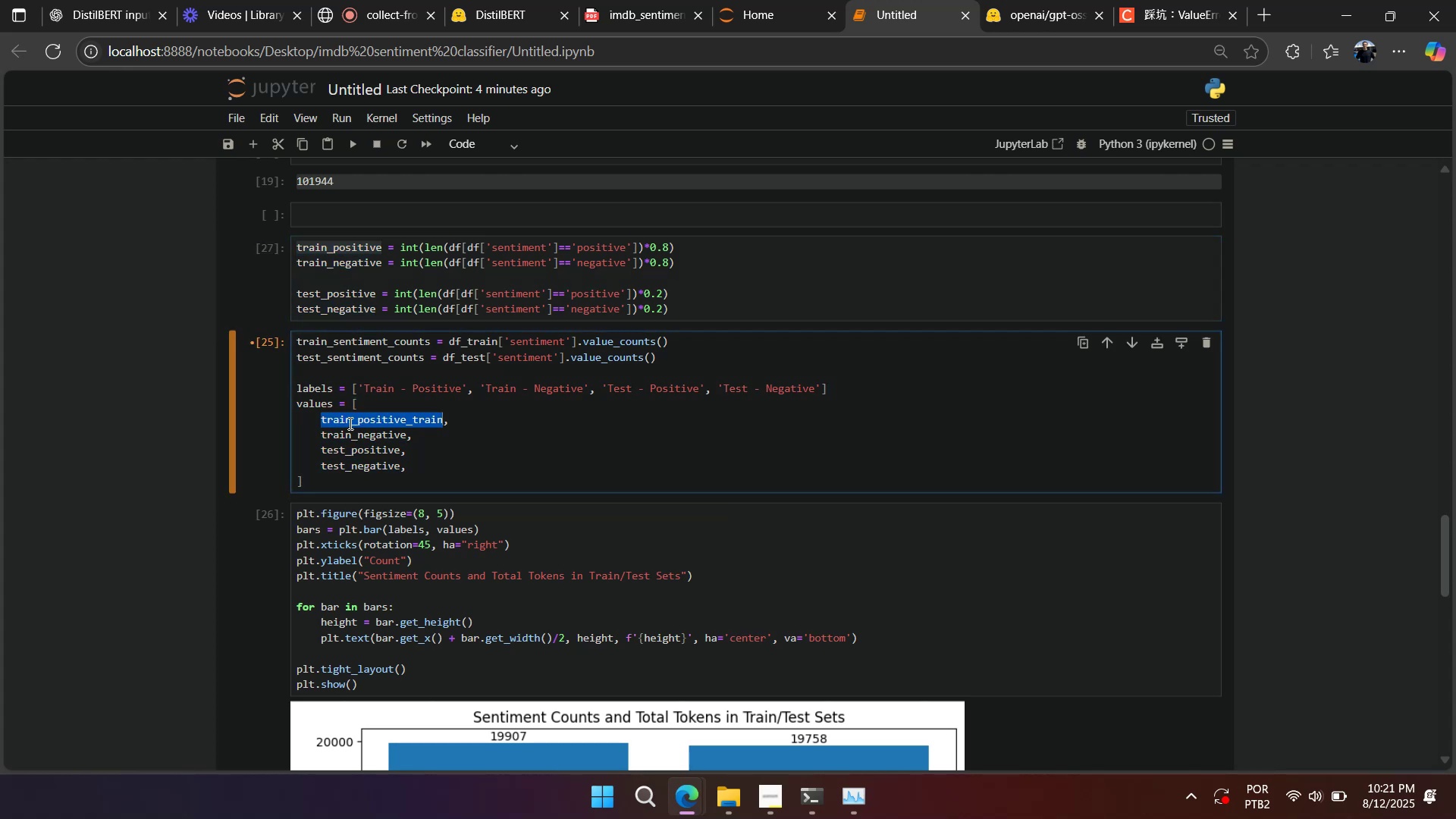 
key(Control+V)
 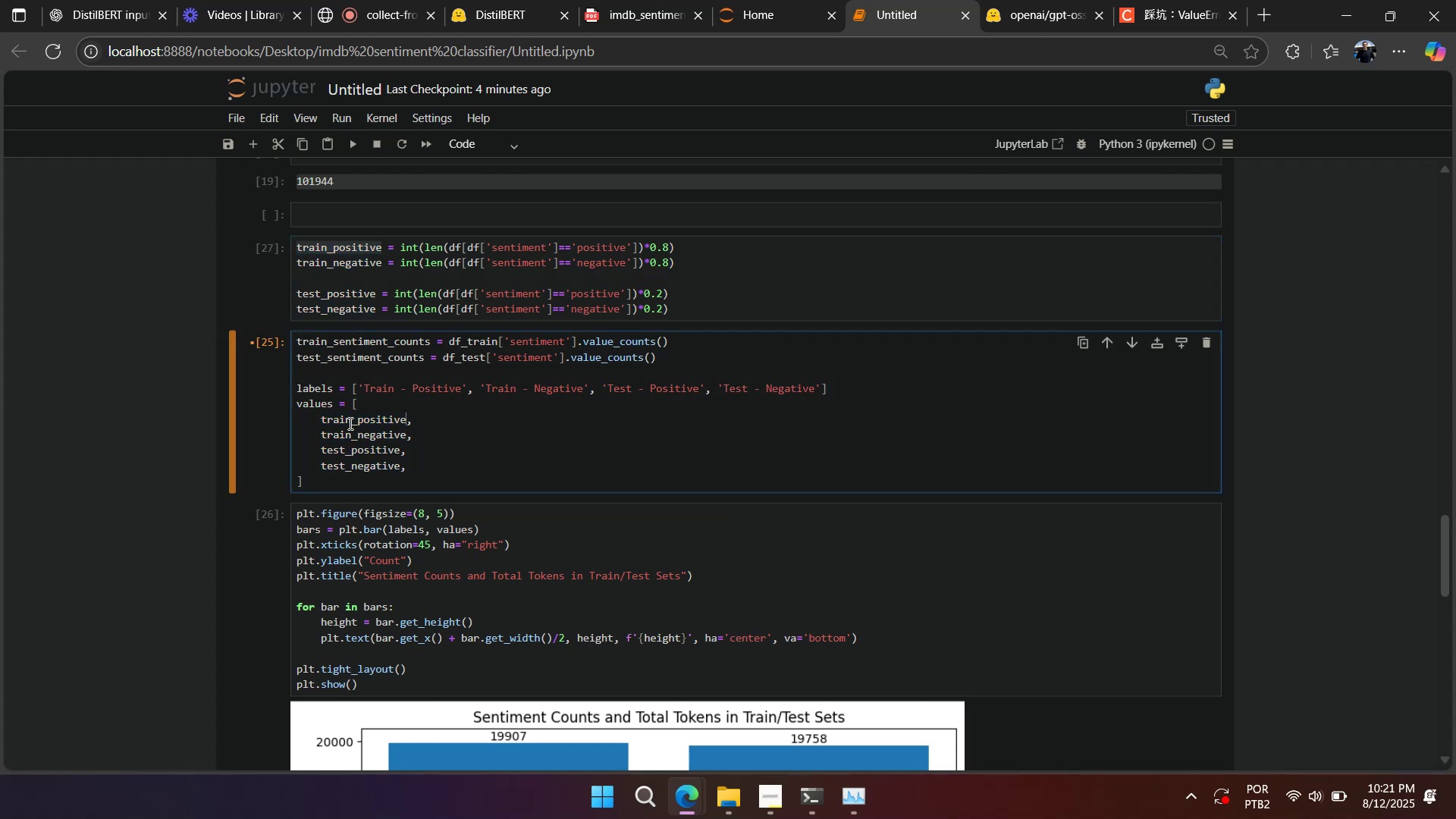 
key(Shift+Enter)
 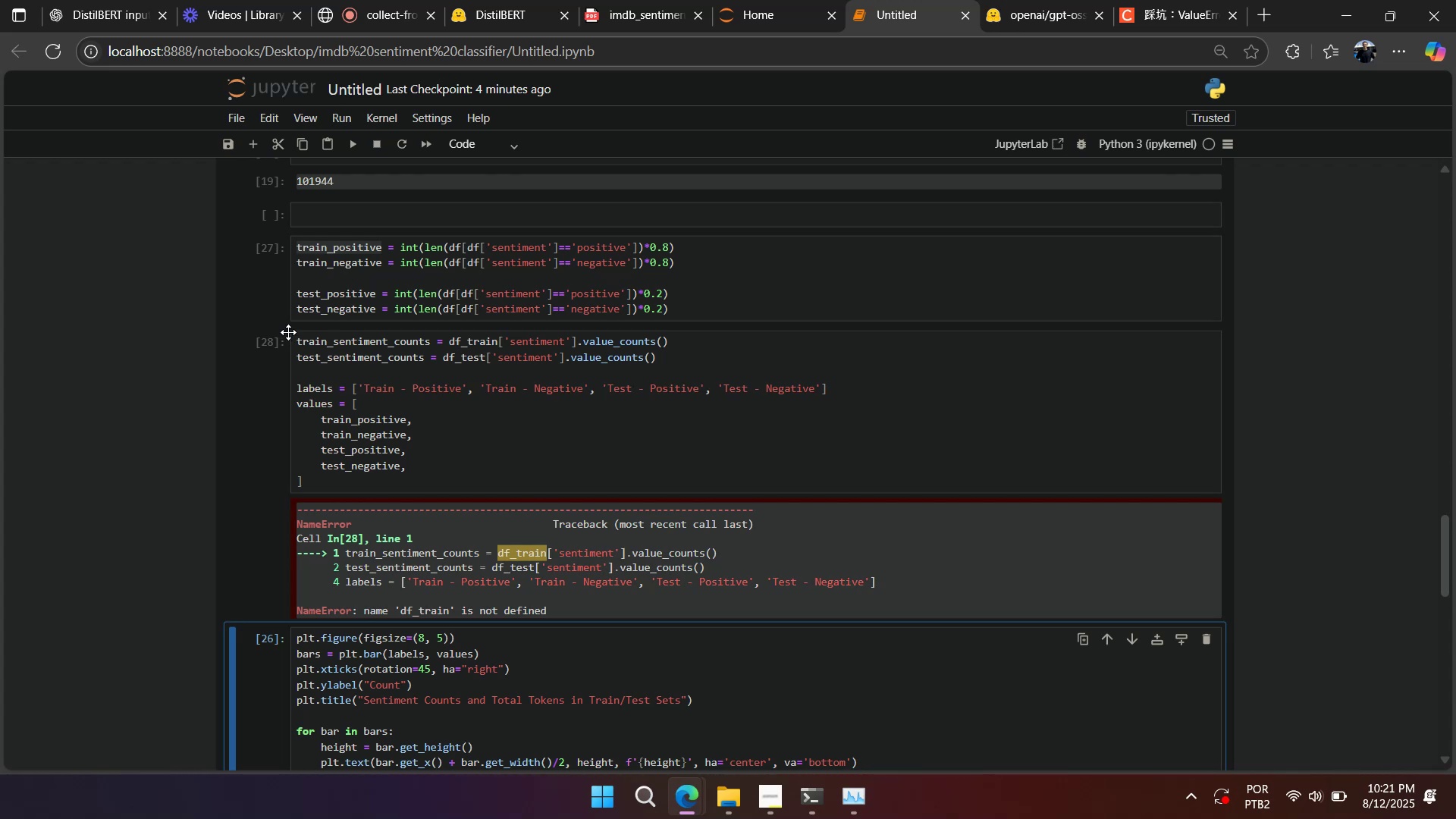 
key(Backspace)
 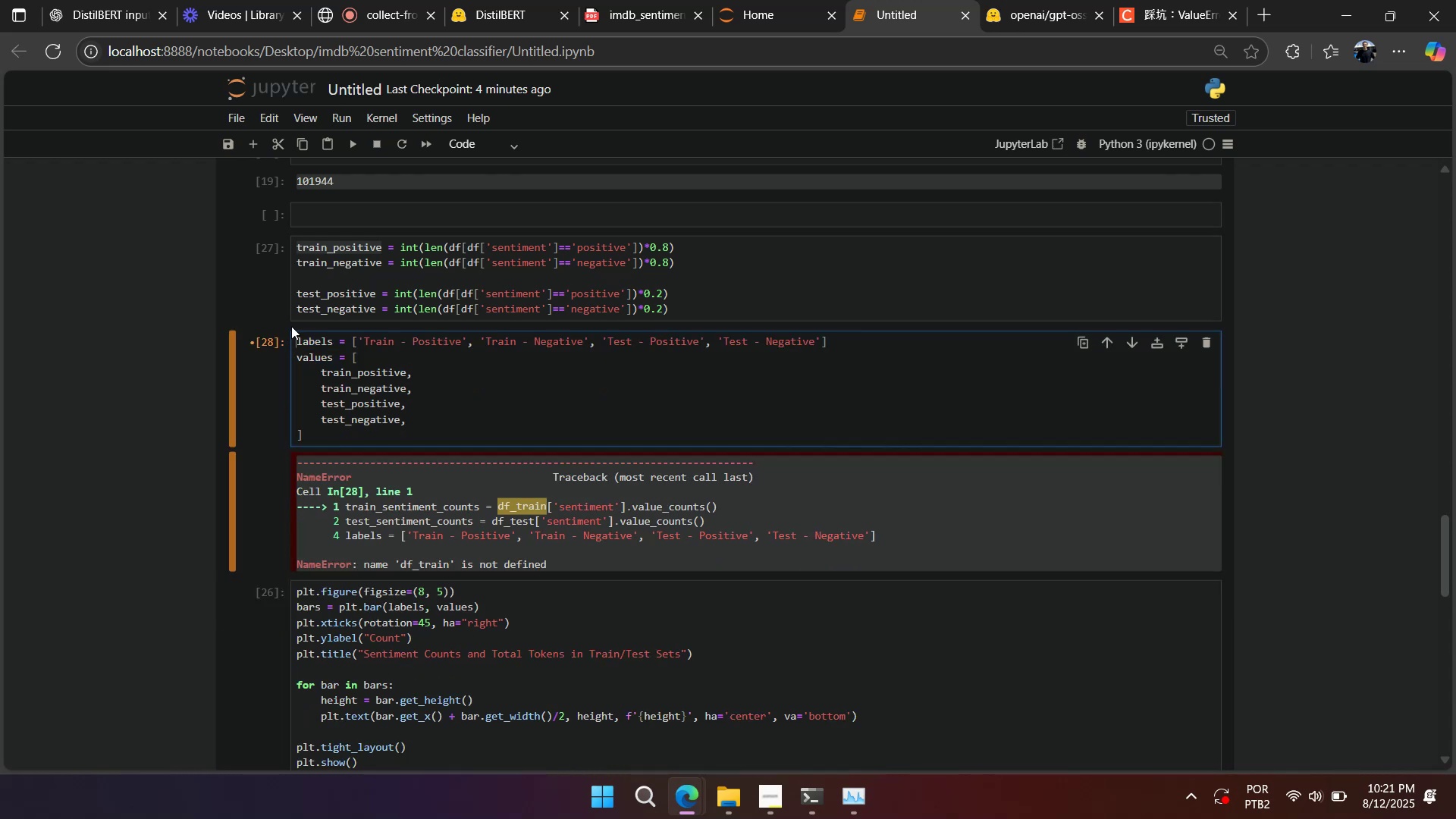 
left_click([320, 286])
 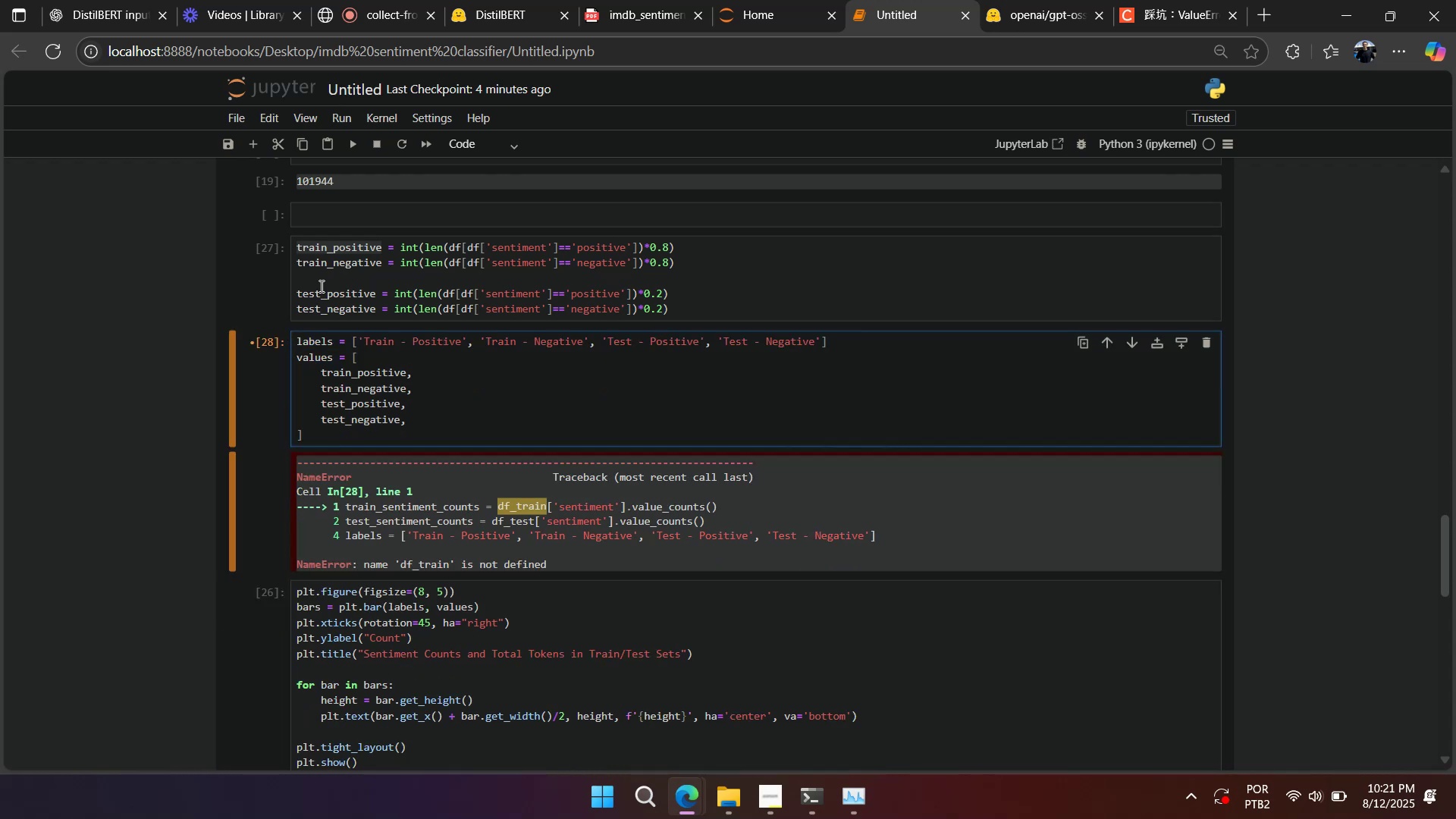 
key(Shift+Enter)
 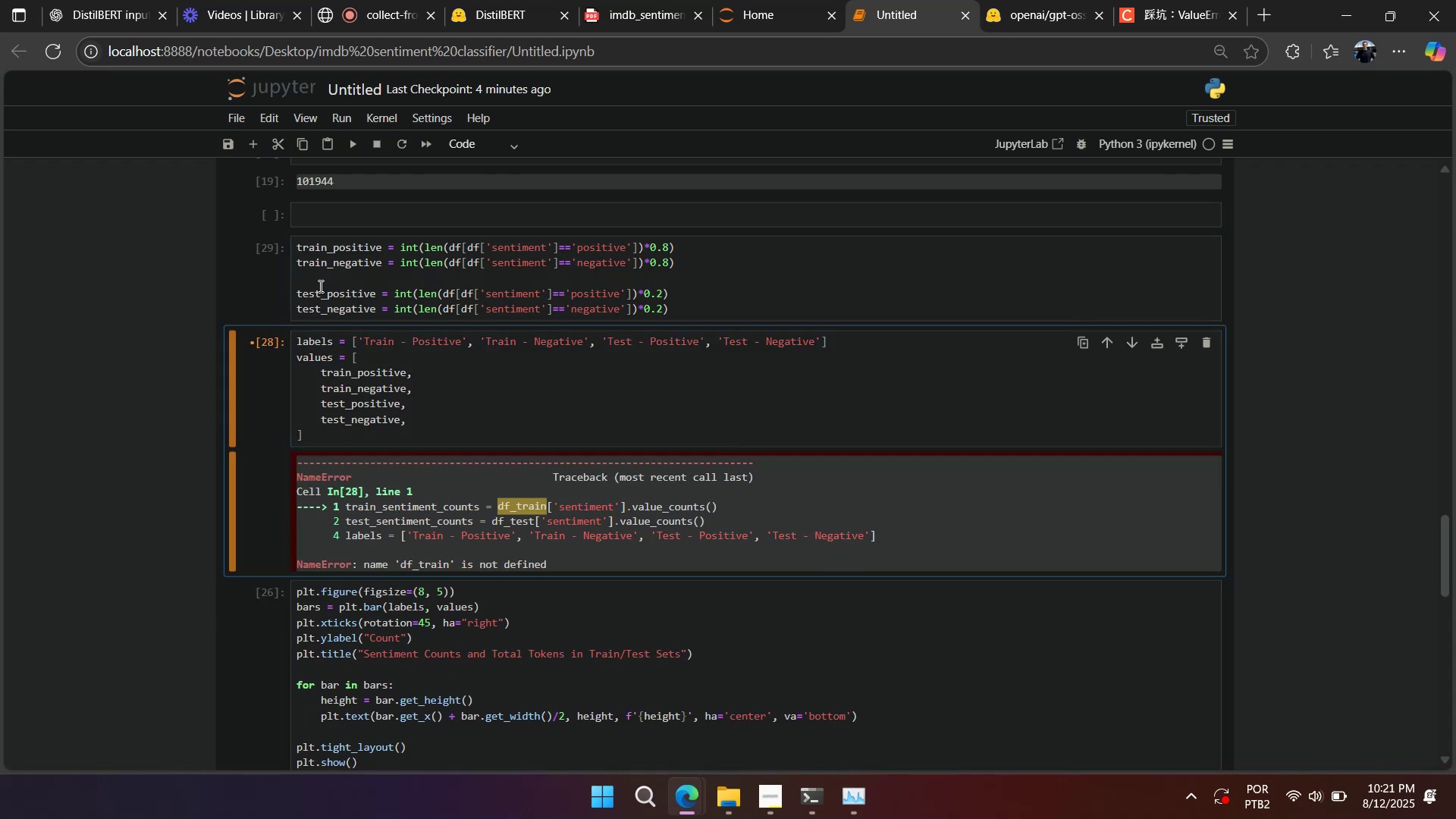 
key(Shift+Enter)
 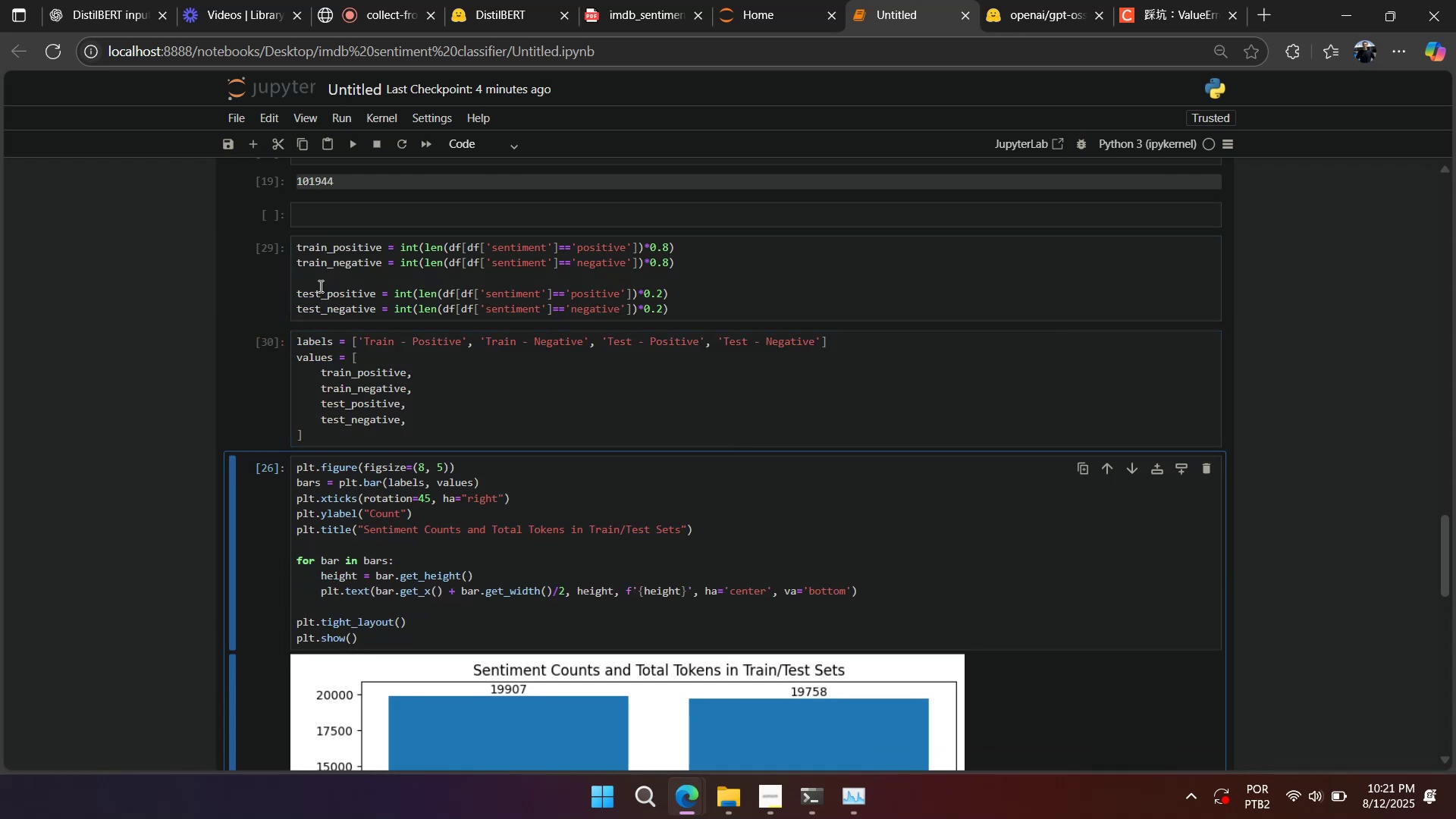 
key(Shift+Enter)
 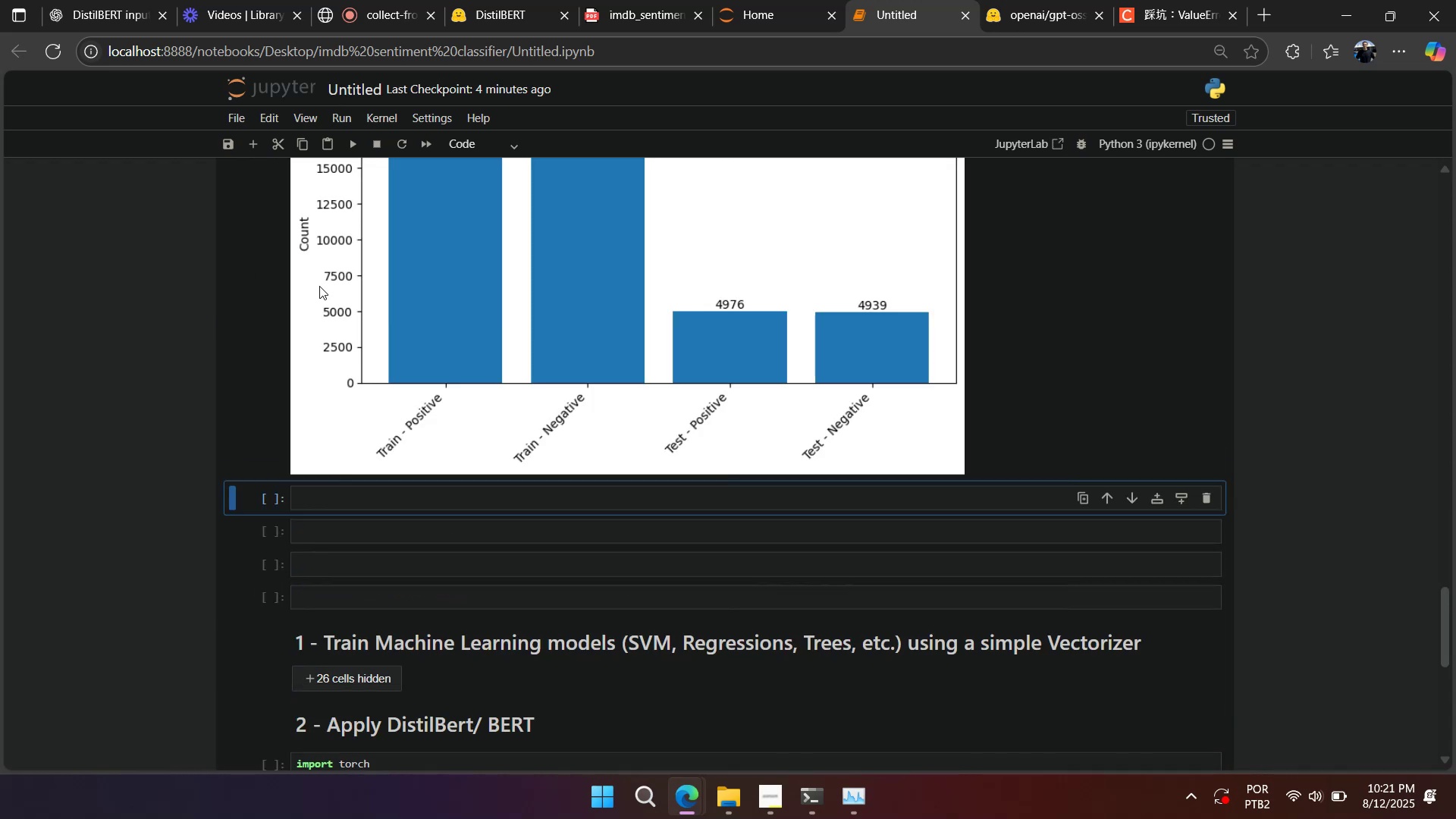 
scroll: coordinate [313, 314], scroll_direction: up, amount: 2.0
 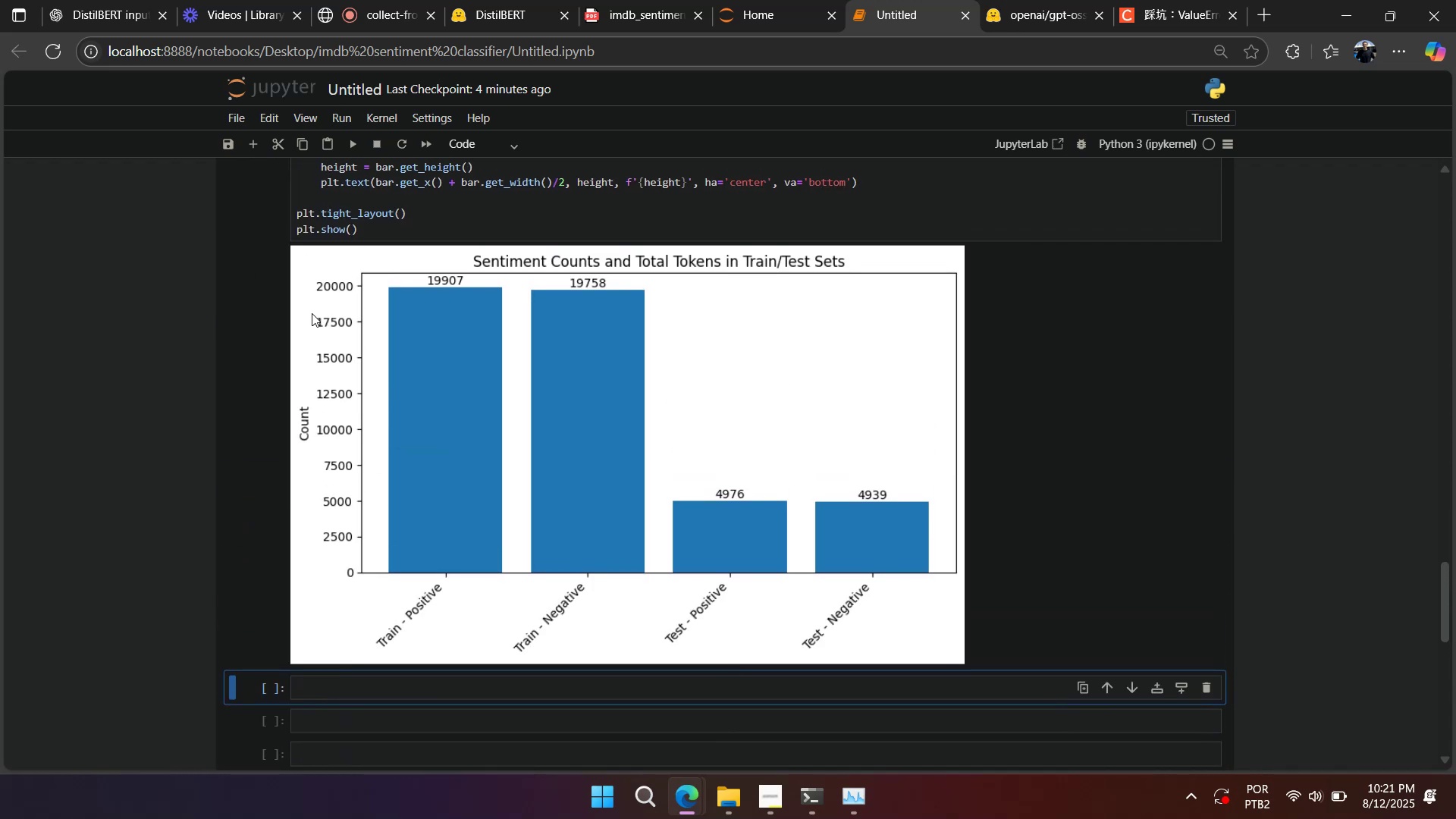 
scroll: coordinate [328, 253], scroll_direction: down, amount: 3.0
 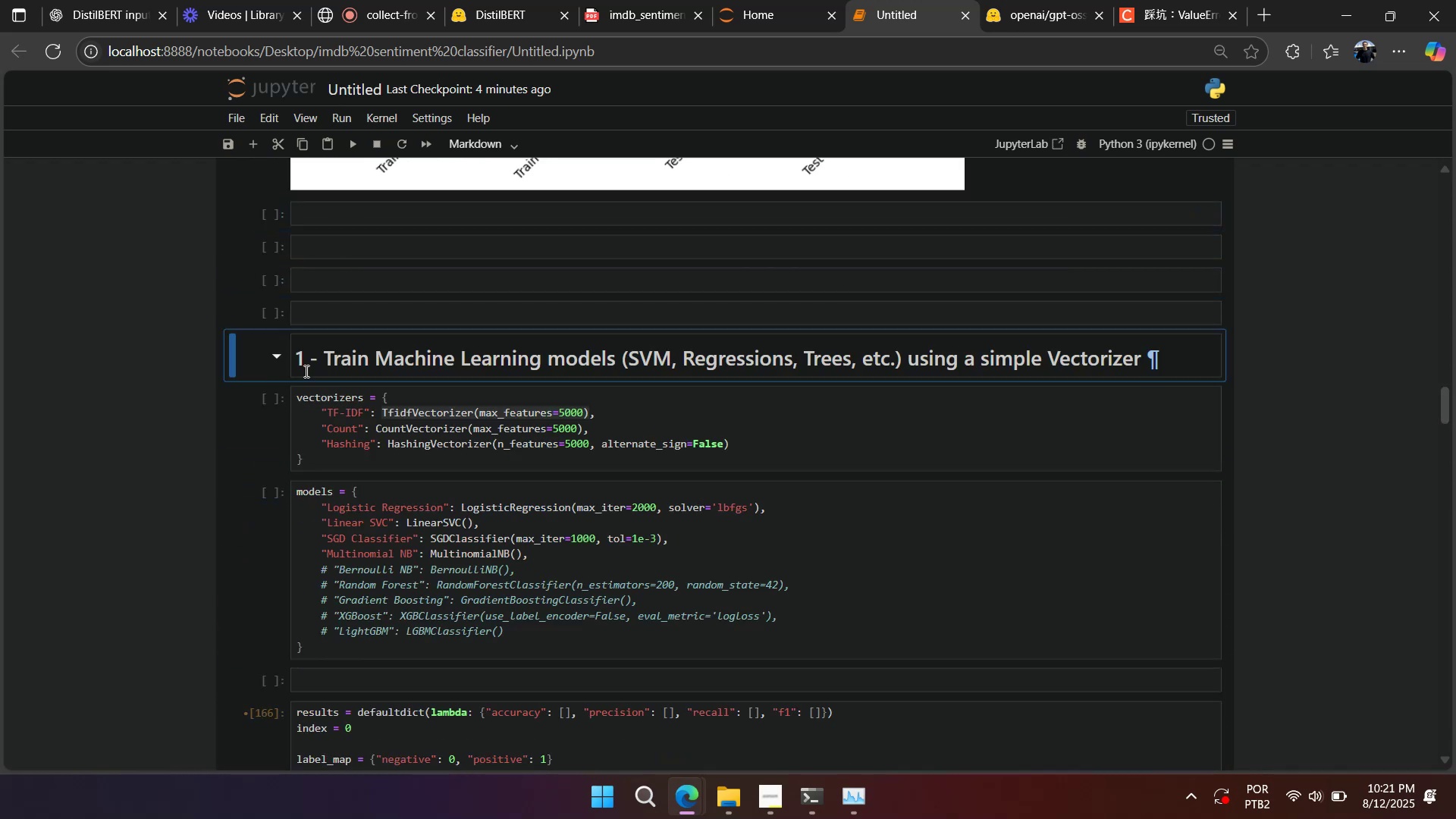 
left_click([388, 400])
 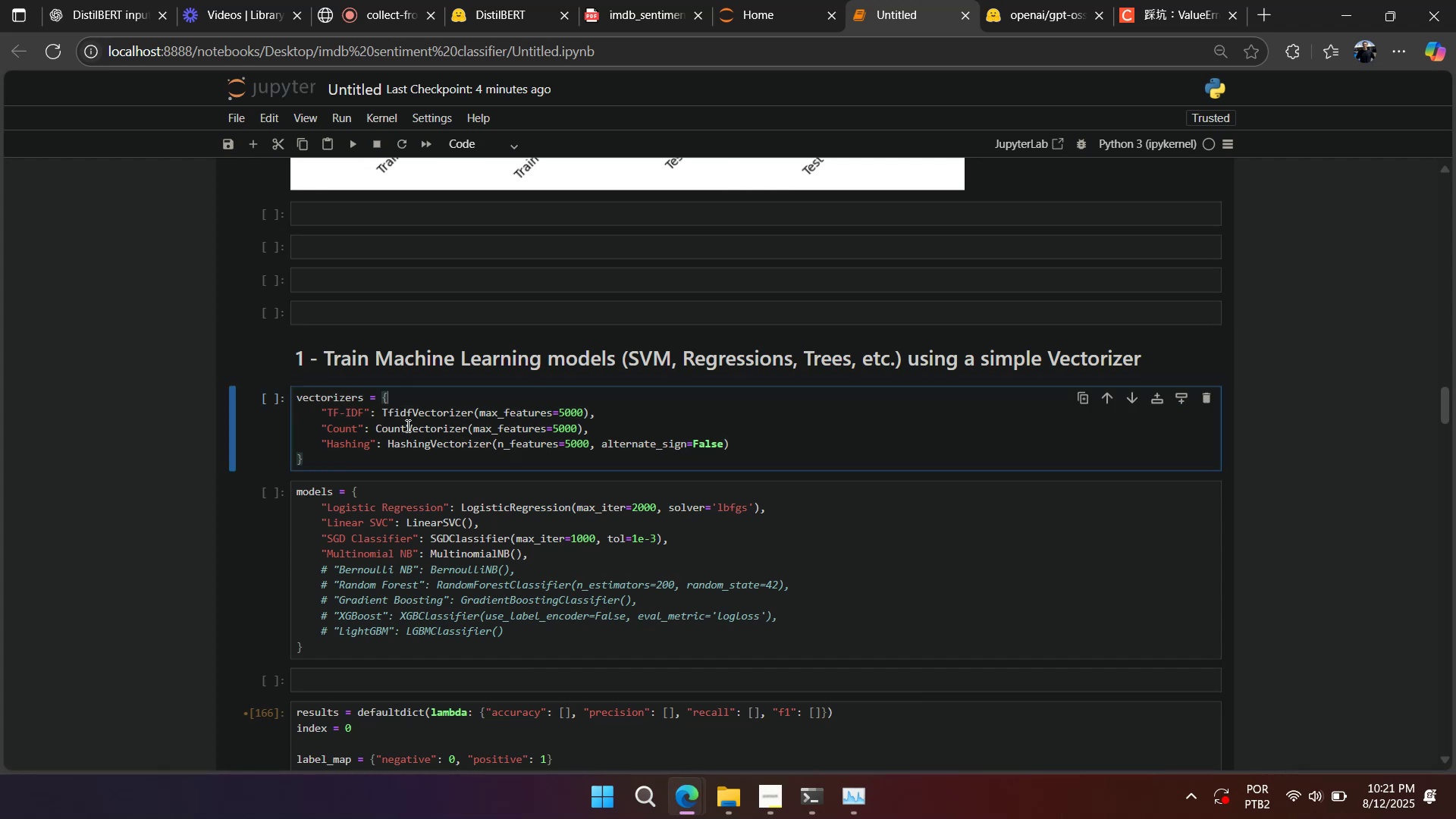 
scroll: coordinate [408, 429], scroll_direction: down, amount: 5.0
 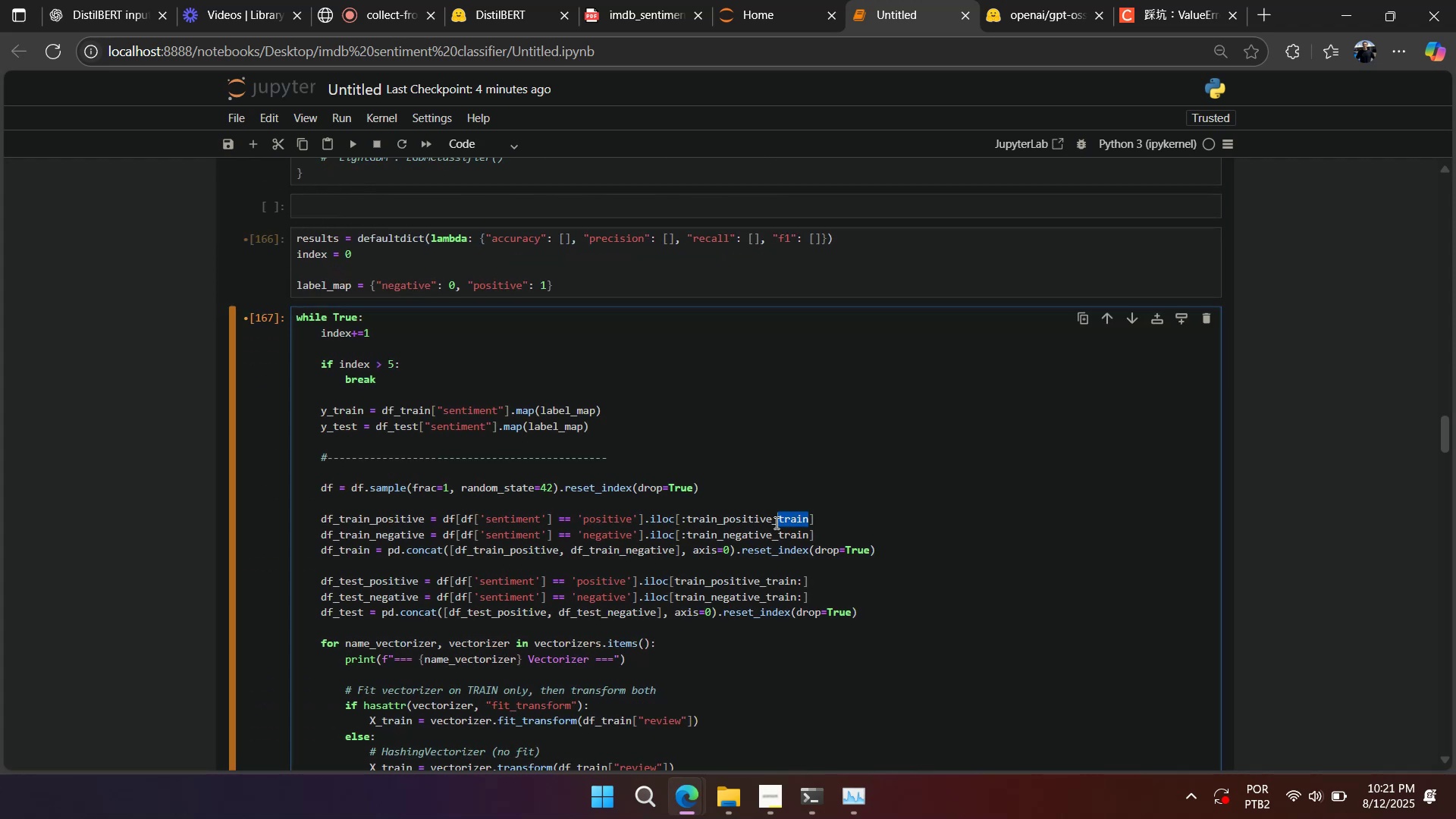 
key(Backspace)
 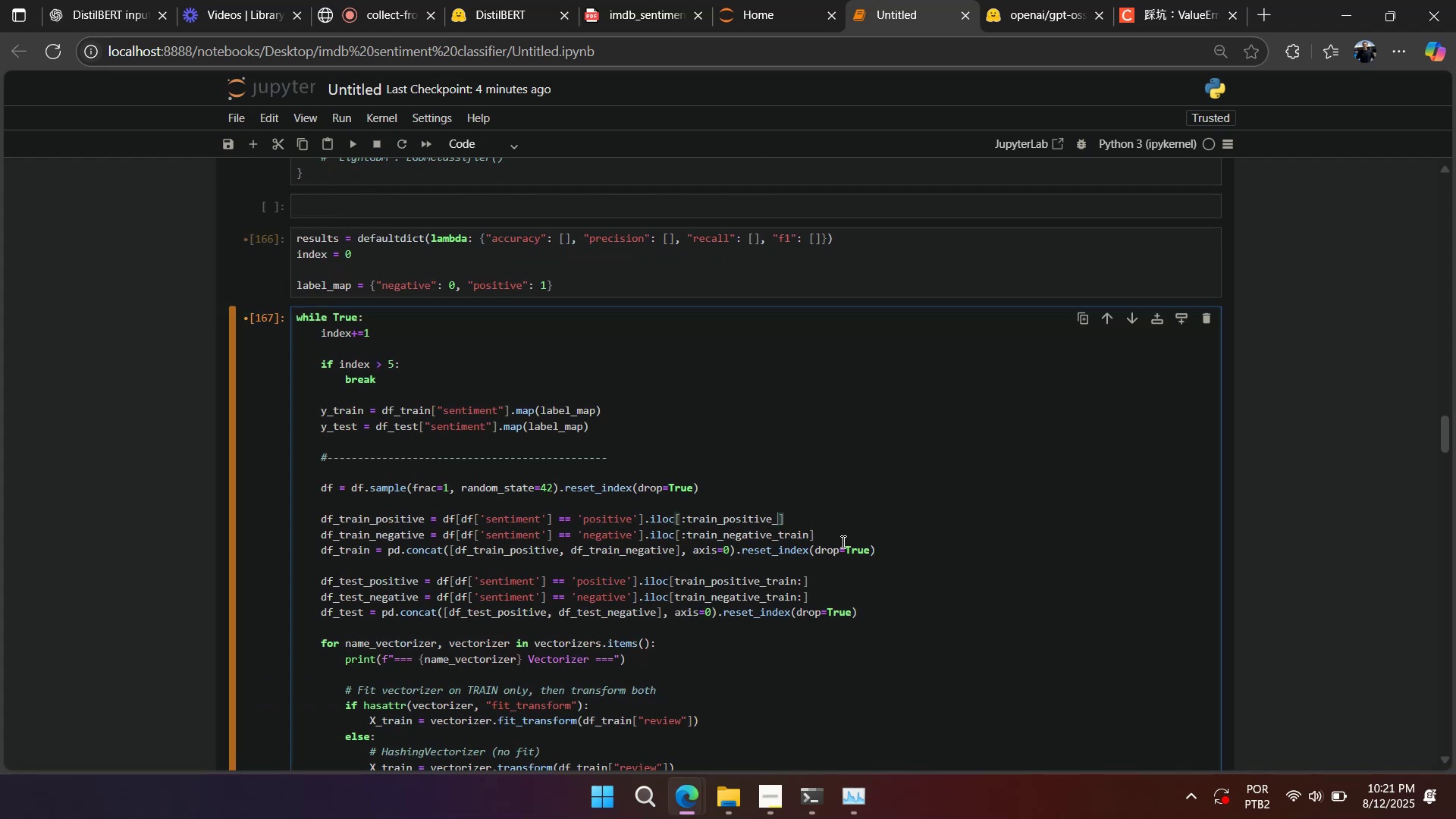 
hold_key(key=Backspace, duration=0.73)
 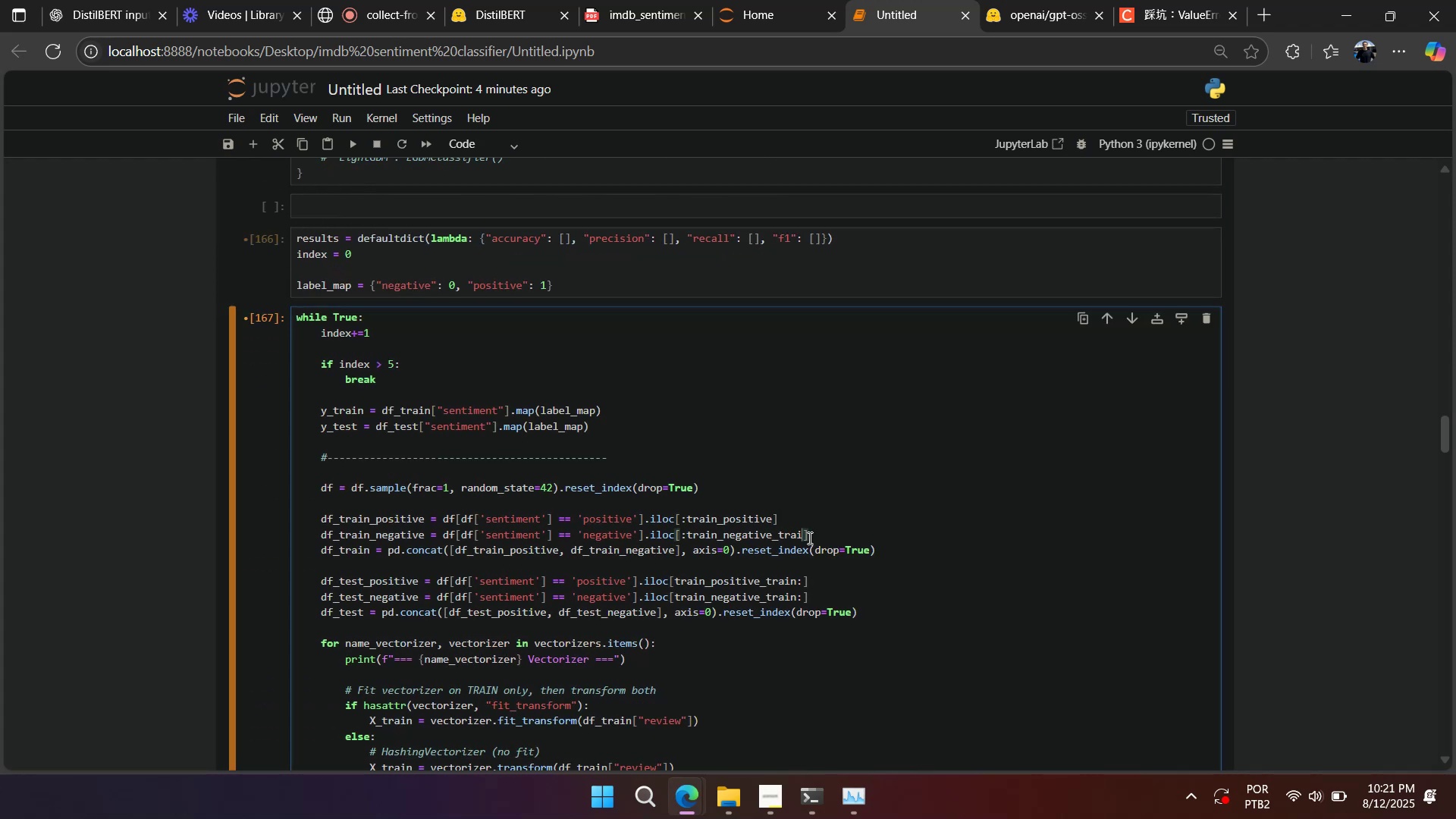 
key(Backspace)
 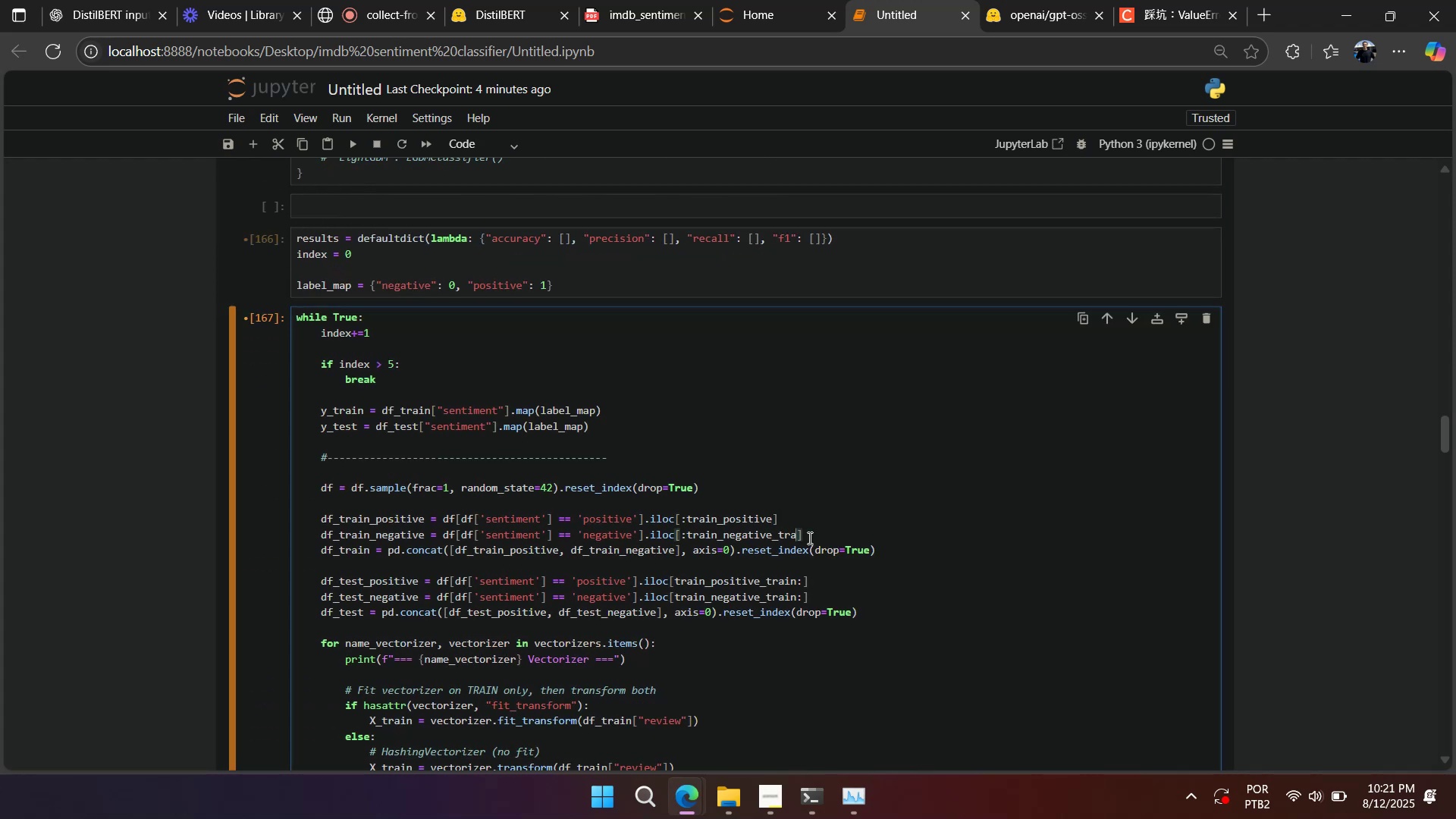 
key(Backspace)
 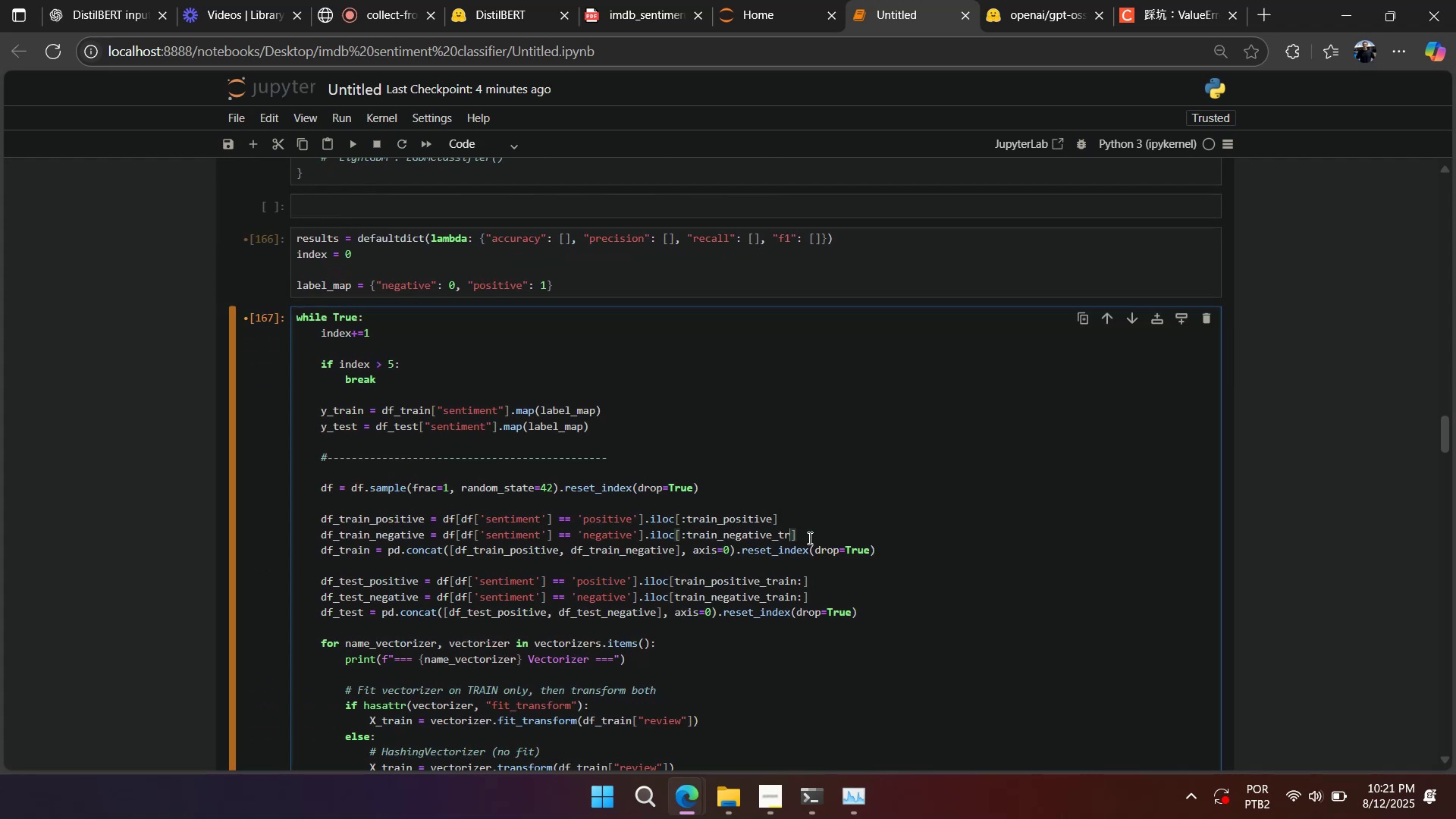 
key(Backspace)
 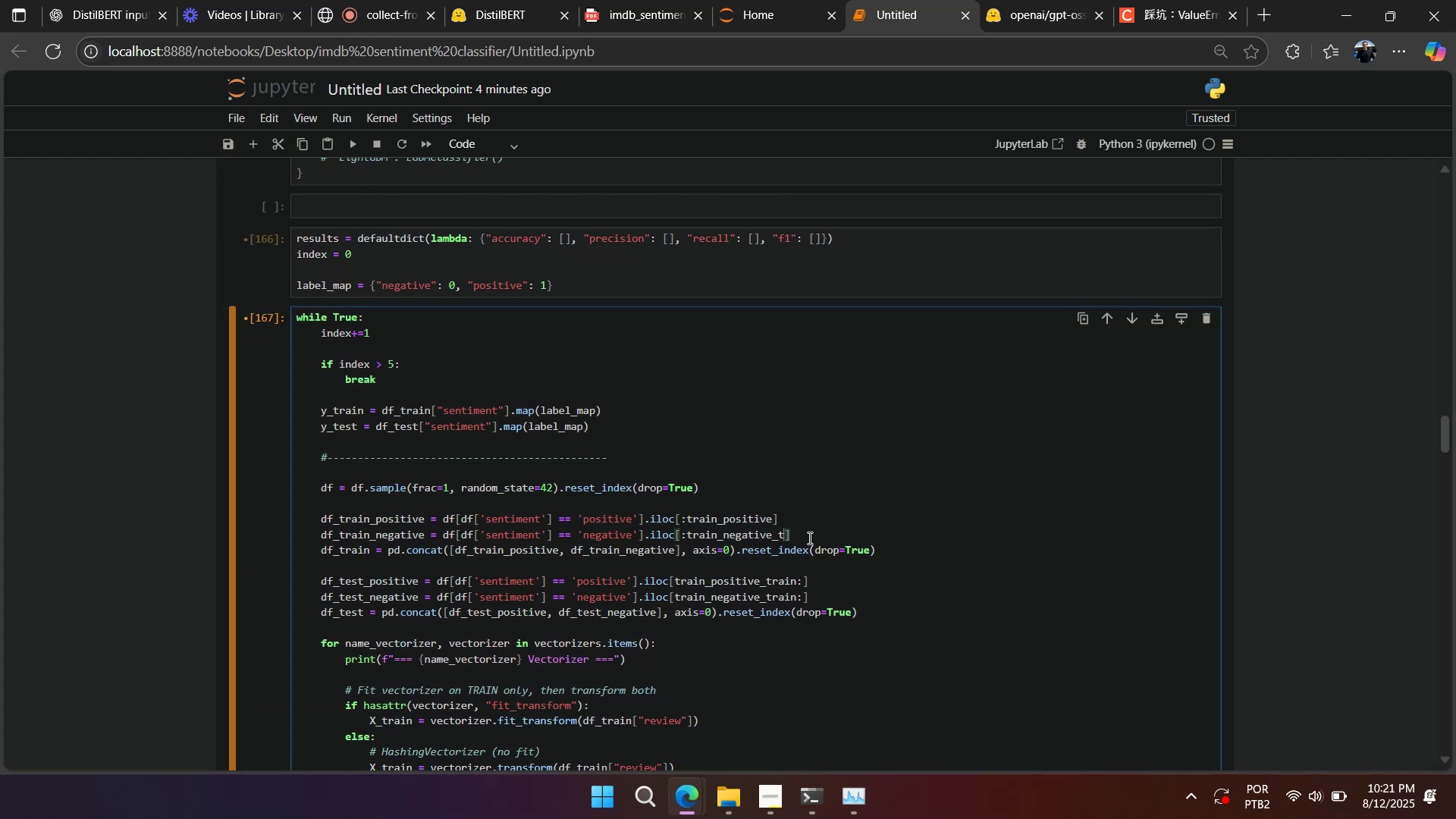 
key(Backspace)
 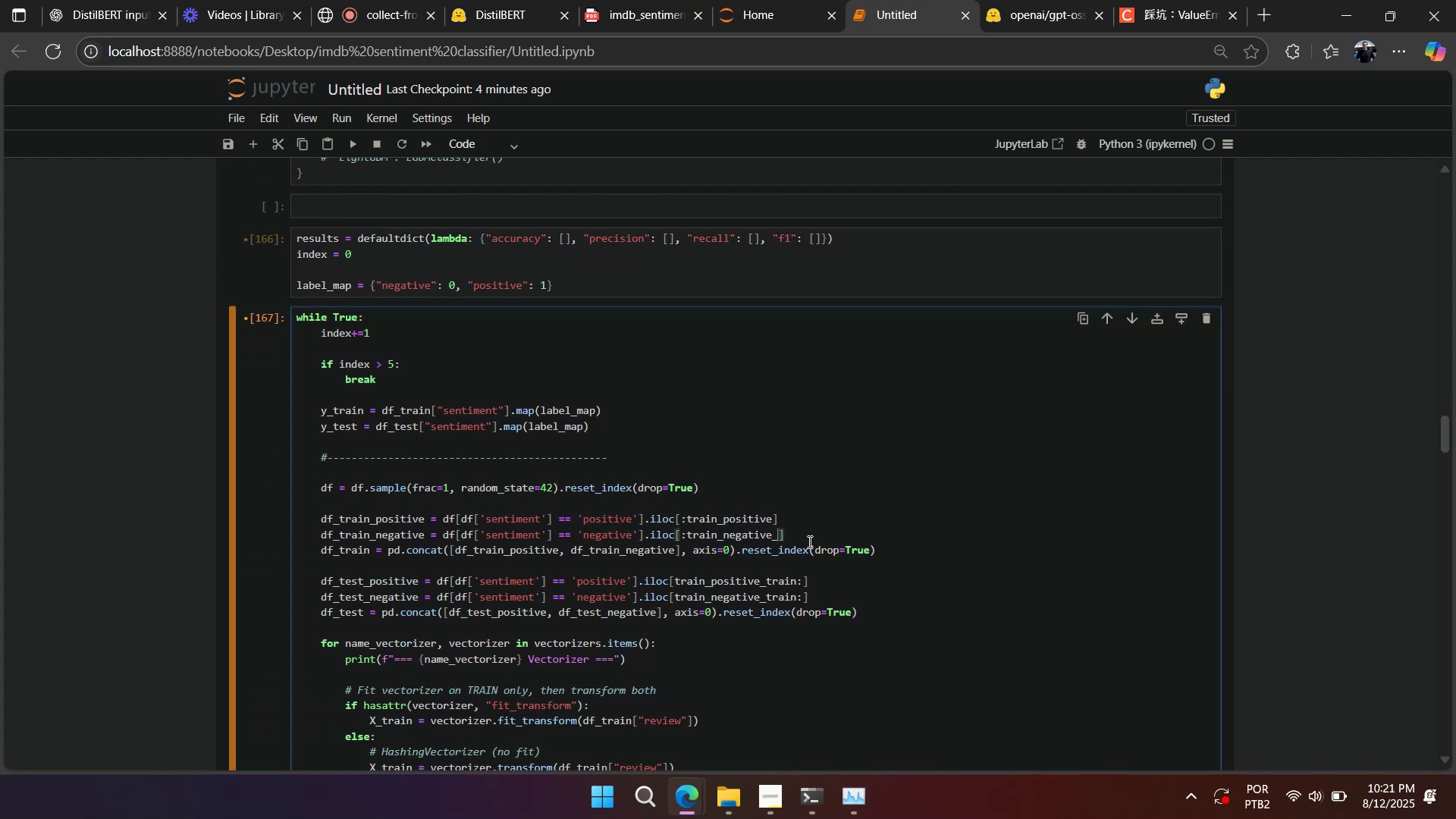 
key(Backspace)
 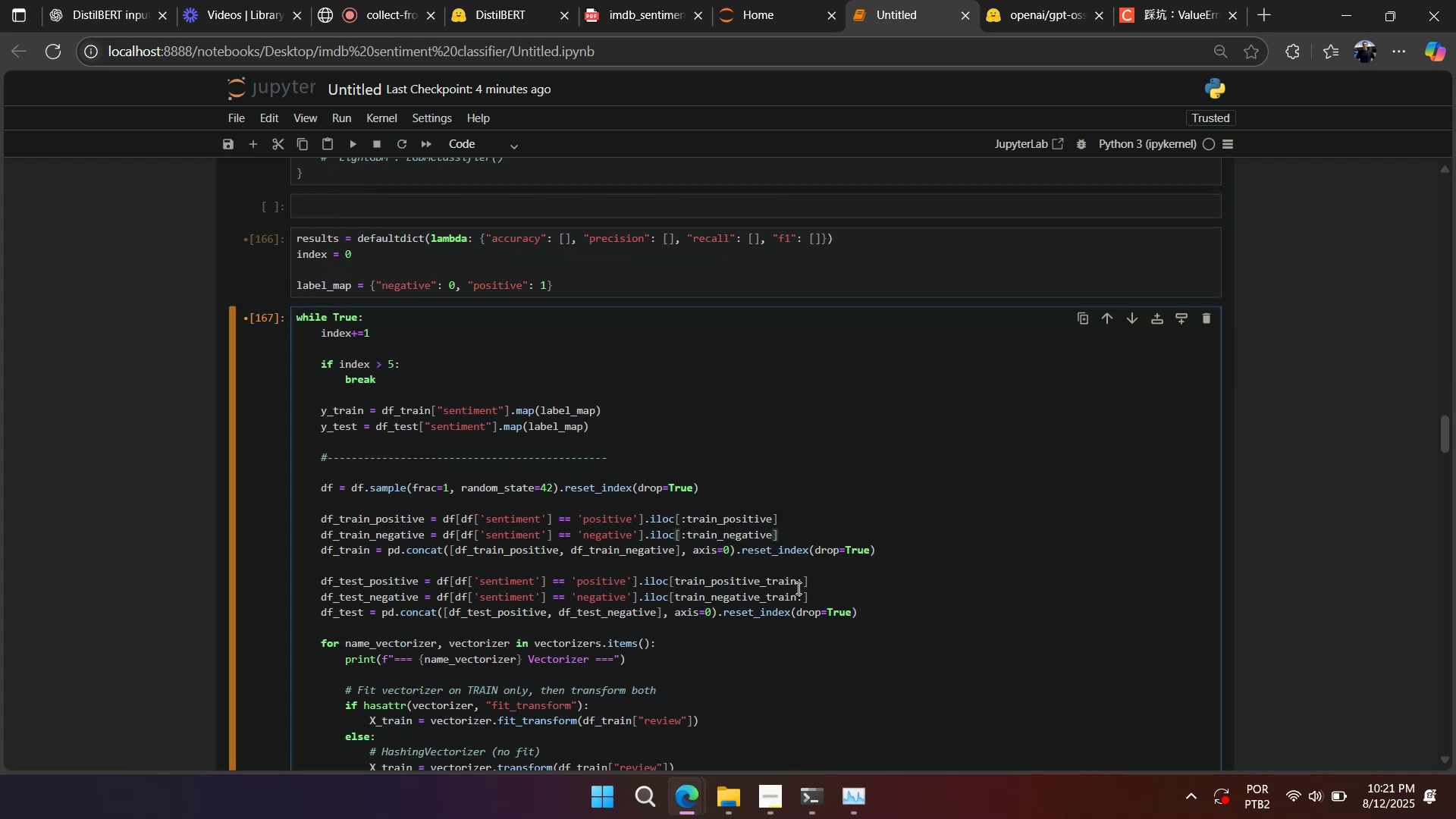 
left_click([797, 583])
 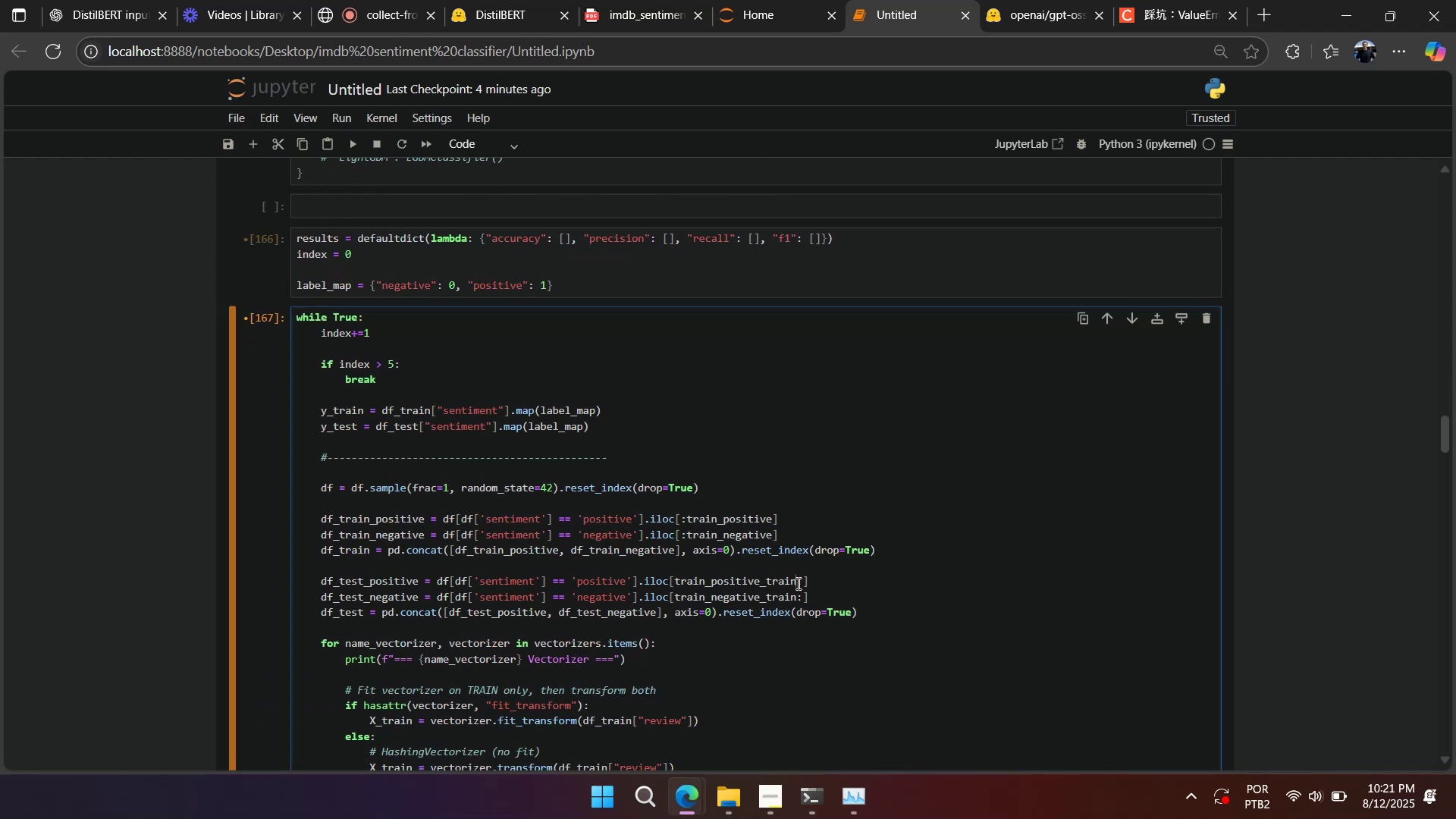 
key(Backspace)
 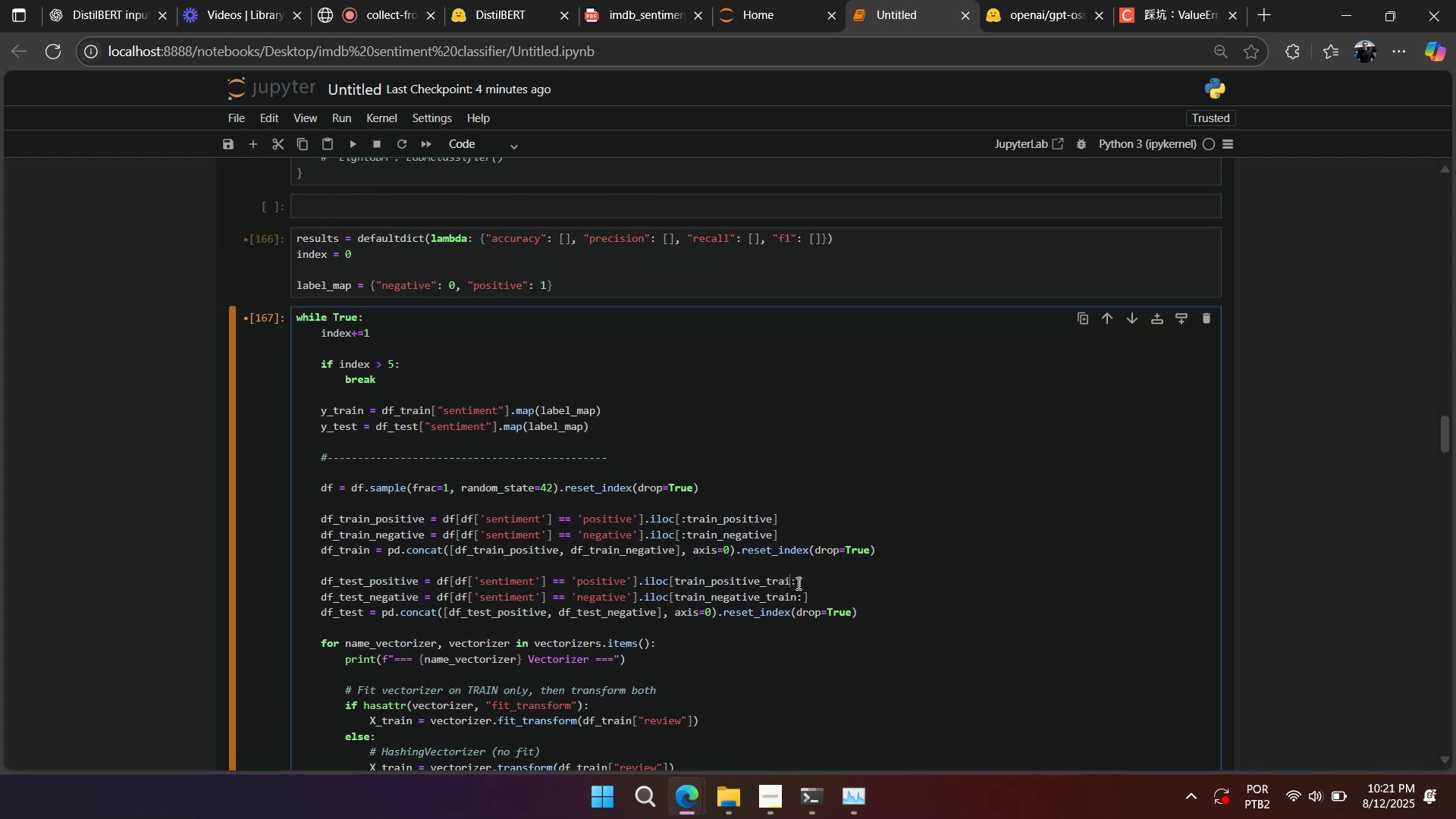 
key(Backspace)
 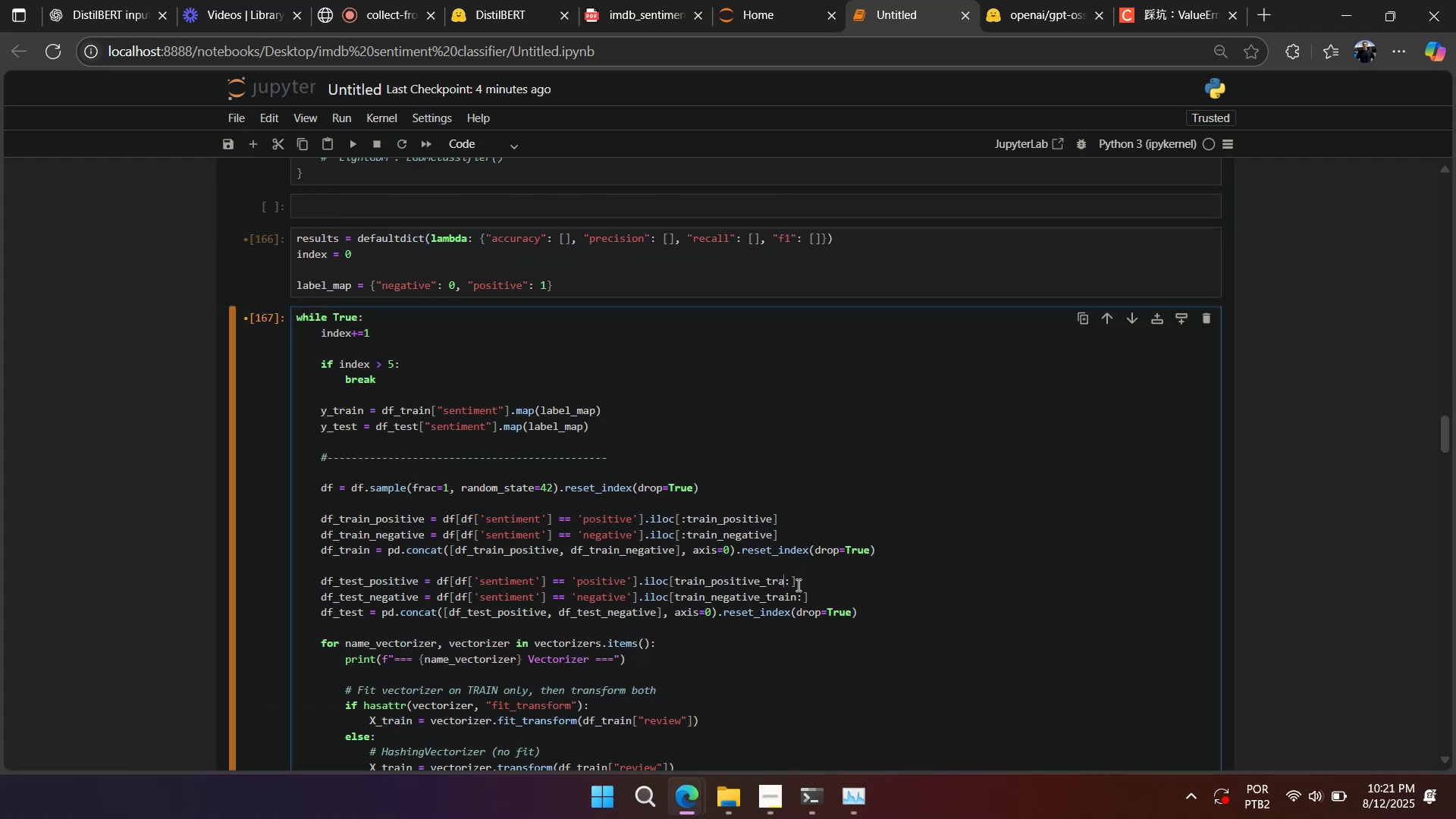 
key(Backspace)
 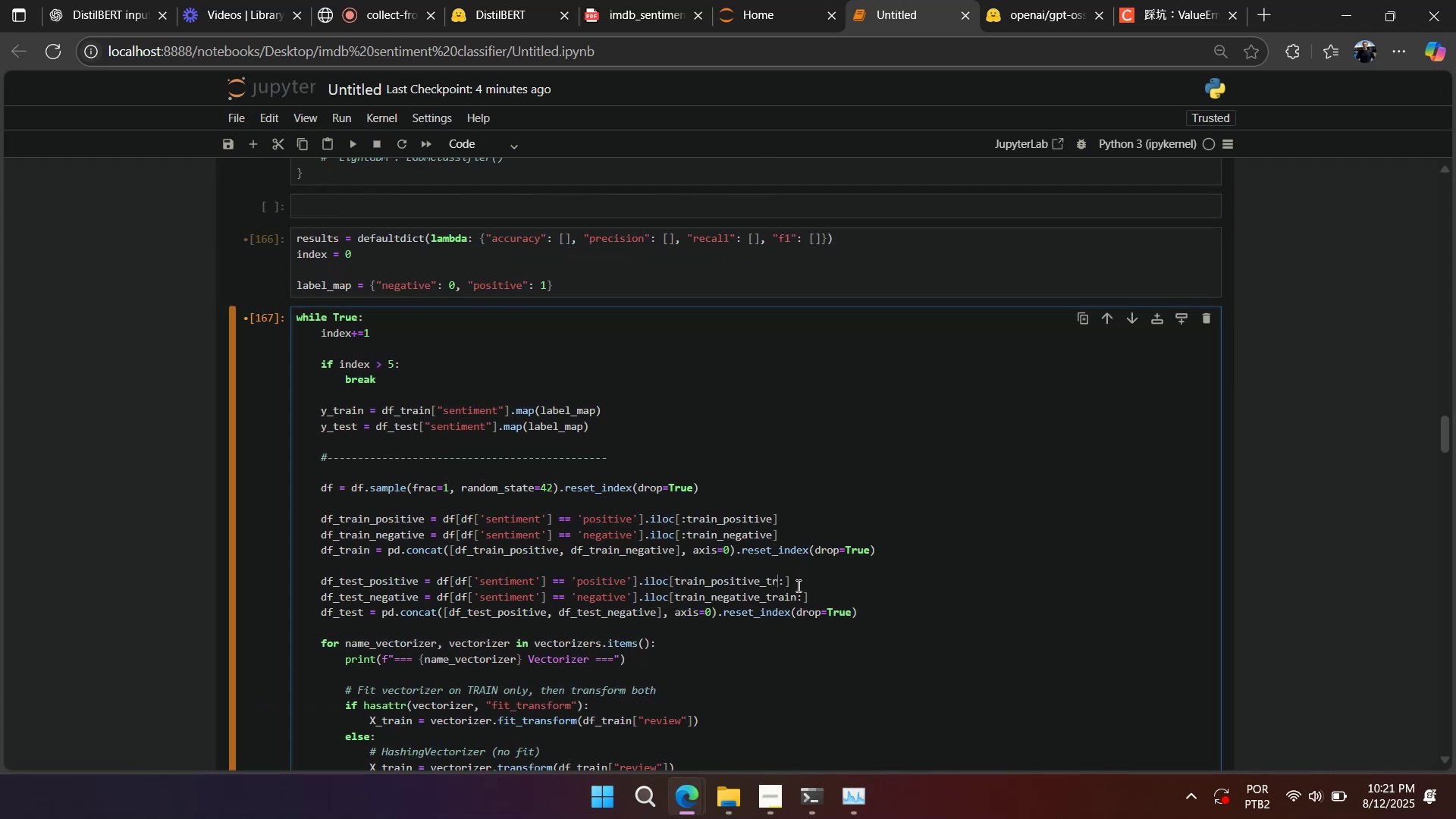 
key(Backspace)
 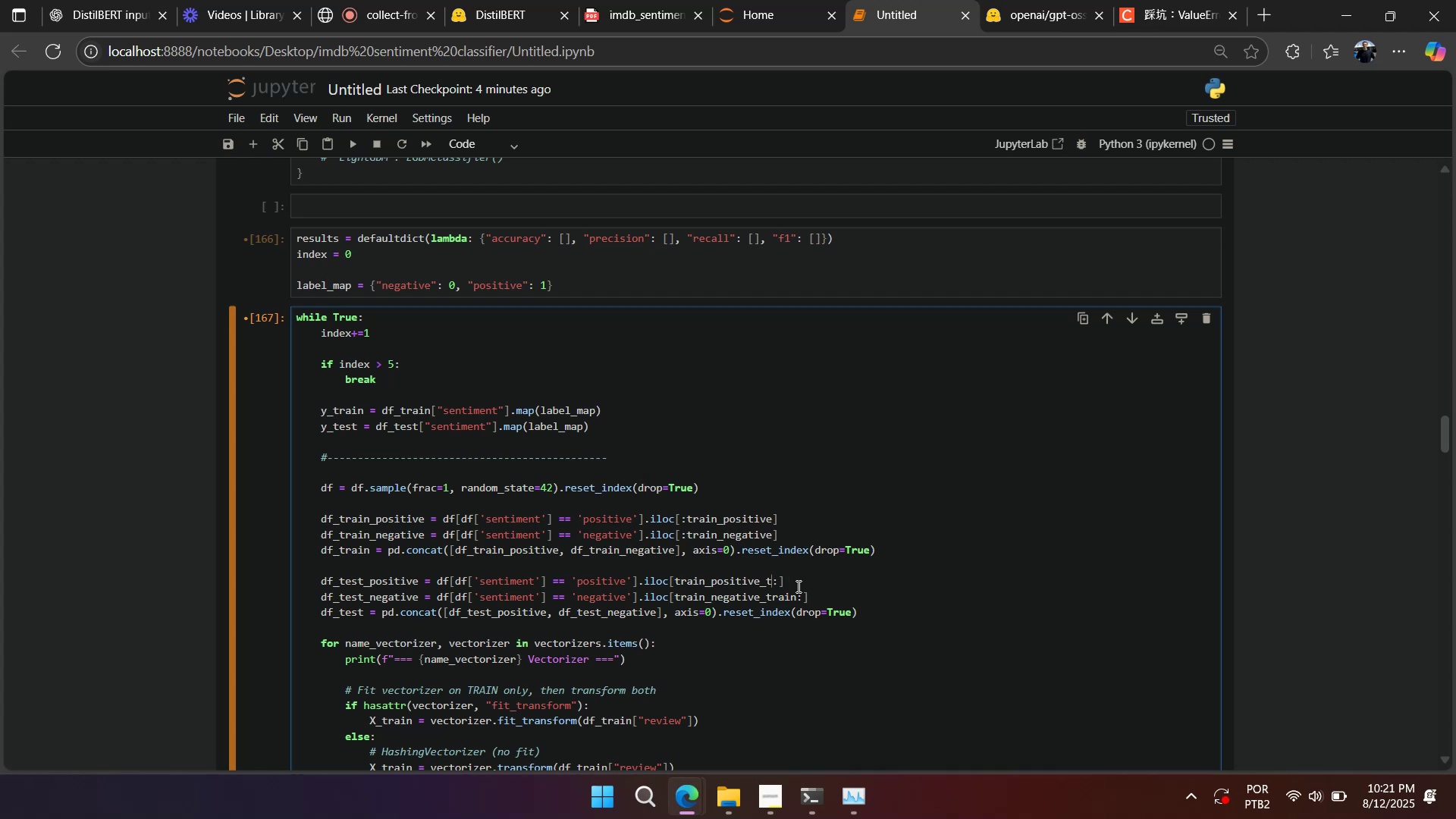 
key(Backspace)
 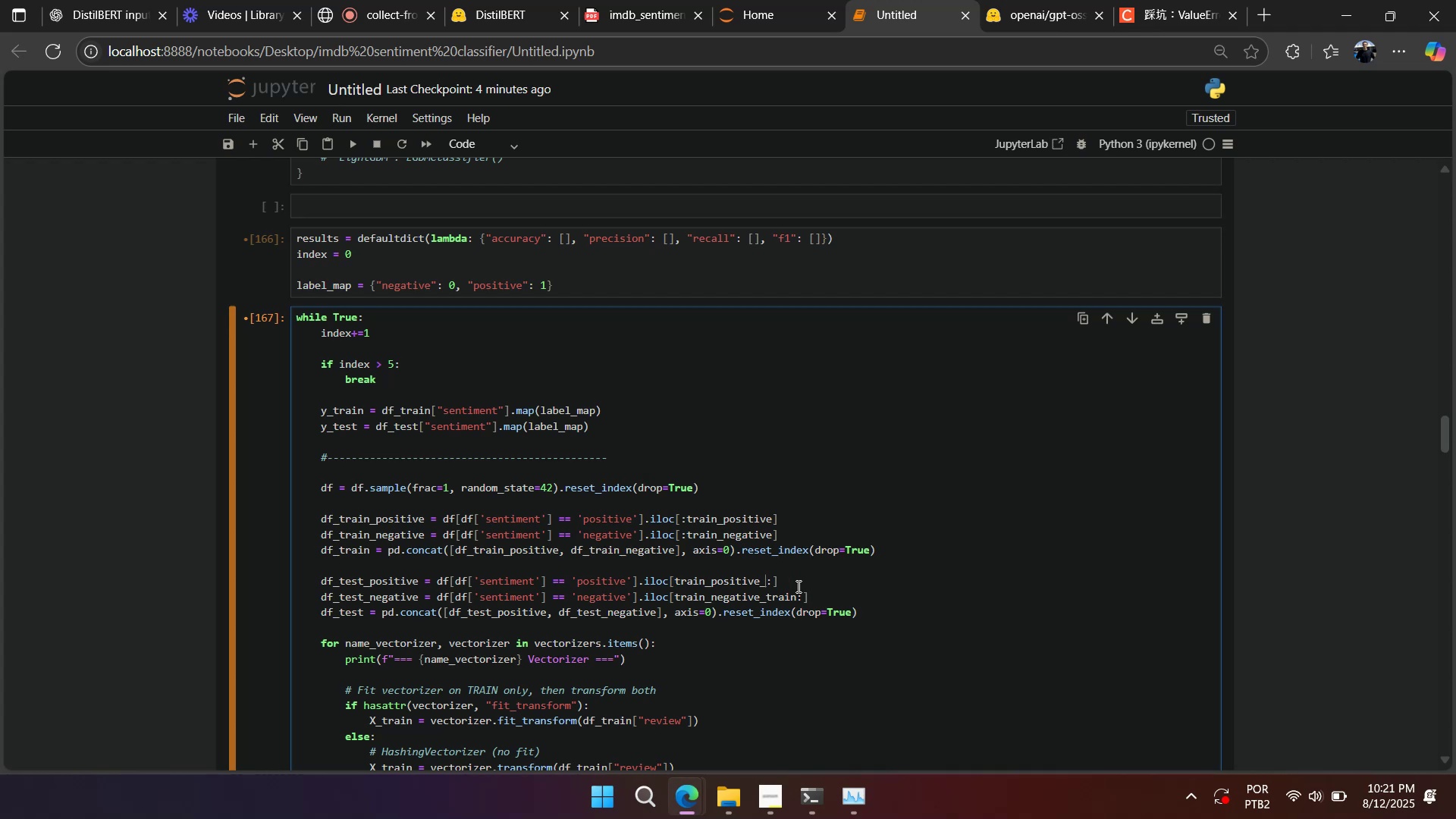 
key(Backspace)
 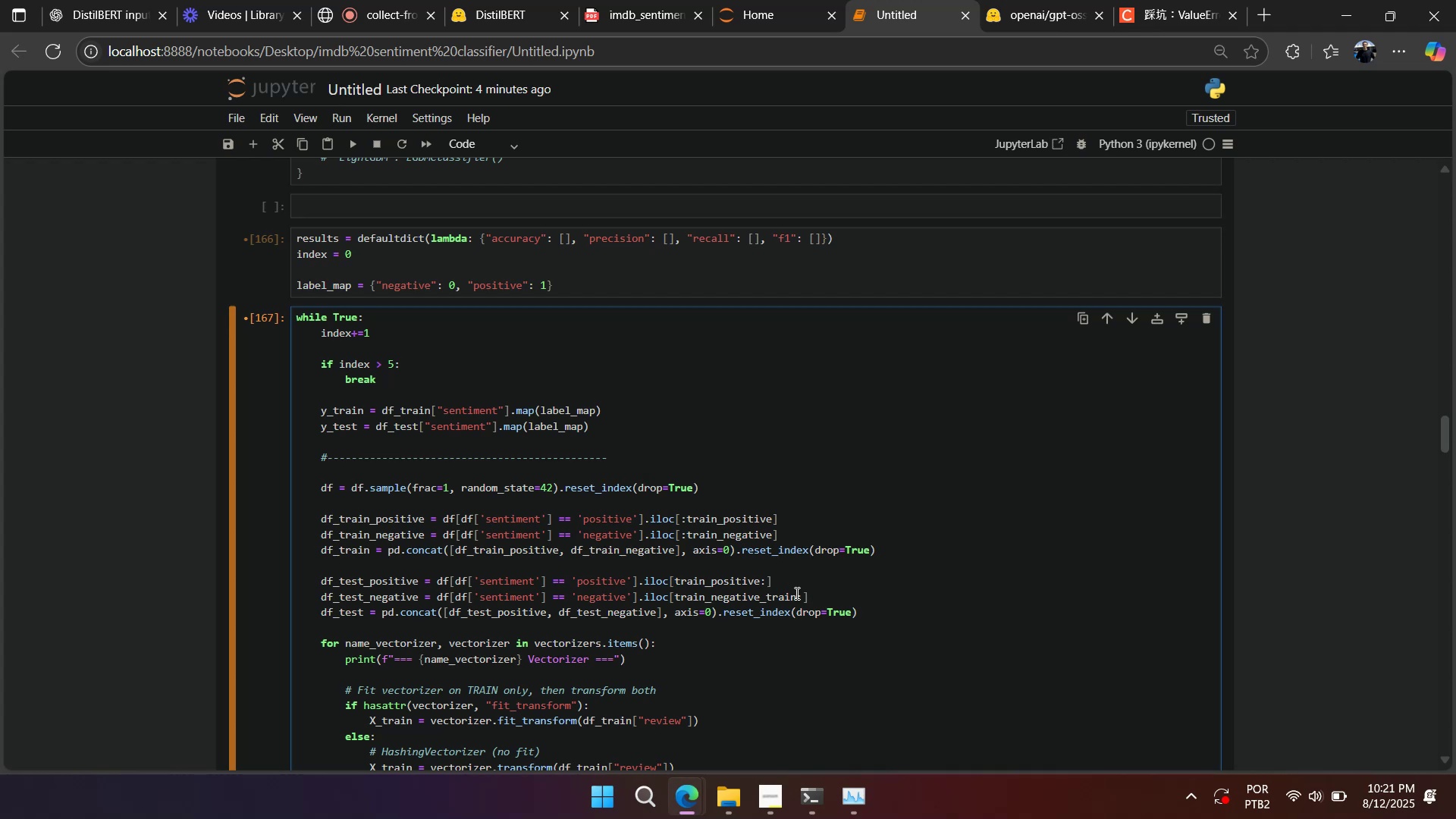 
left_click([795, 593])
 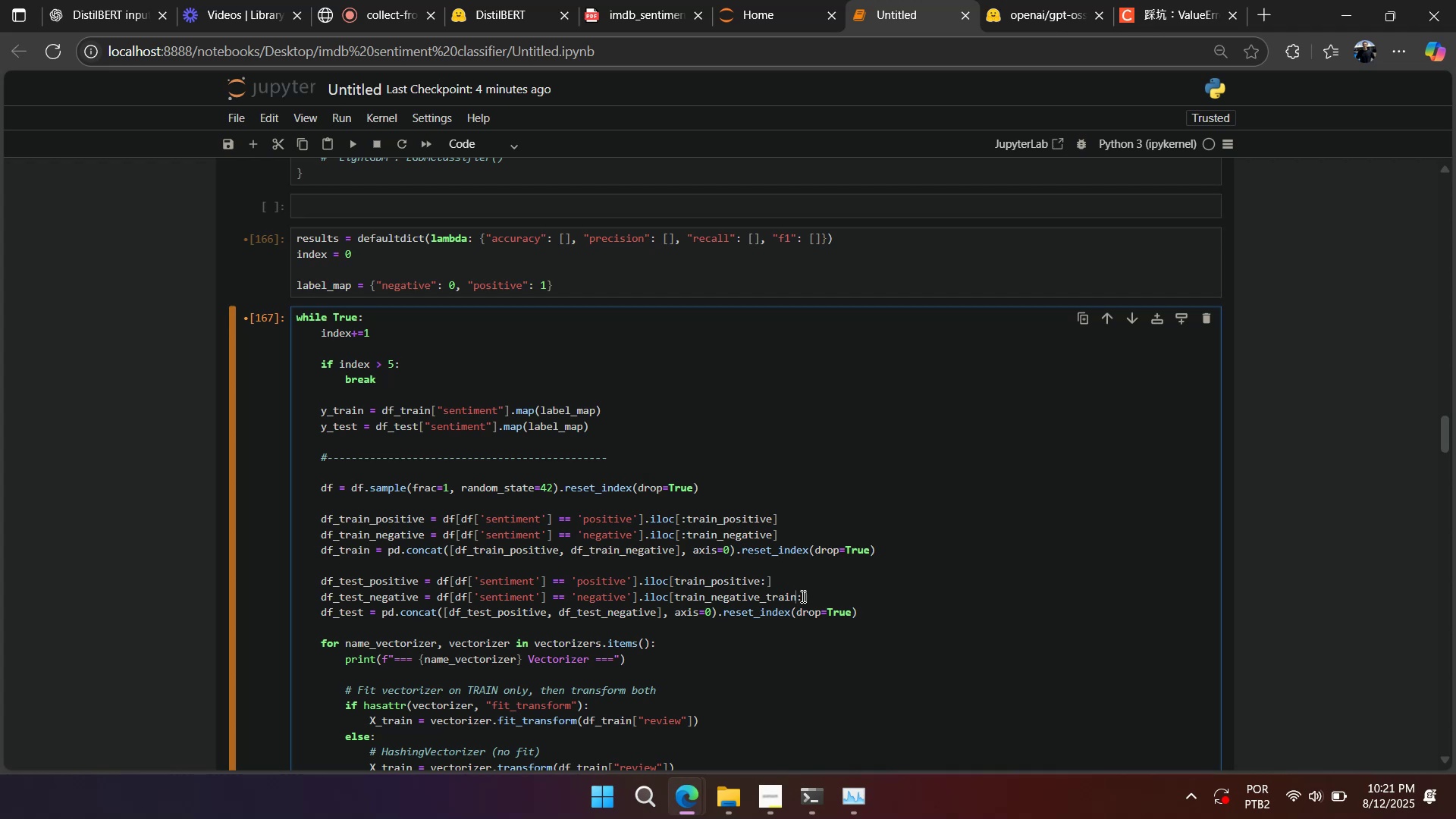 
key(Backspace)
 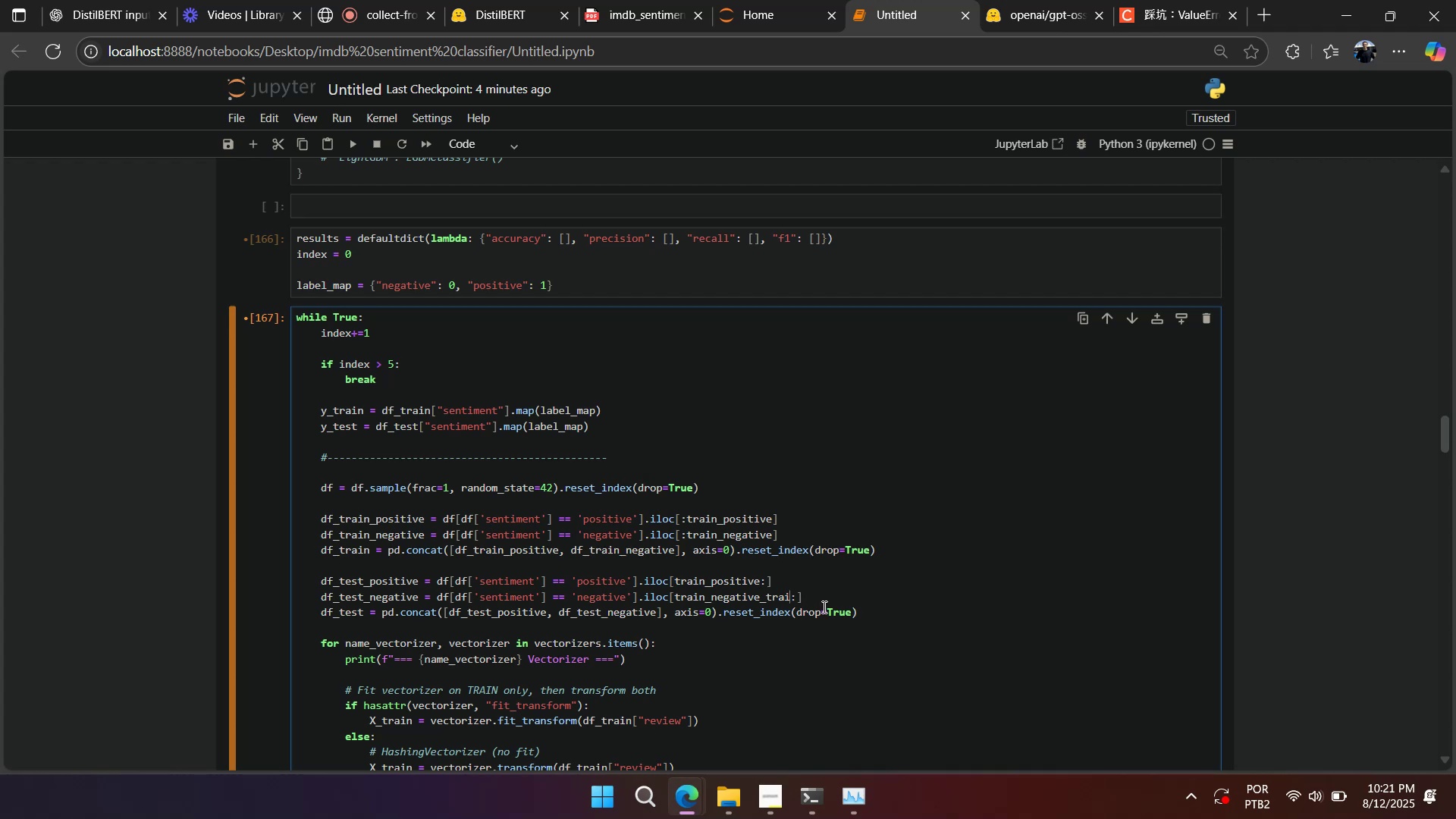 
key(Backspace)
 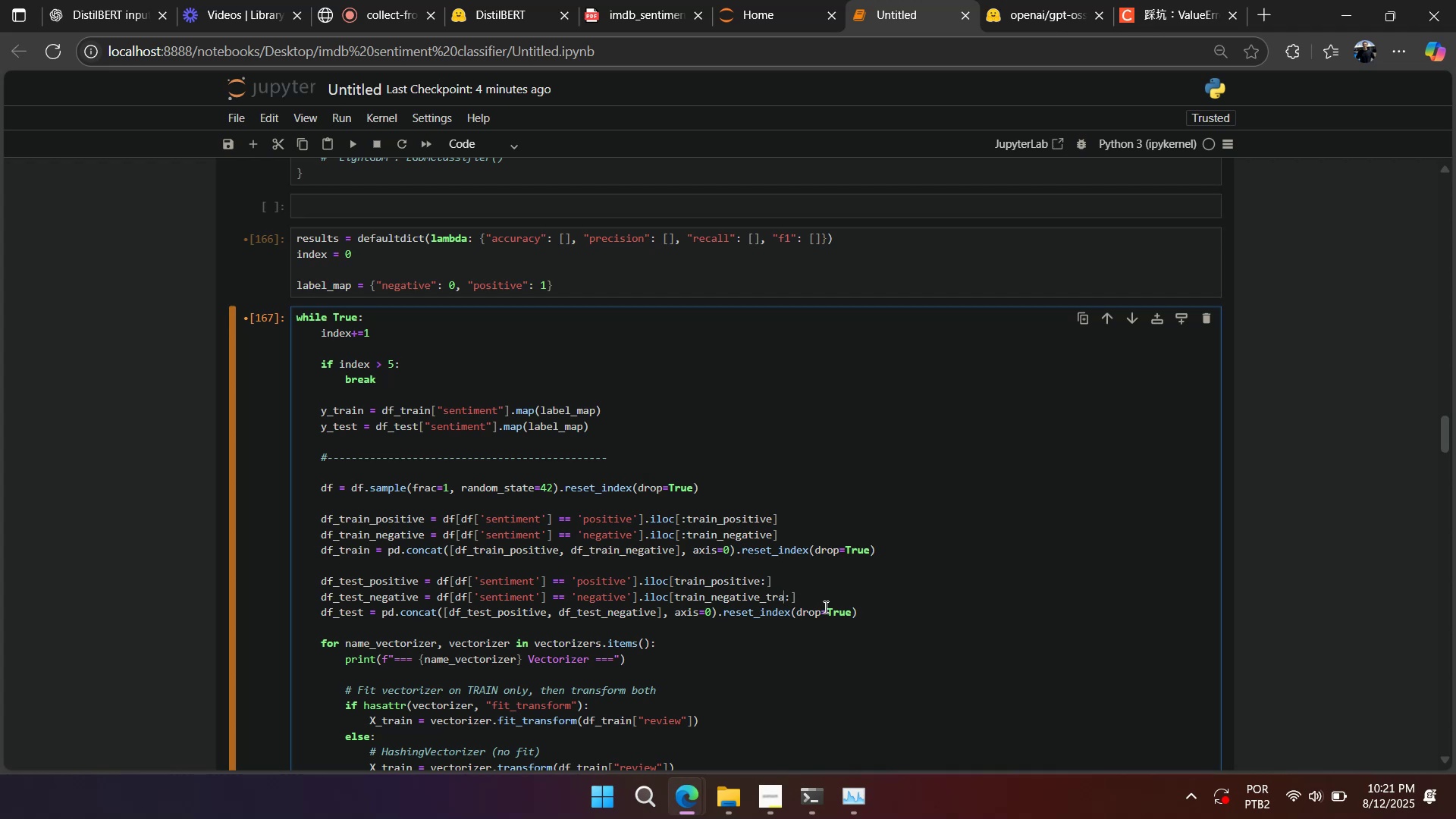 
key(Backspace)
 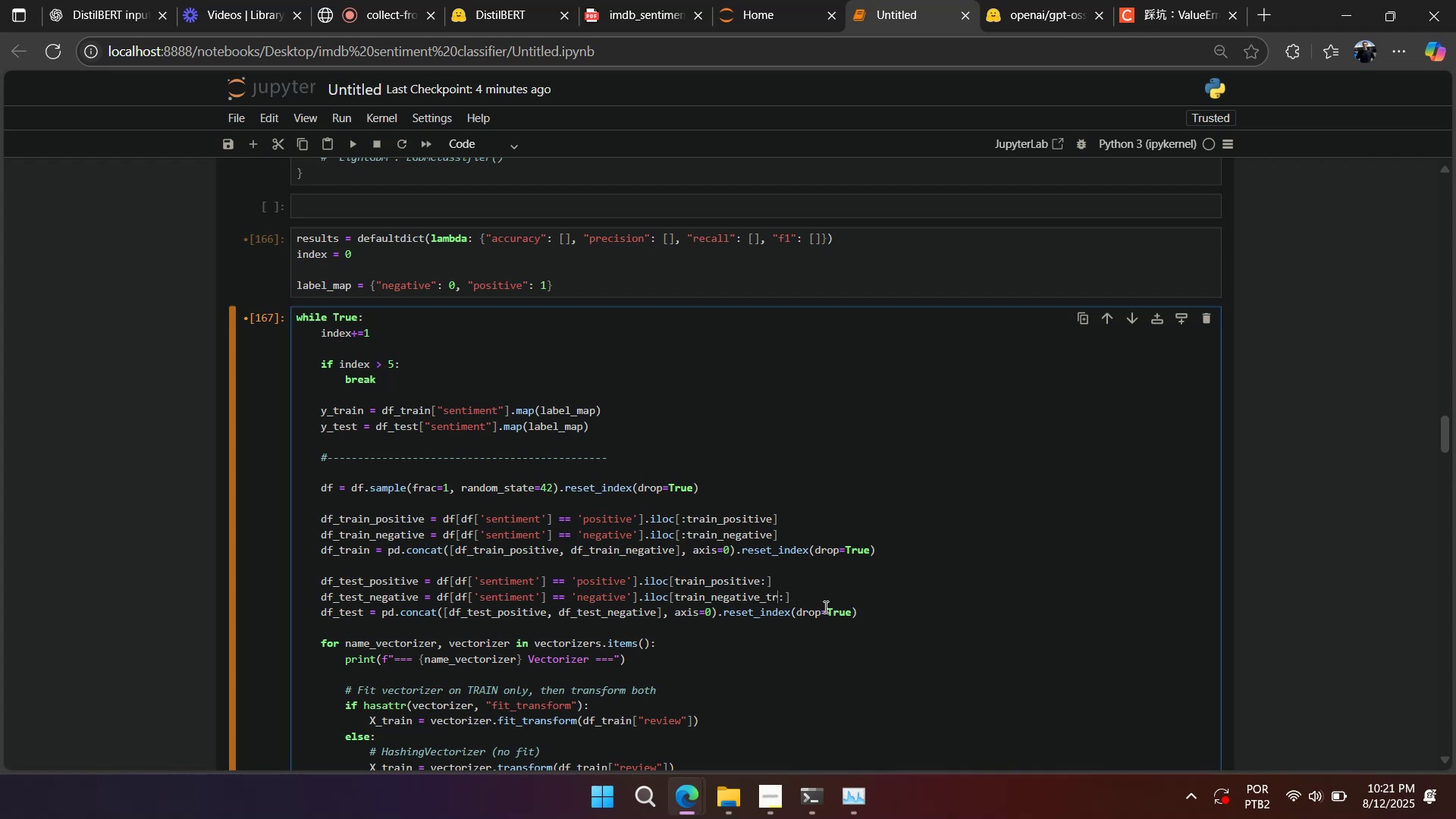 
key(Backspace)
 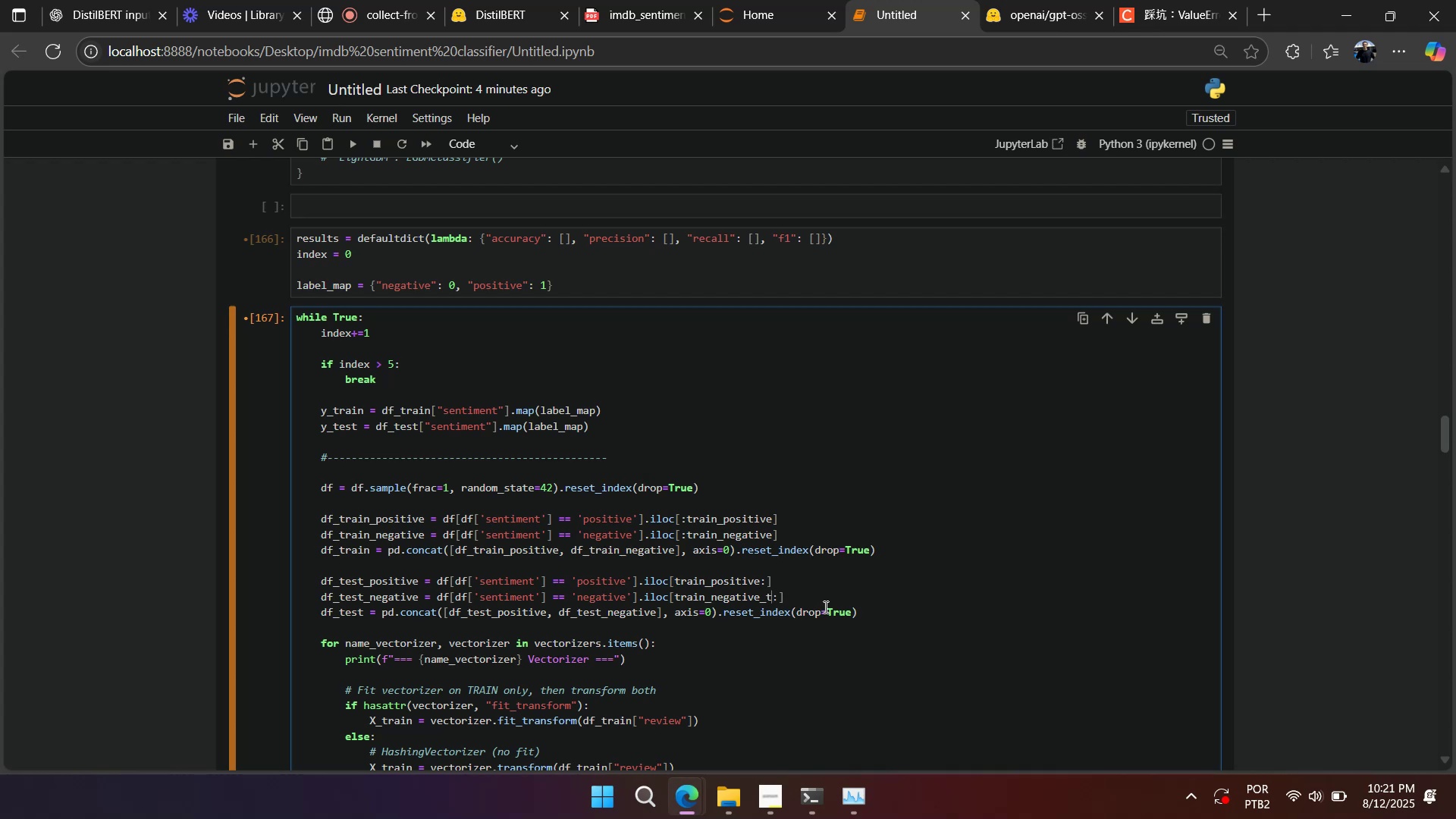 
key(Backspace)
 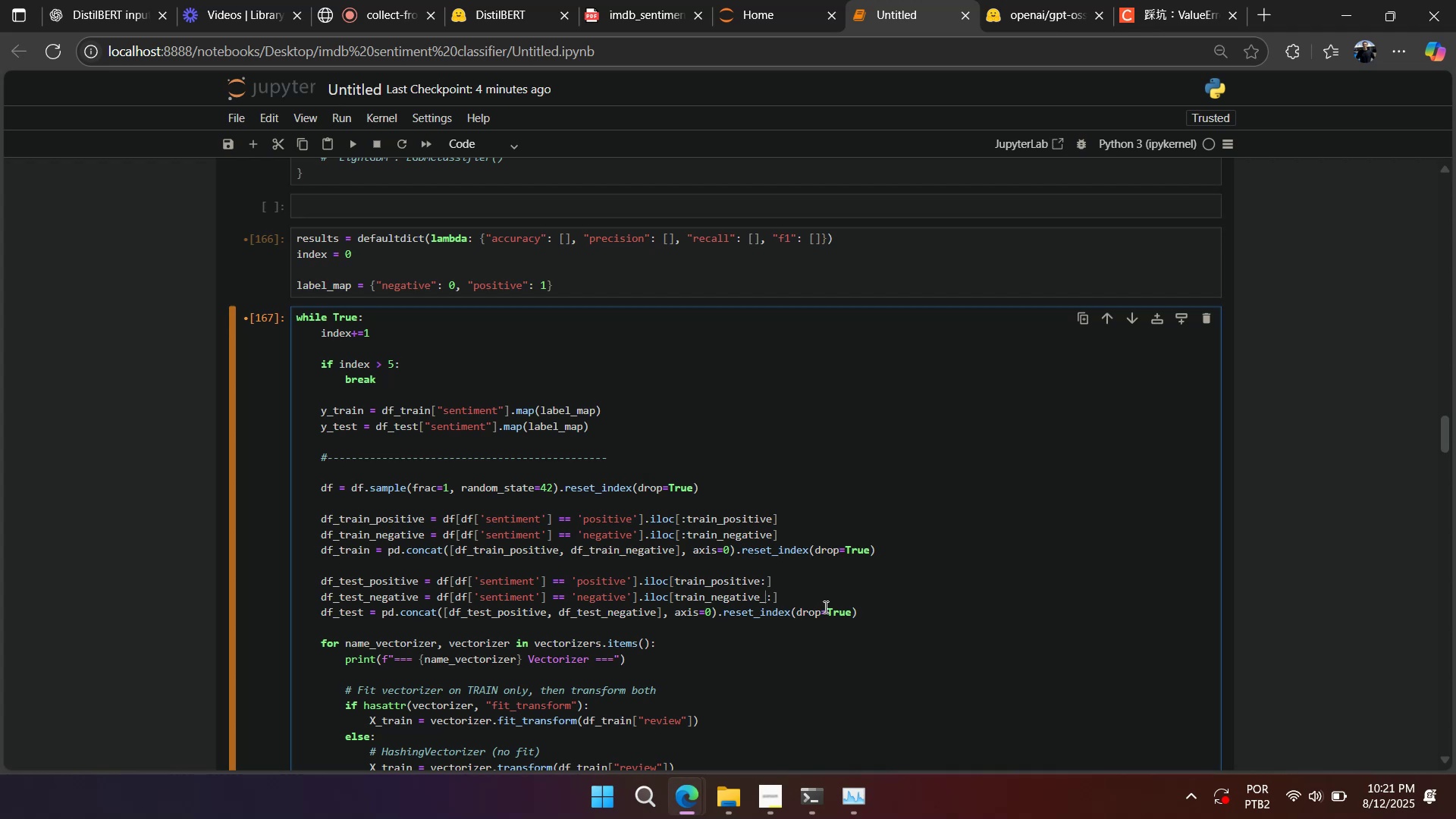 
key(Backspace)
 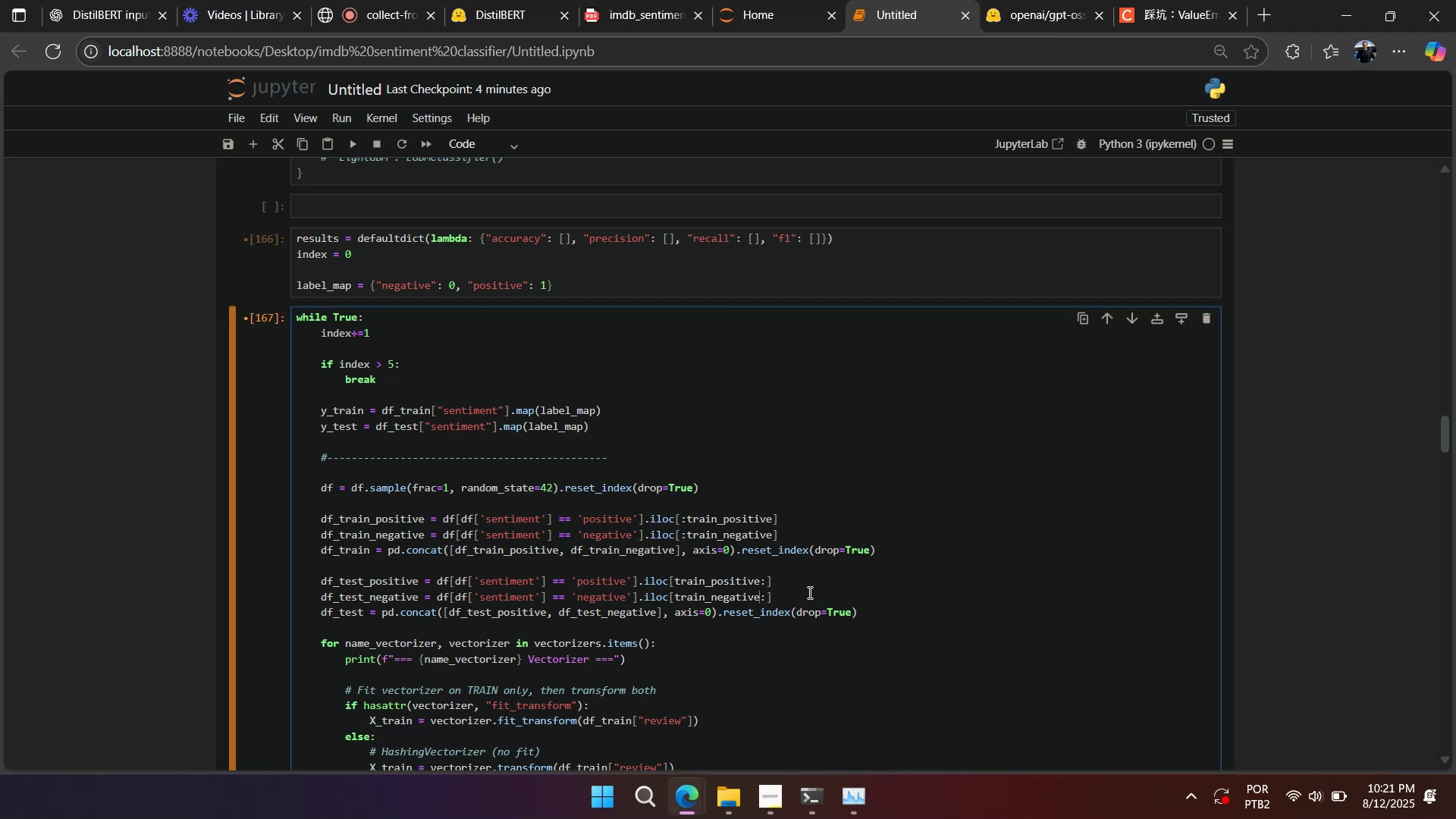 
scroll: coordinate [790, 592], scroll_direction: down, amount: 20.0
 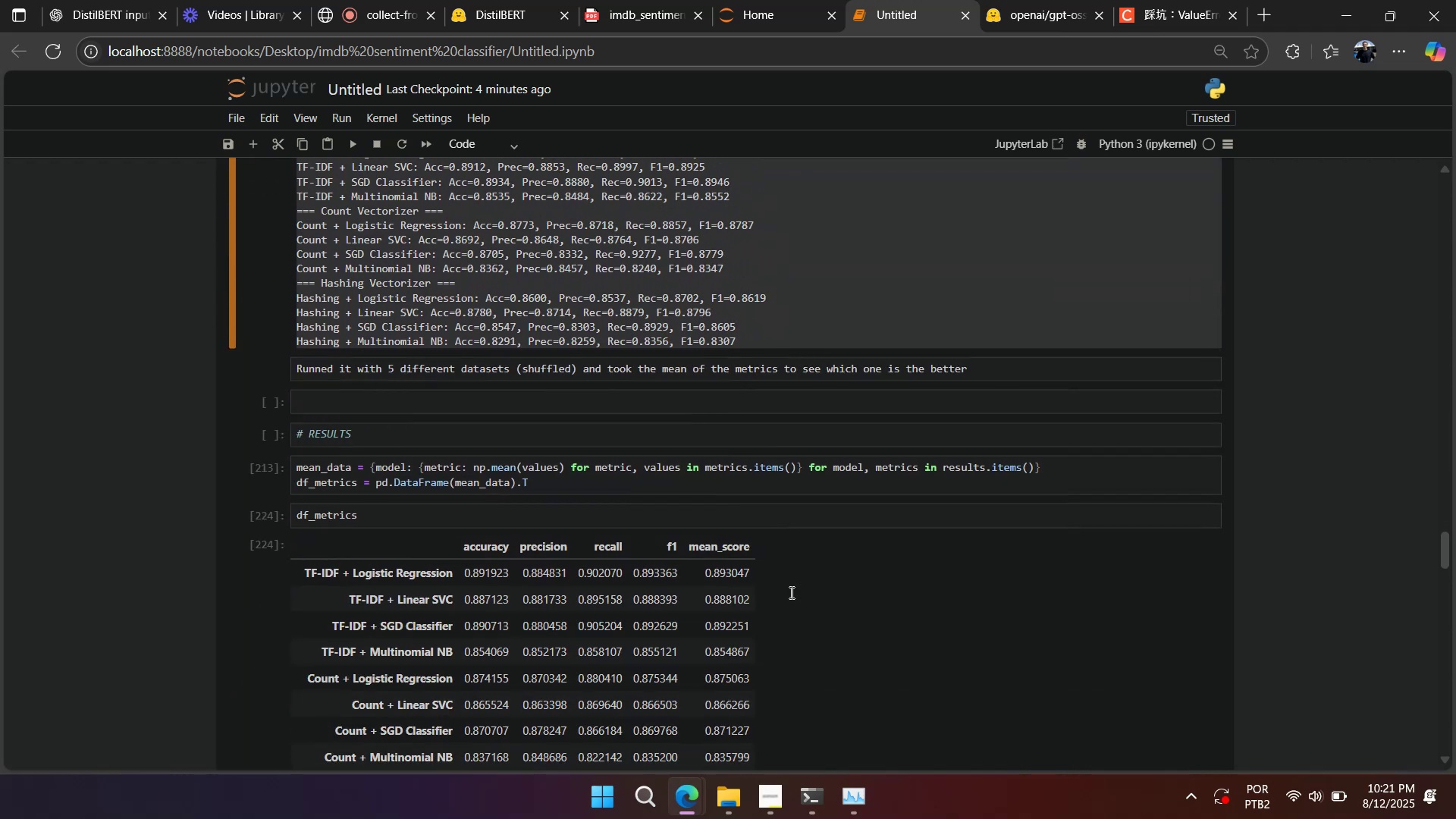 
scroll: coordinate [790, 592], scroll_direction: up, amount: 1.0
 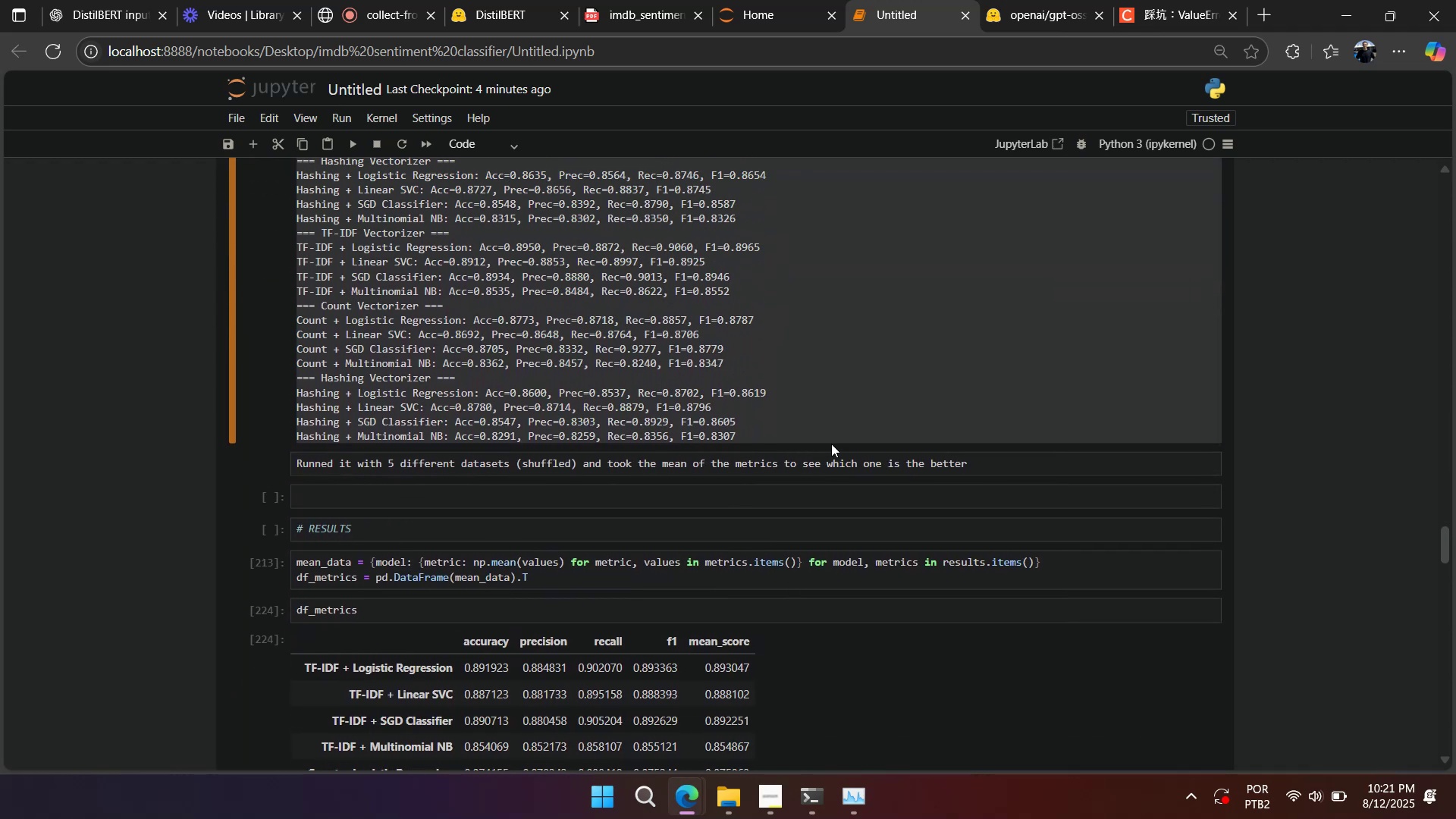 
right_click([831, 443])
 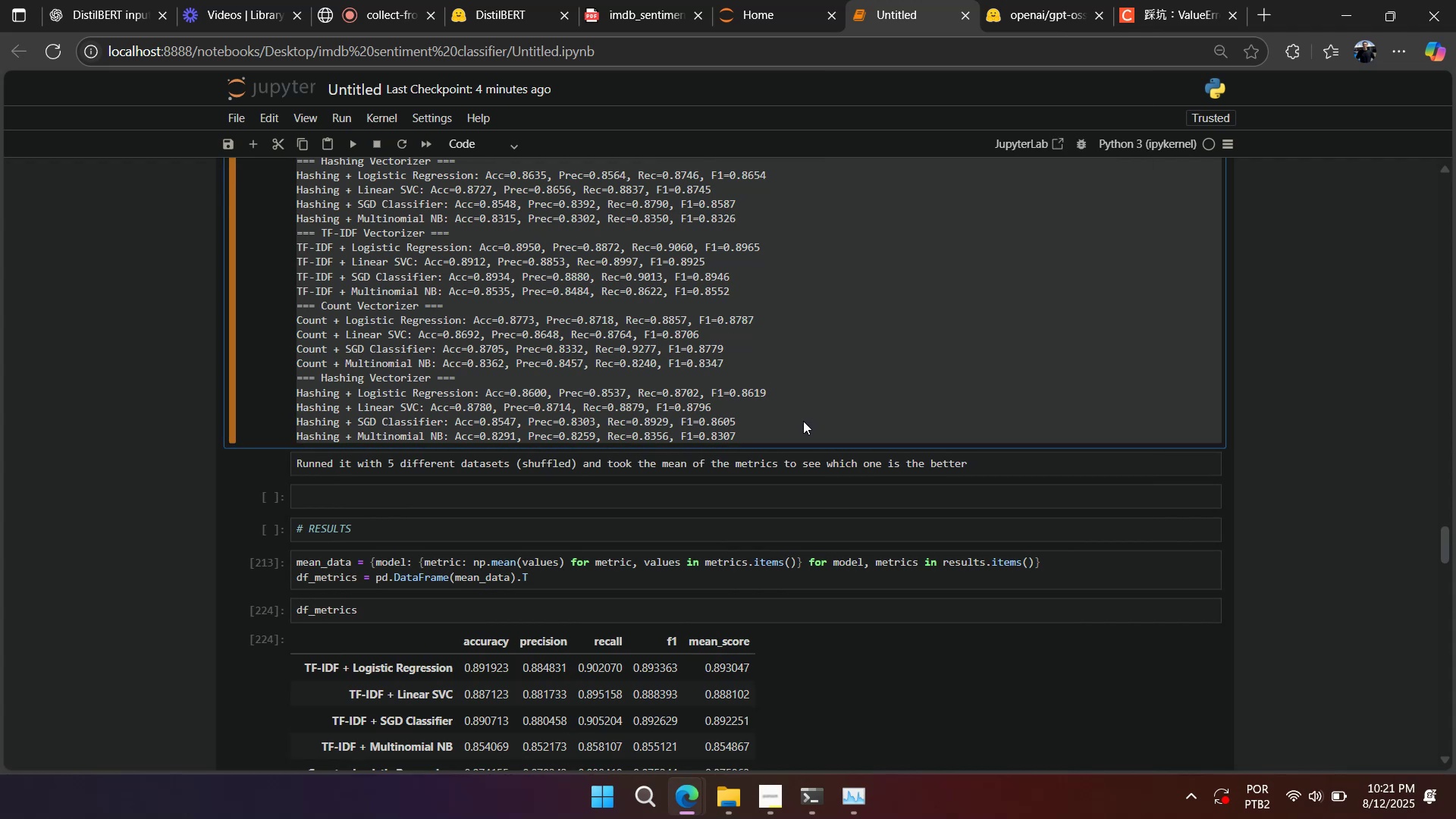 
wait(12.07)
 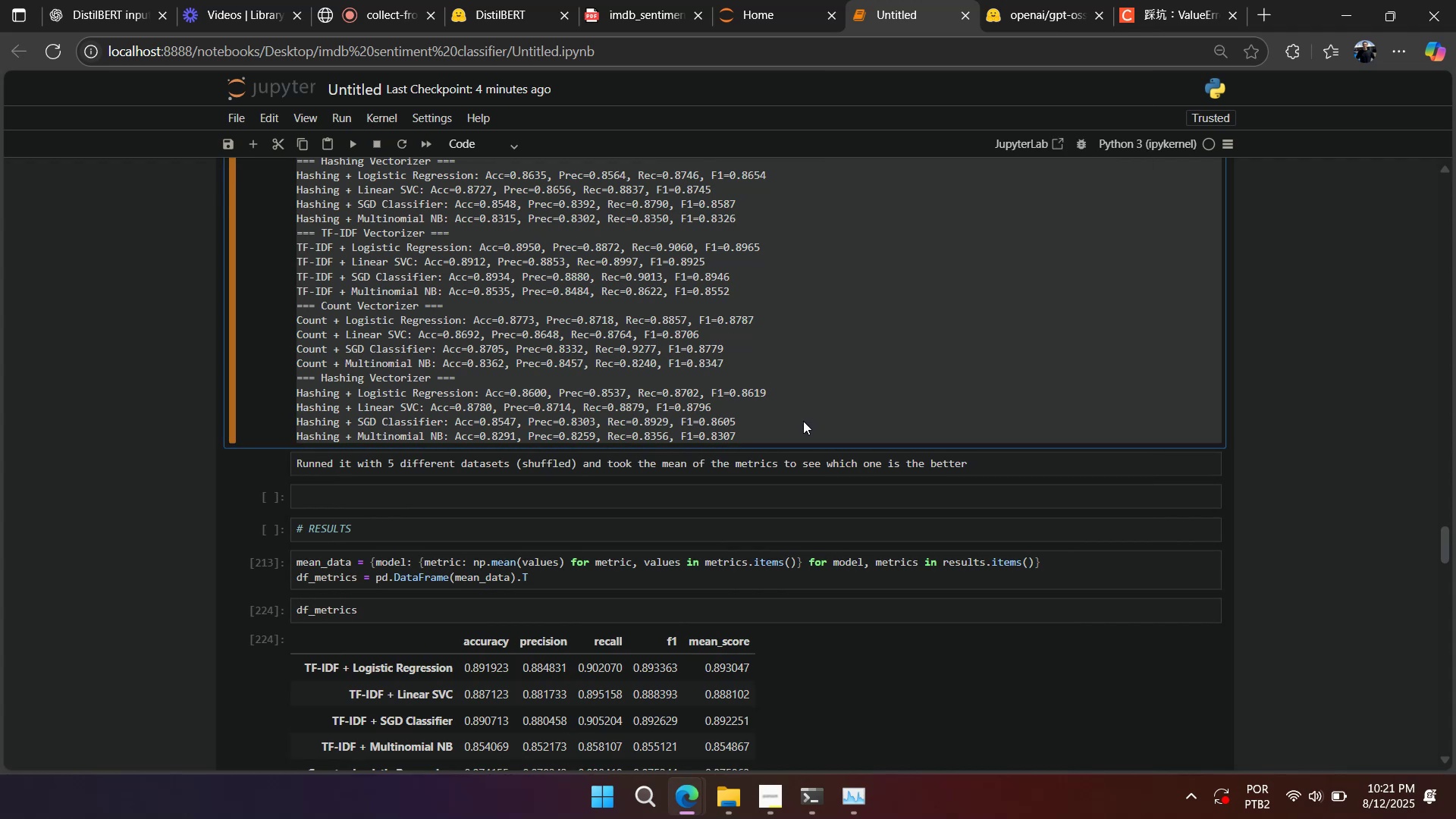 
scroll: coordinate [576, 478], scroll_direction: up, amount: 6.0
 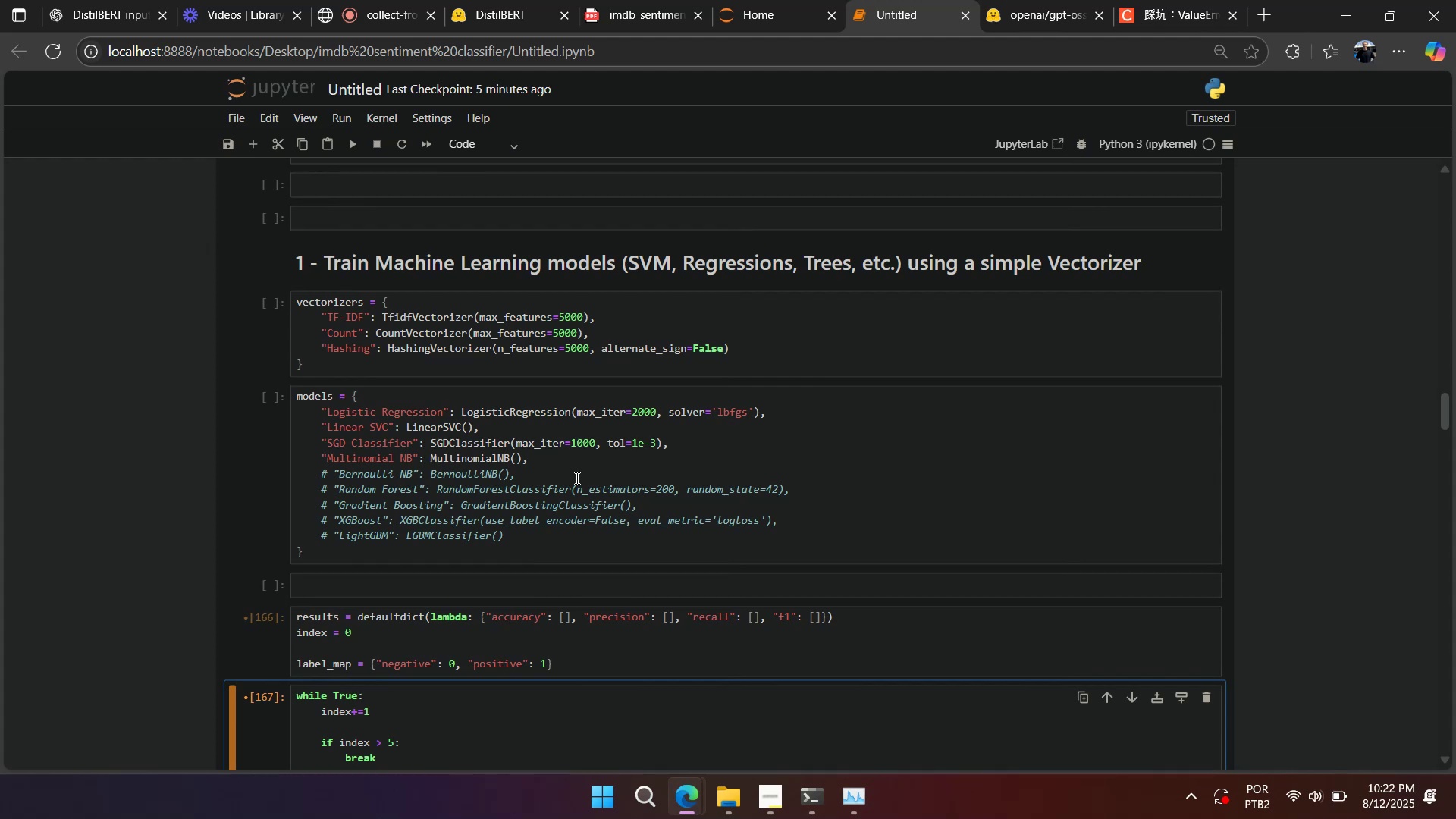 
scroll: coordinate [576, 481], scroll_direction: down, amount: 12.0
 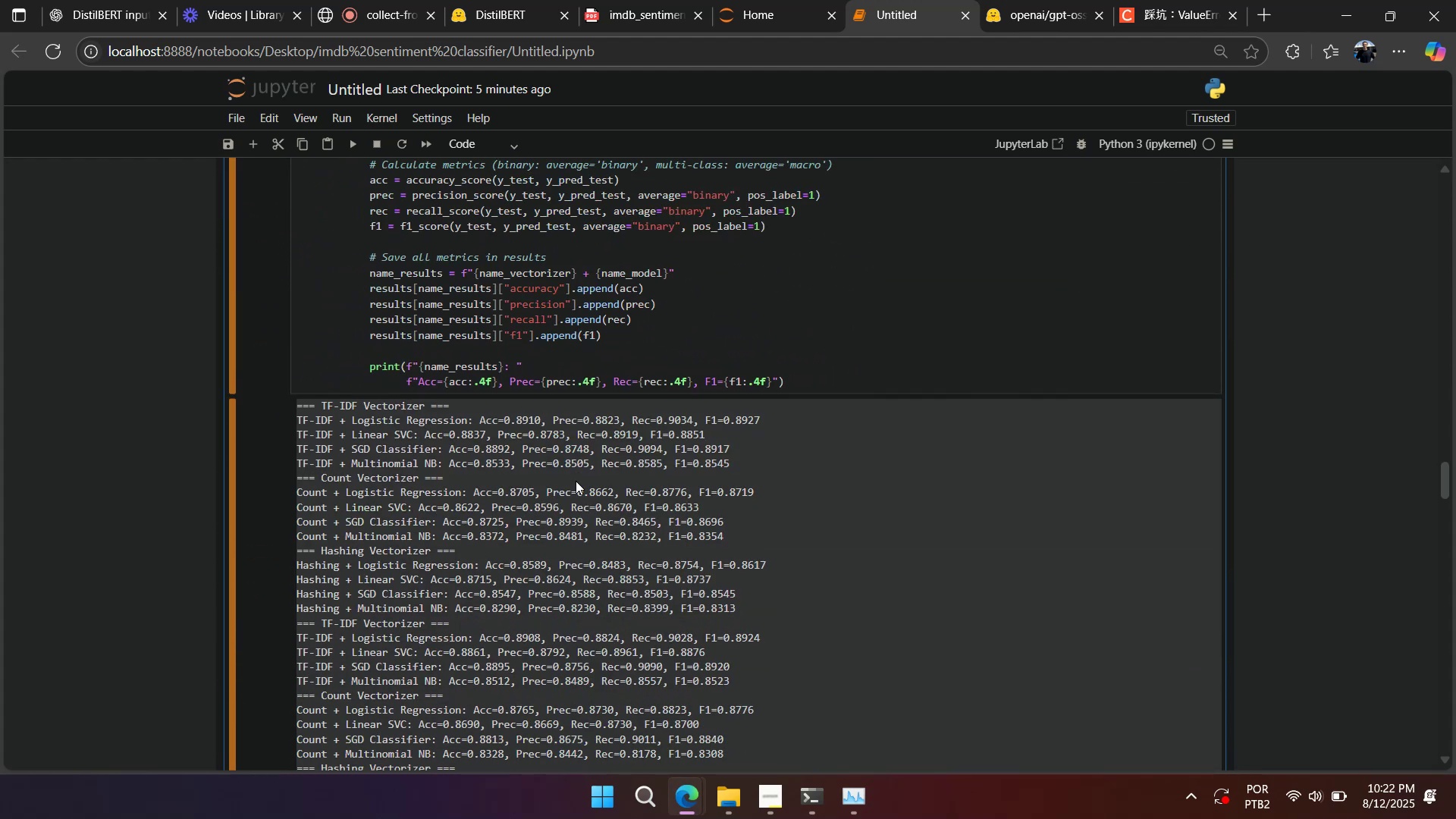 
scroll: coordinate [576, 481], scroll_direction: up, amount: 15.0
 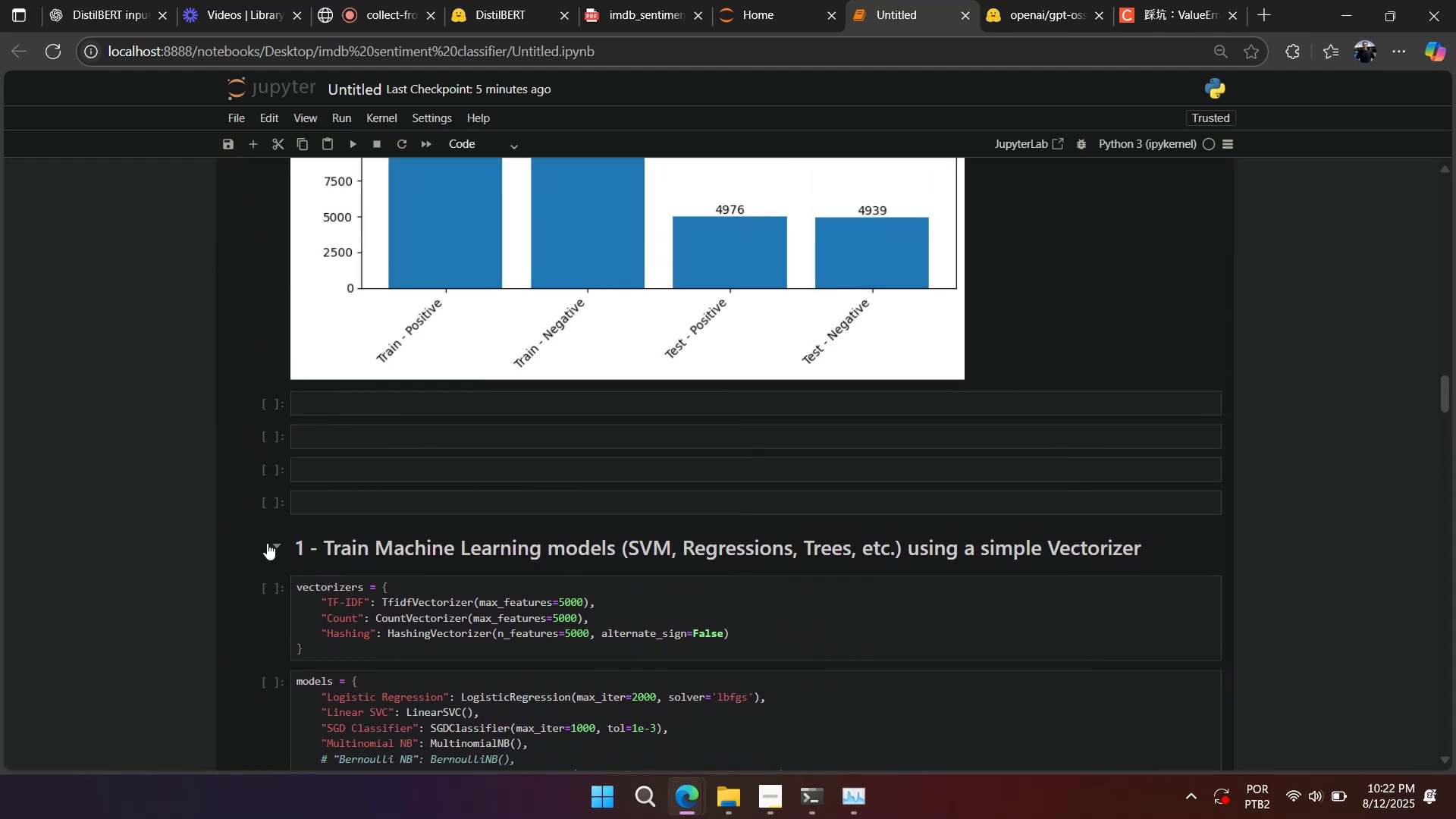 
left_click([267, 543])
 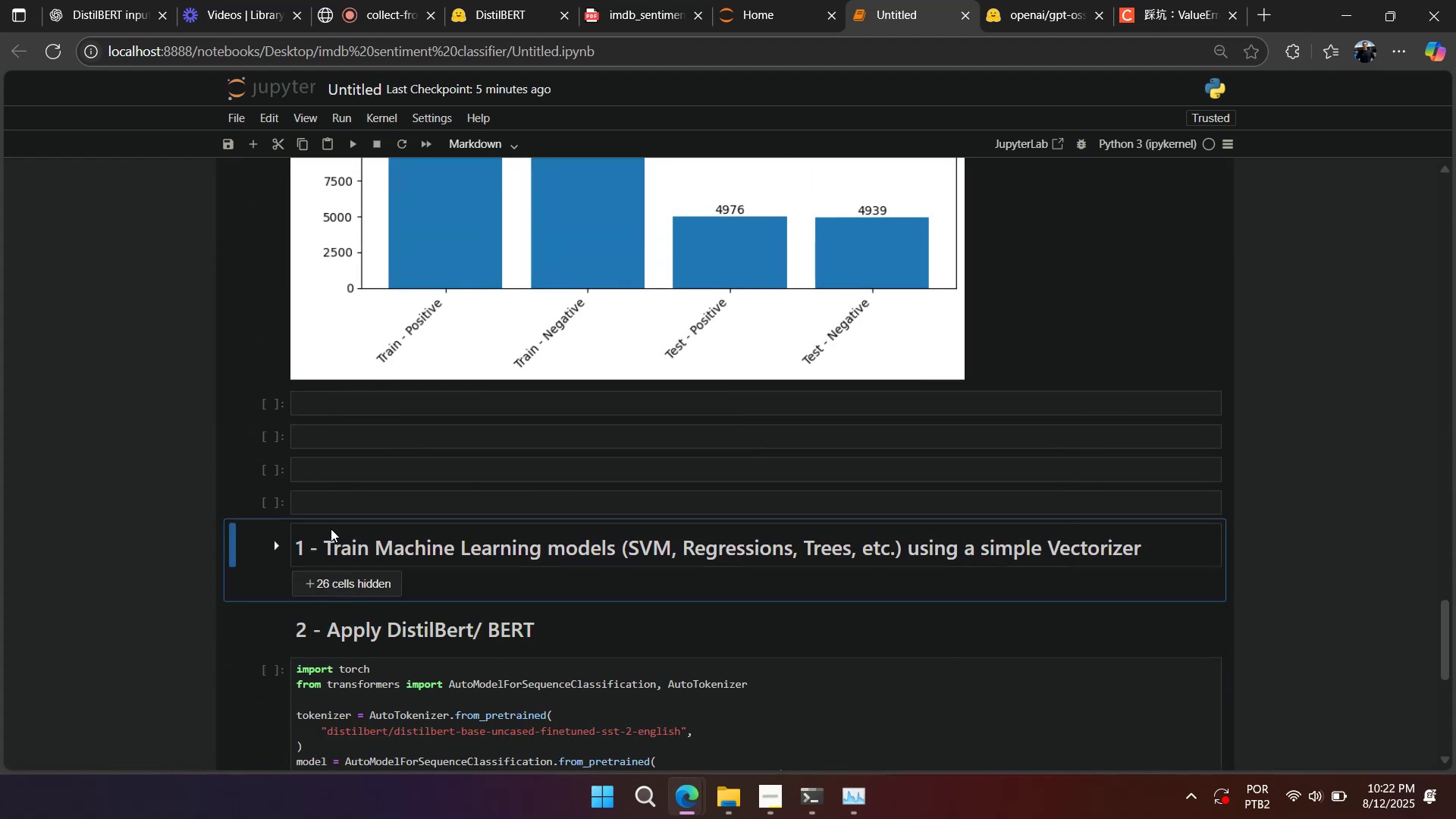 
left_click([275, 555])
 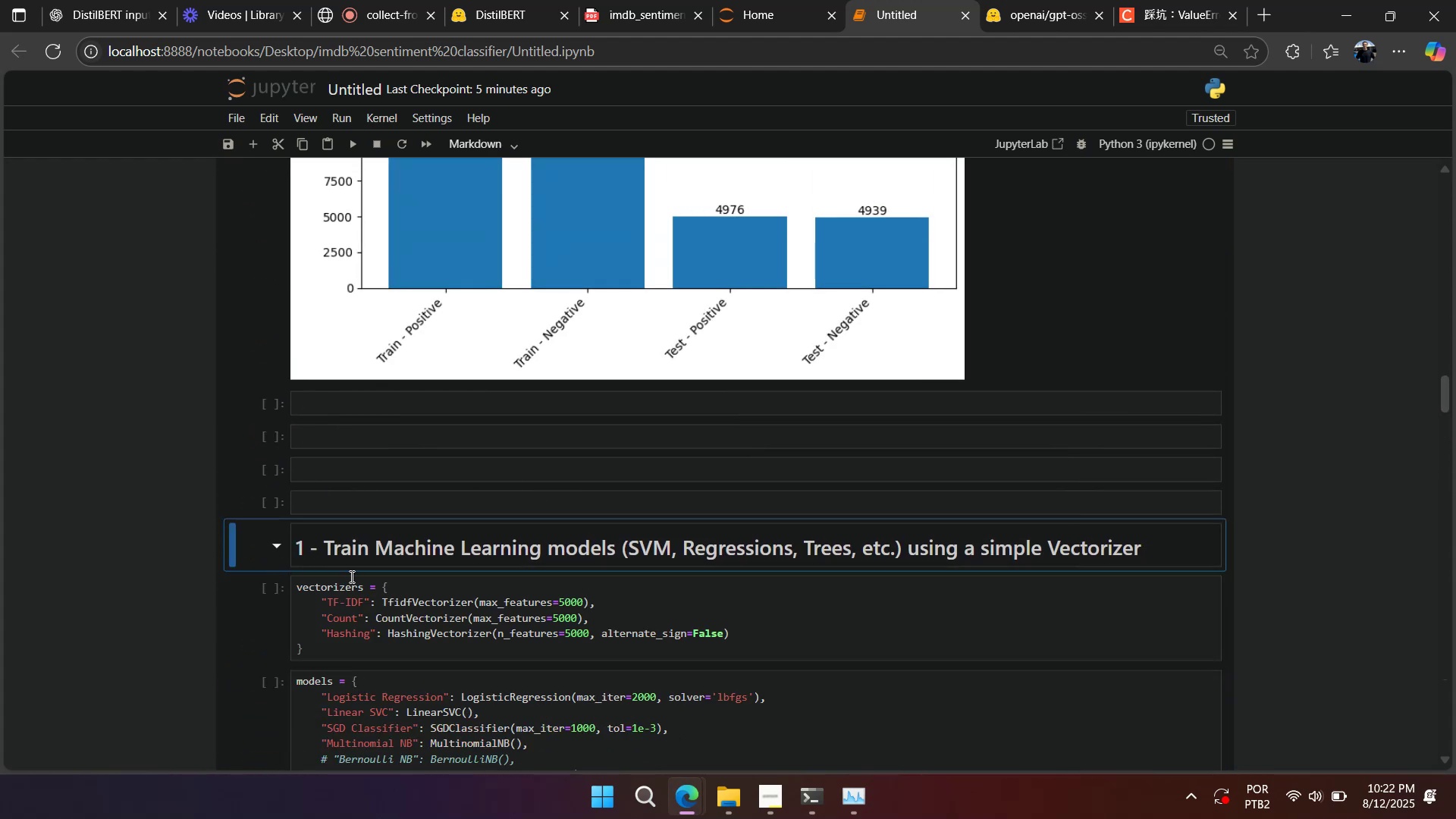 
scroll: coordinate [367, 550], scroll_direction: up, amount: 10.0
 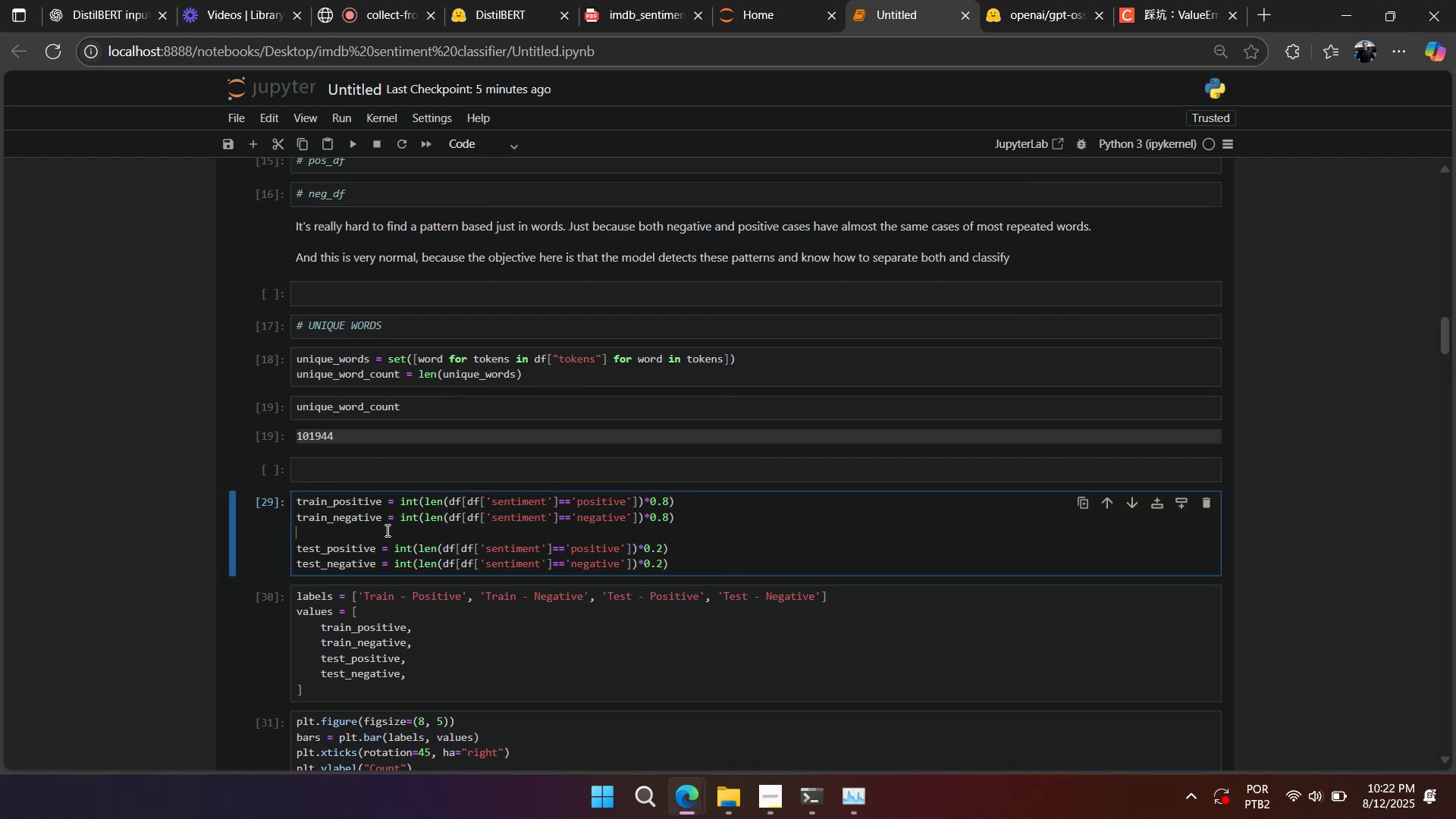 
key(Shift+Enter)
 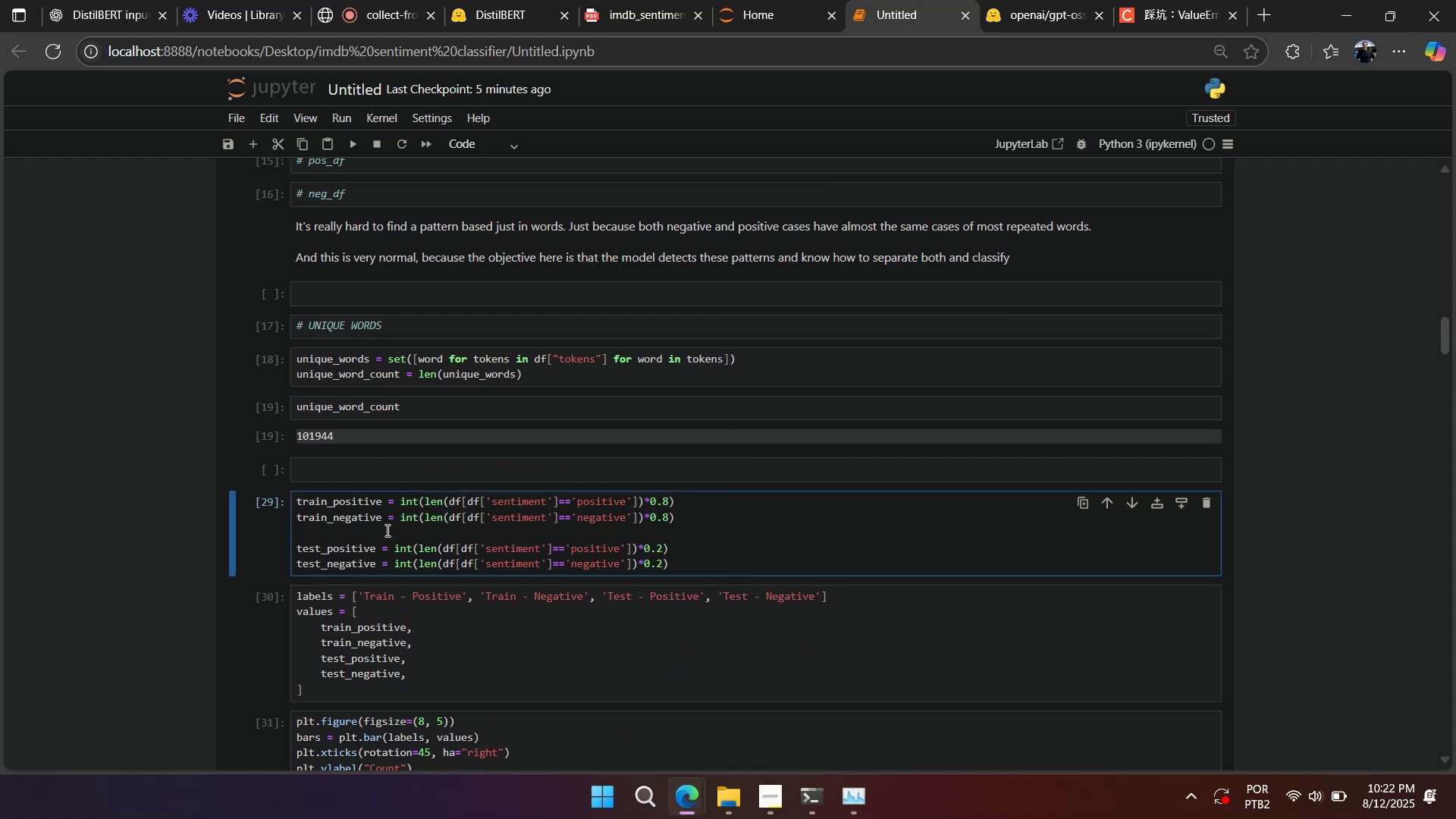 
key(Shift+Enter)
 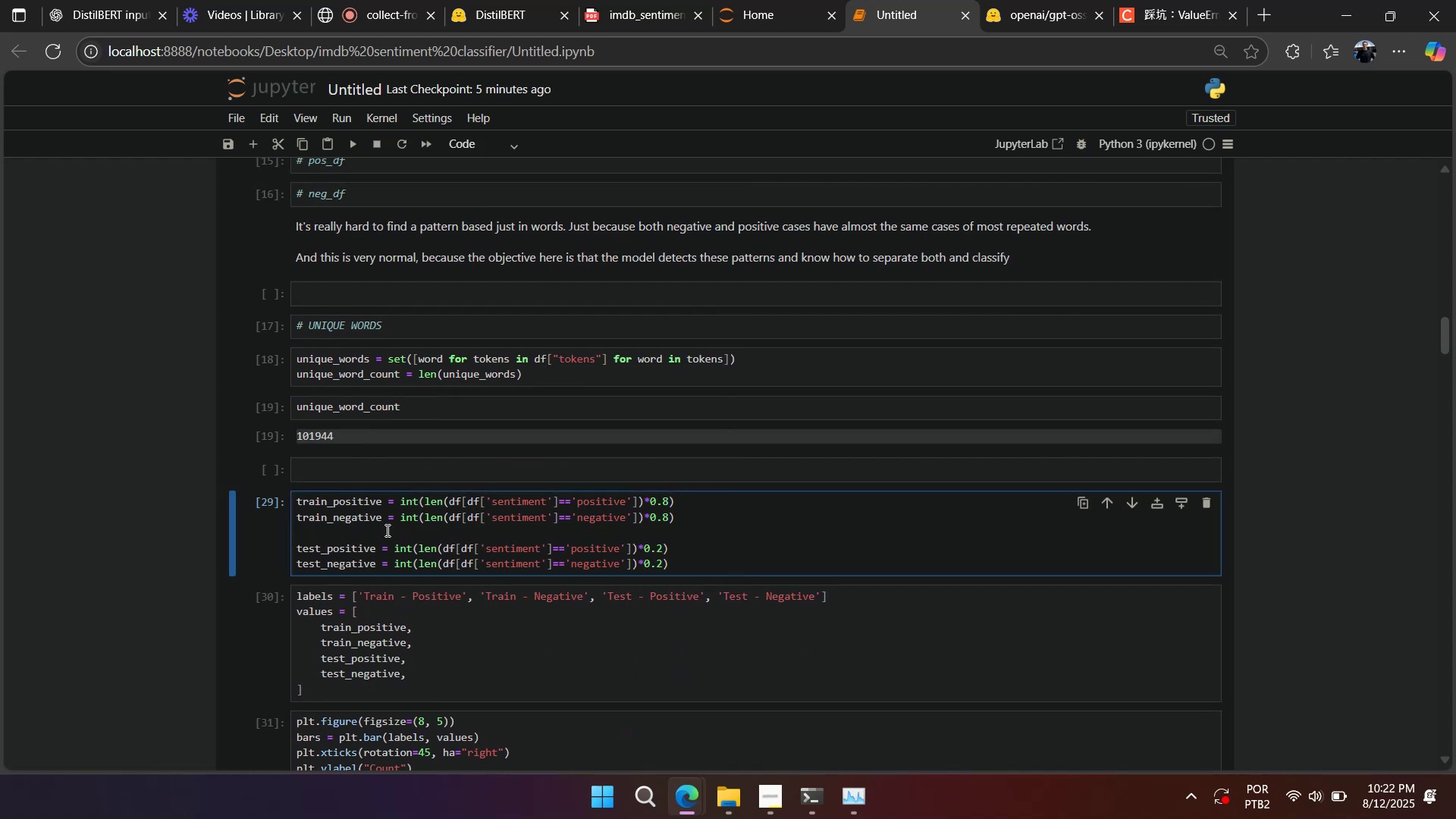 
key(Shift+Enter)
 